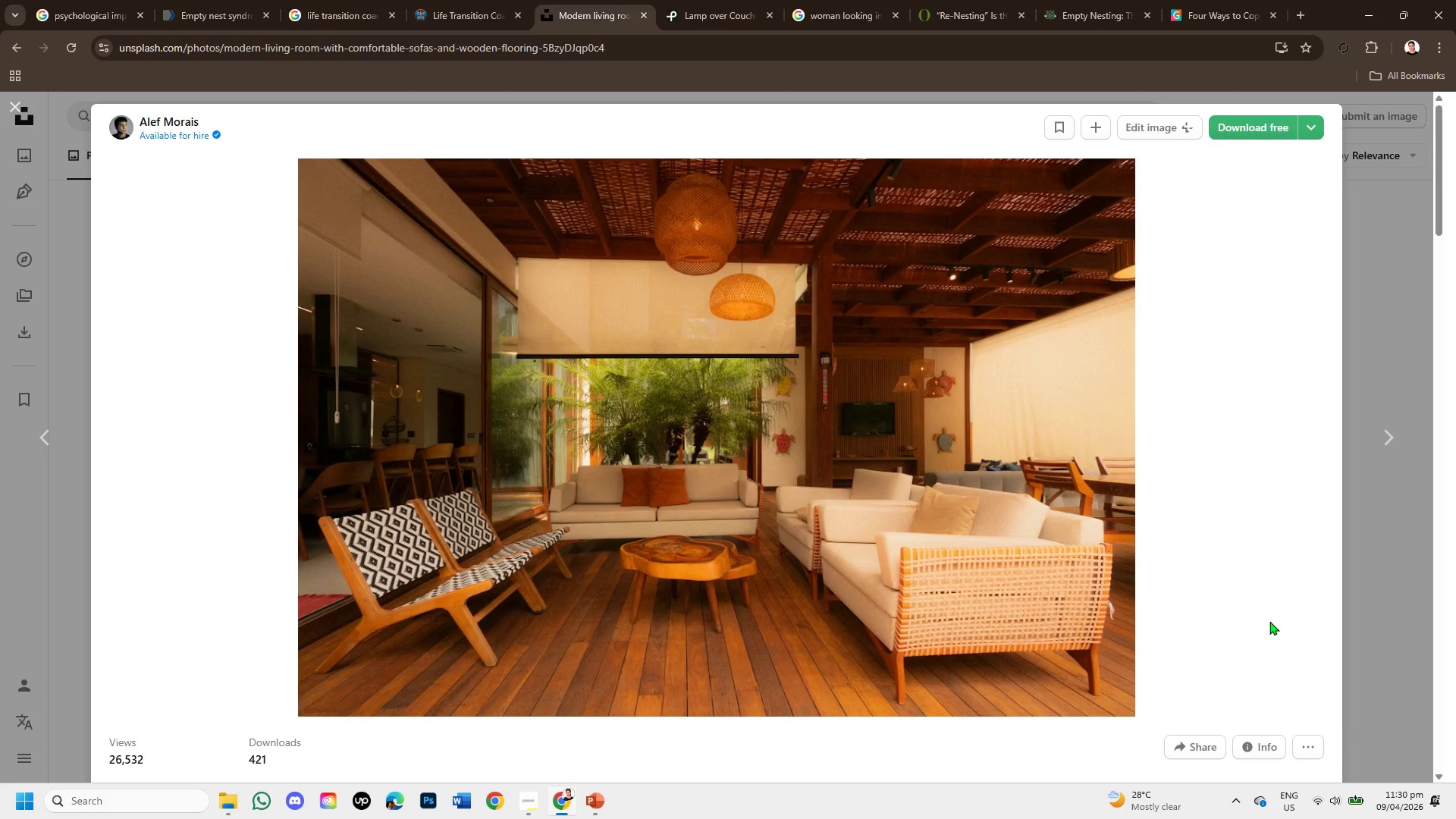 
wait(6.0)
 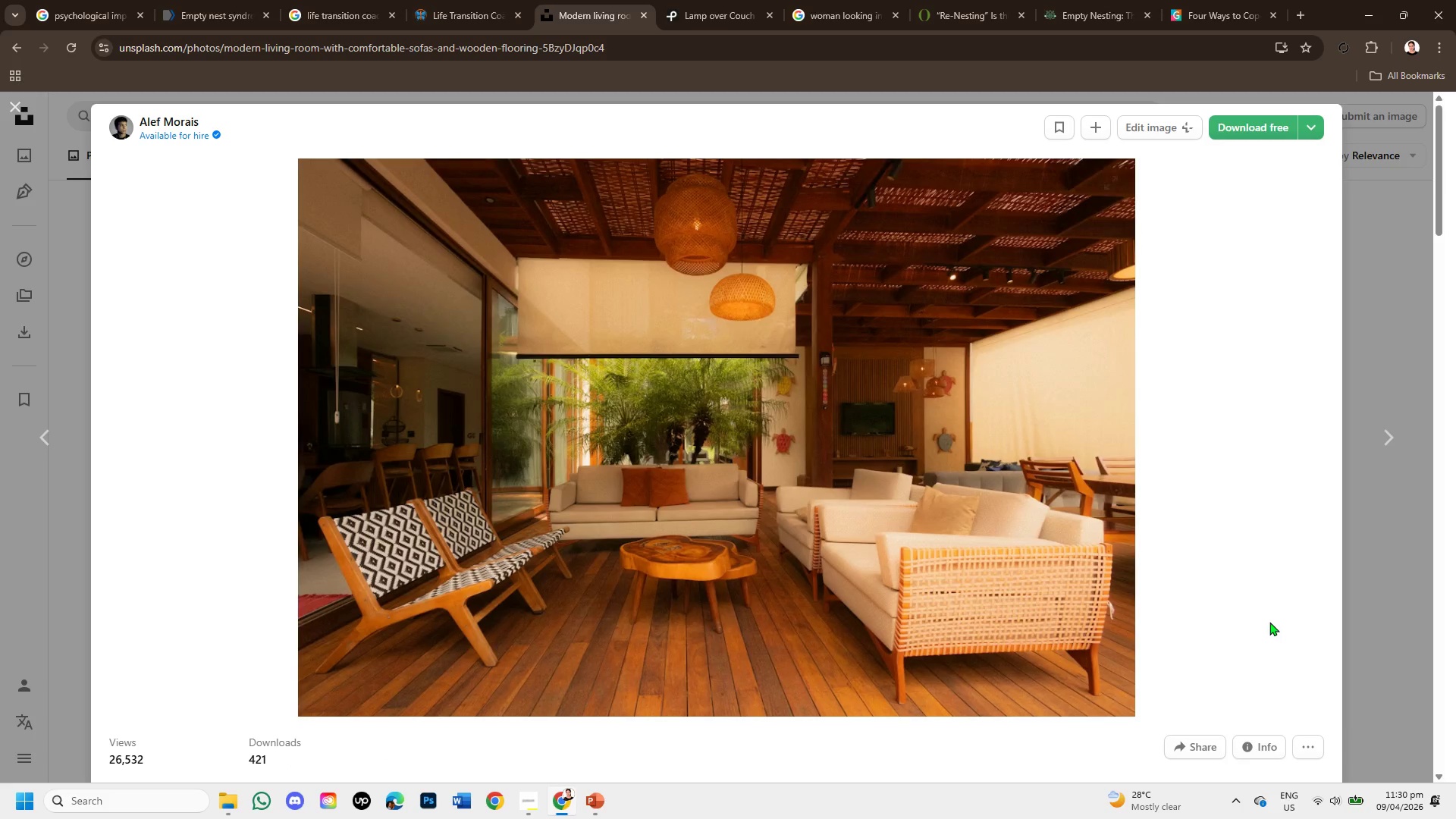 
scroll: coordinate [754, 481], scroll_direction: down, amount: 4.0
 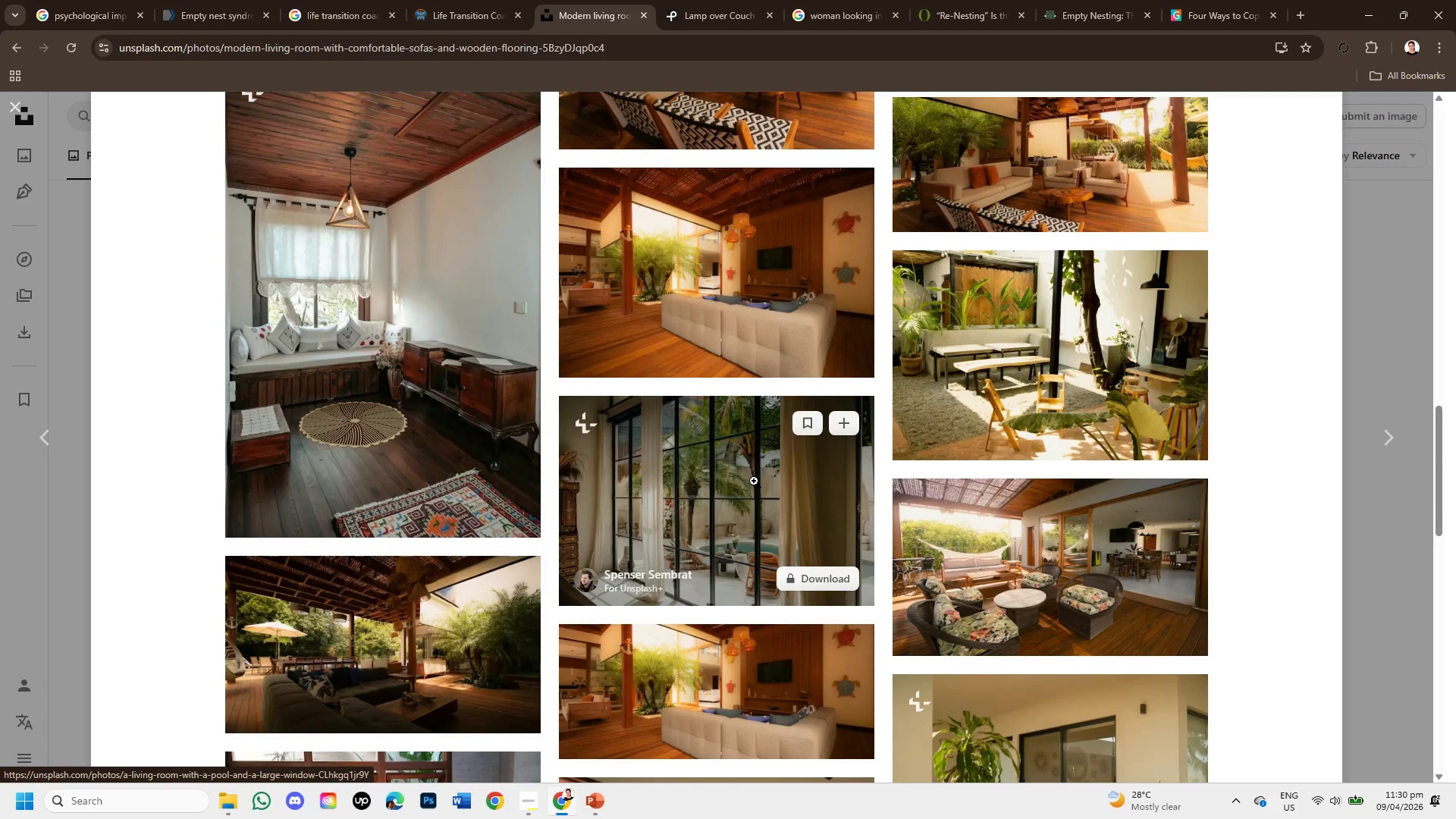 
wait(5.47)
 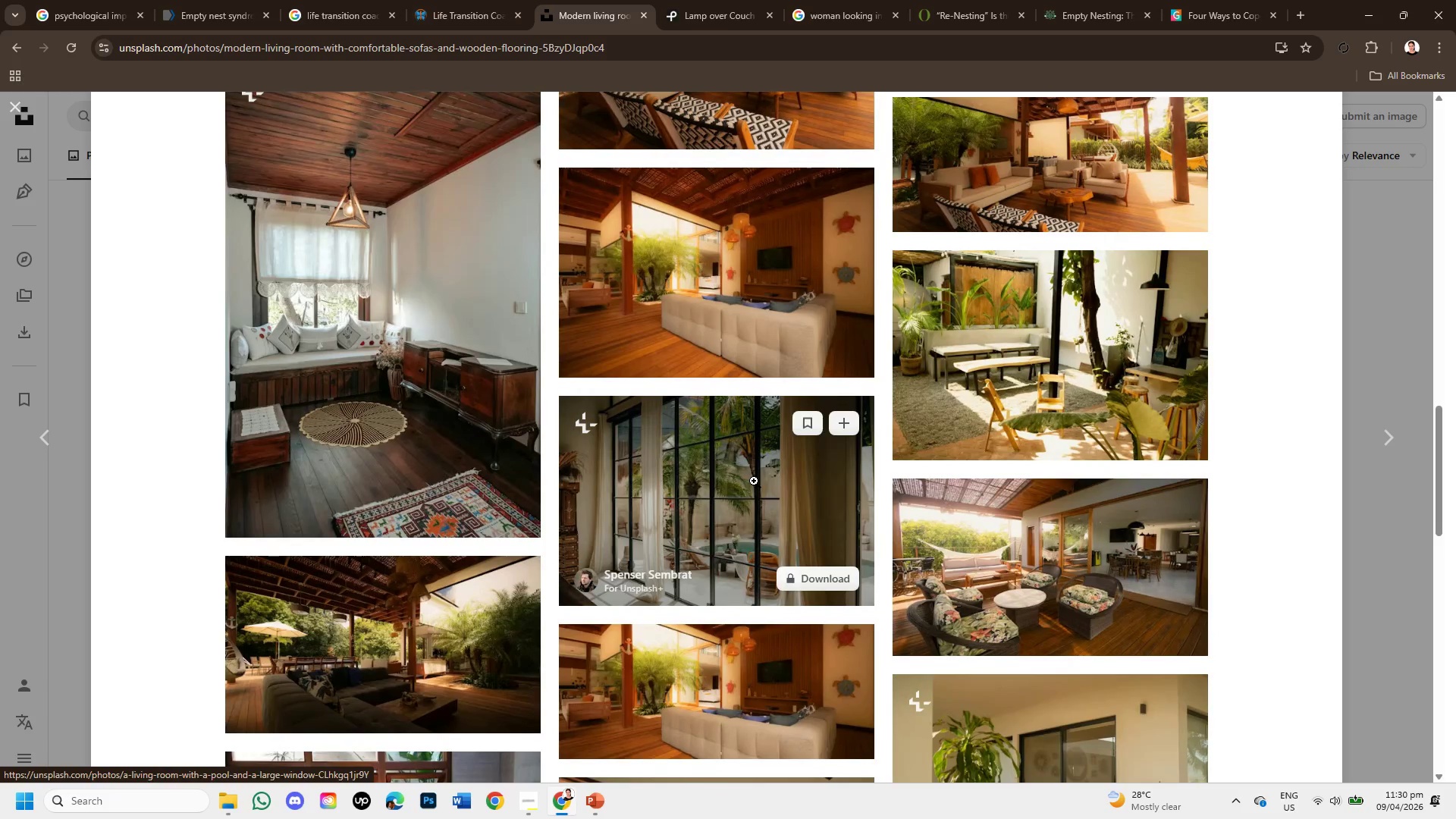 
scroll: coordinate [755, 481], scroll_direction: down, amount: 1.0
 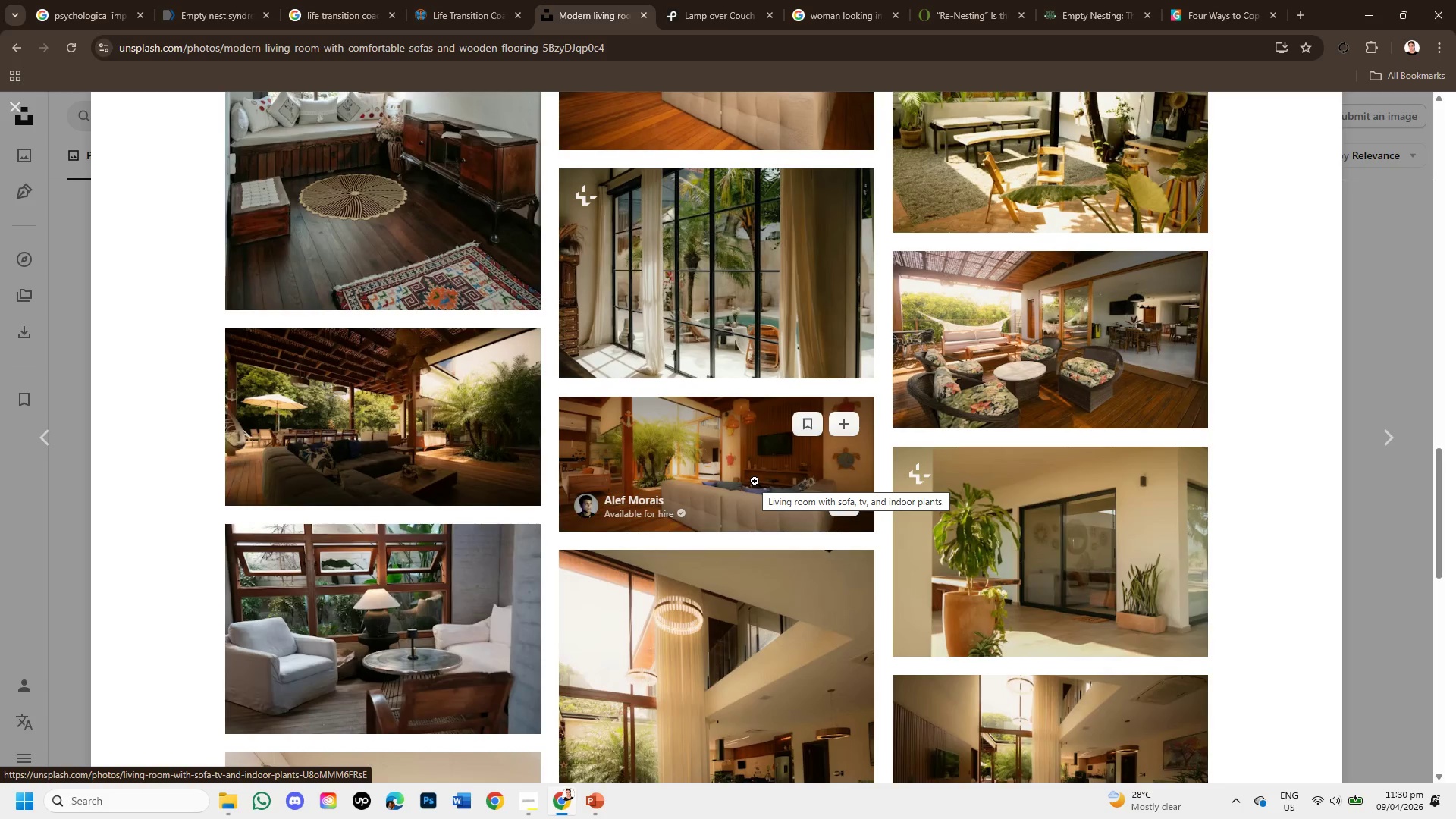 
left_click([1020, 337])
 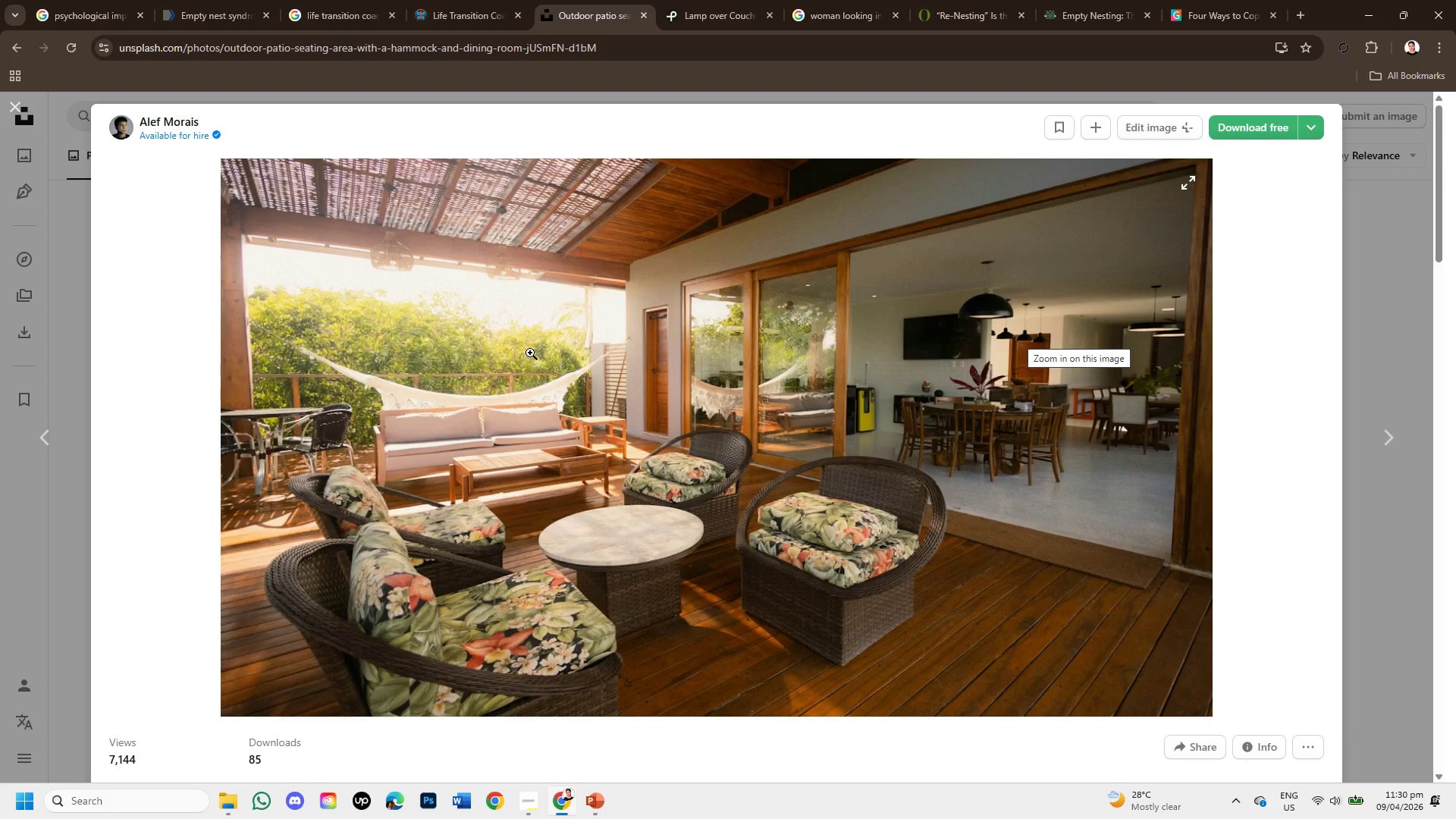 
wait(6.94)
 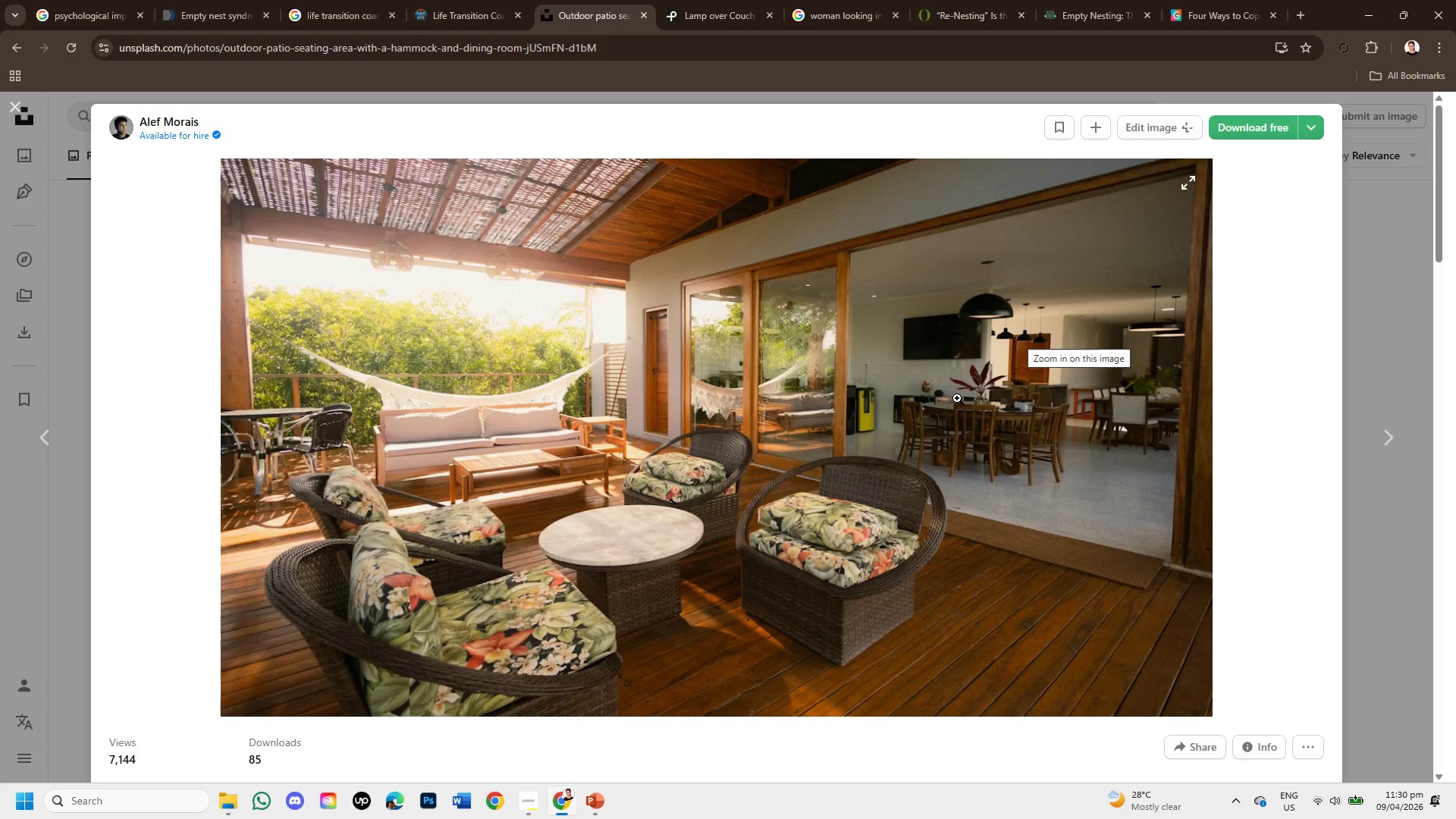 
scroll: coordinate [755, 499], scroll_direction: down, amount: 3.0
 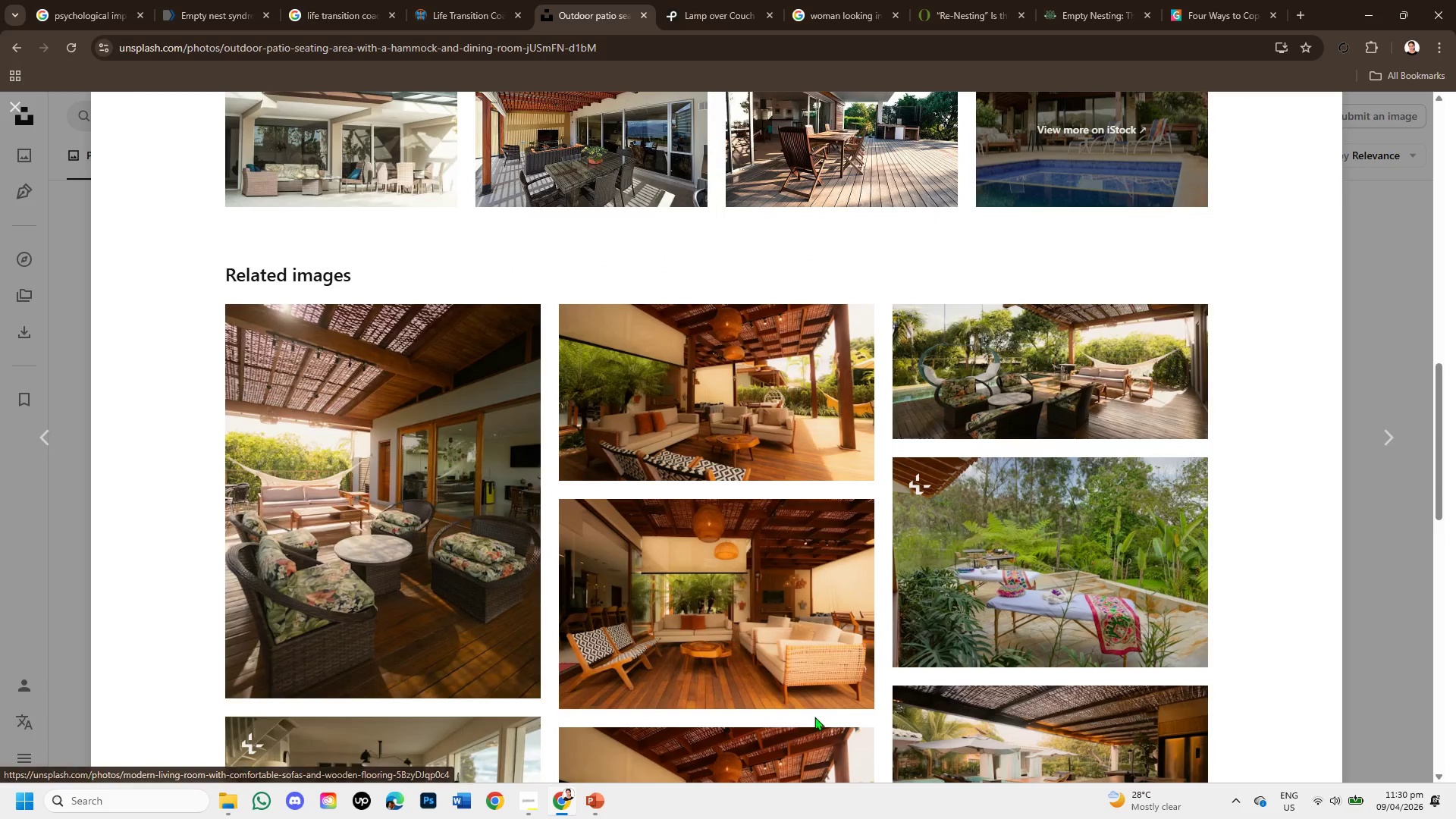 
left_click([786, 647])
 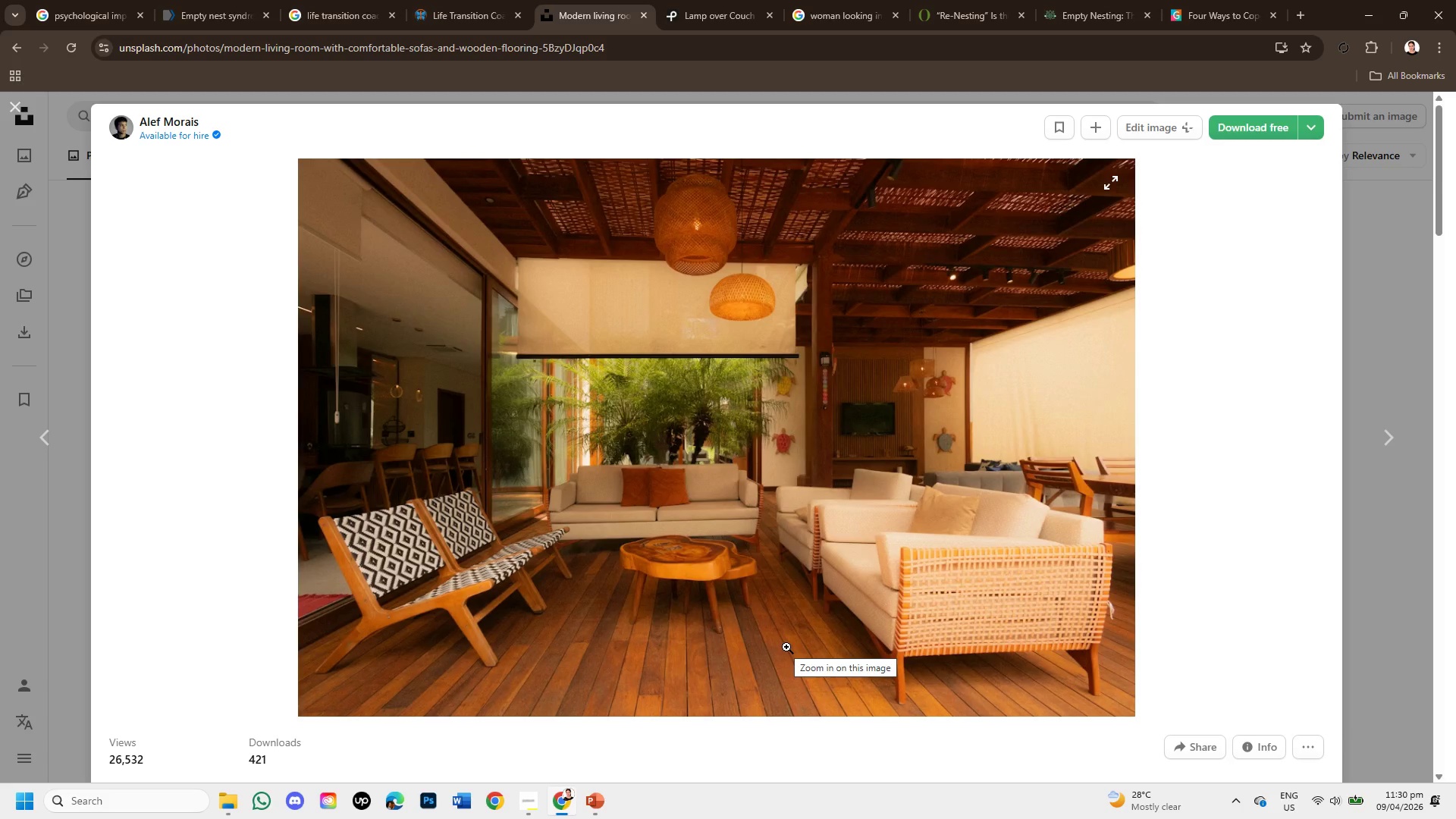 
wait(6.88)
 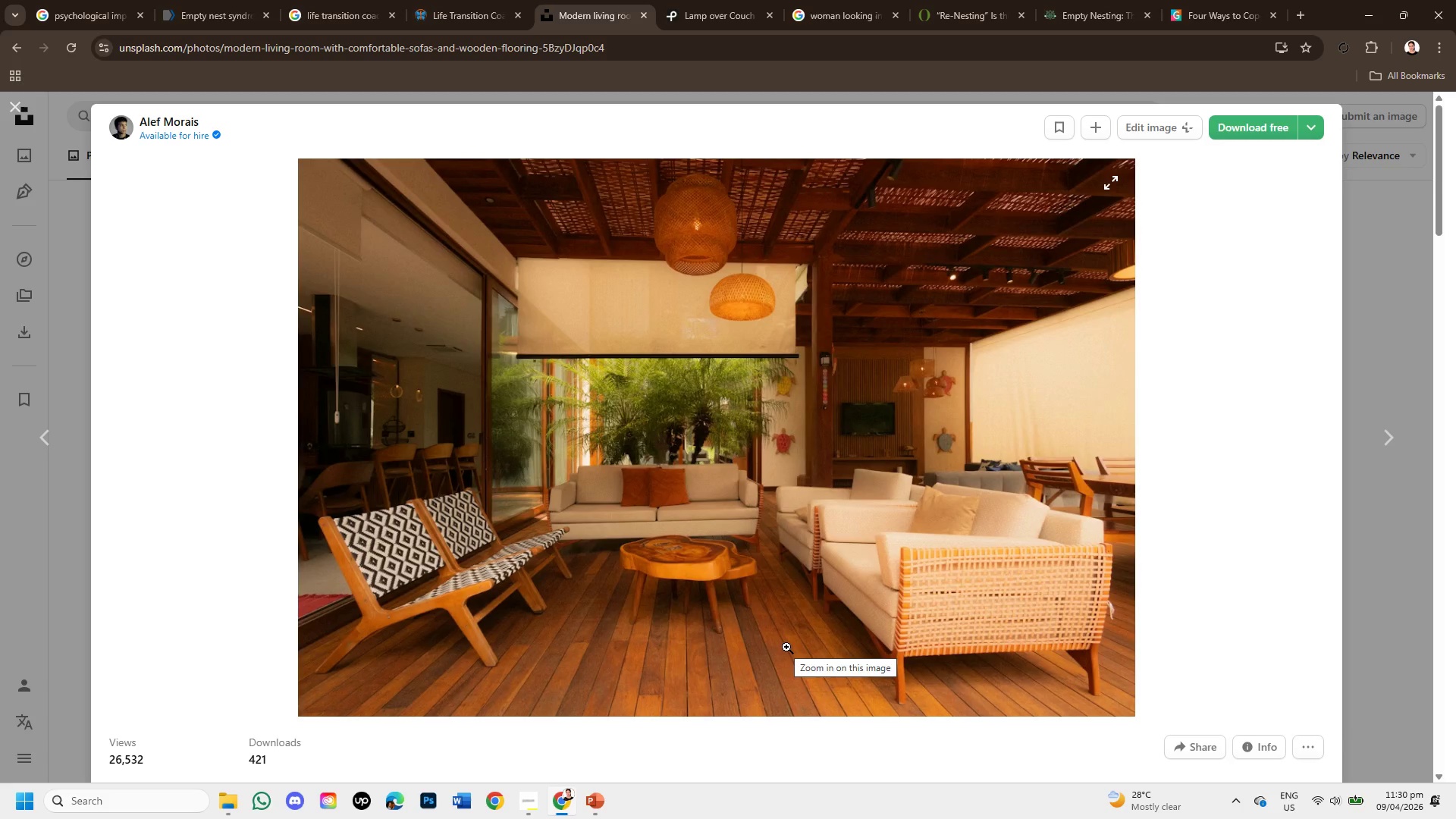 
right_click([734, 514])
 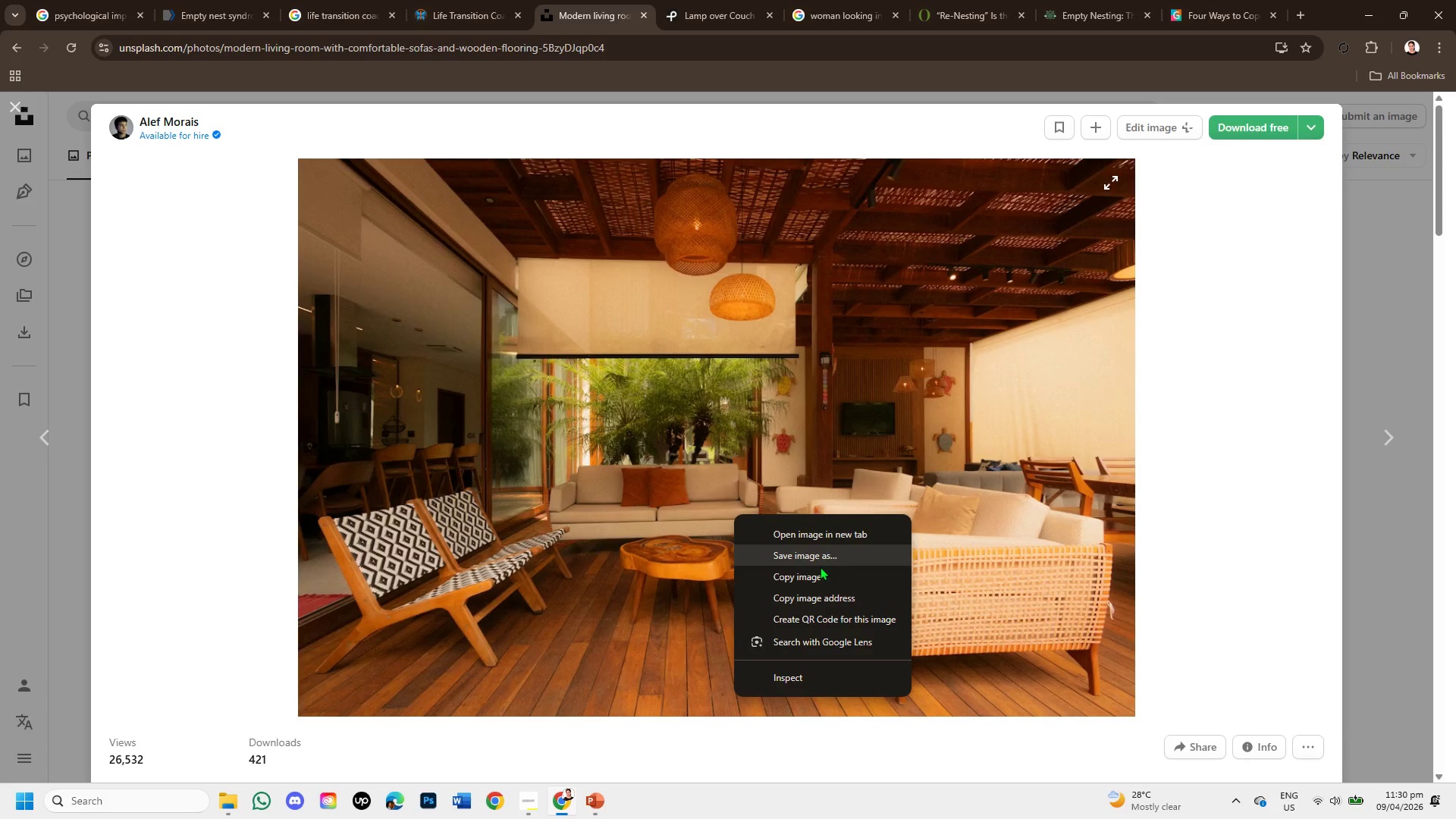 
left_click([820, 566])
 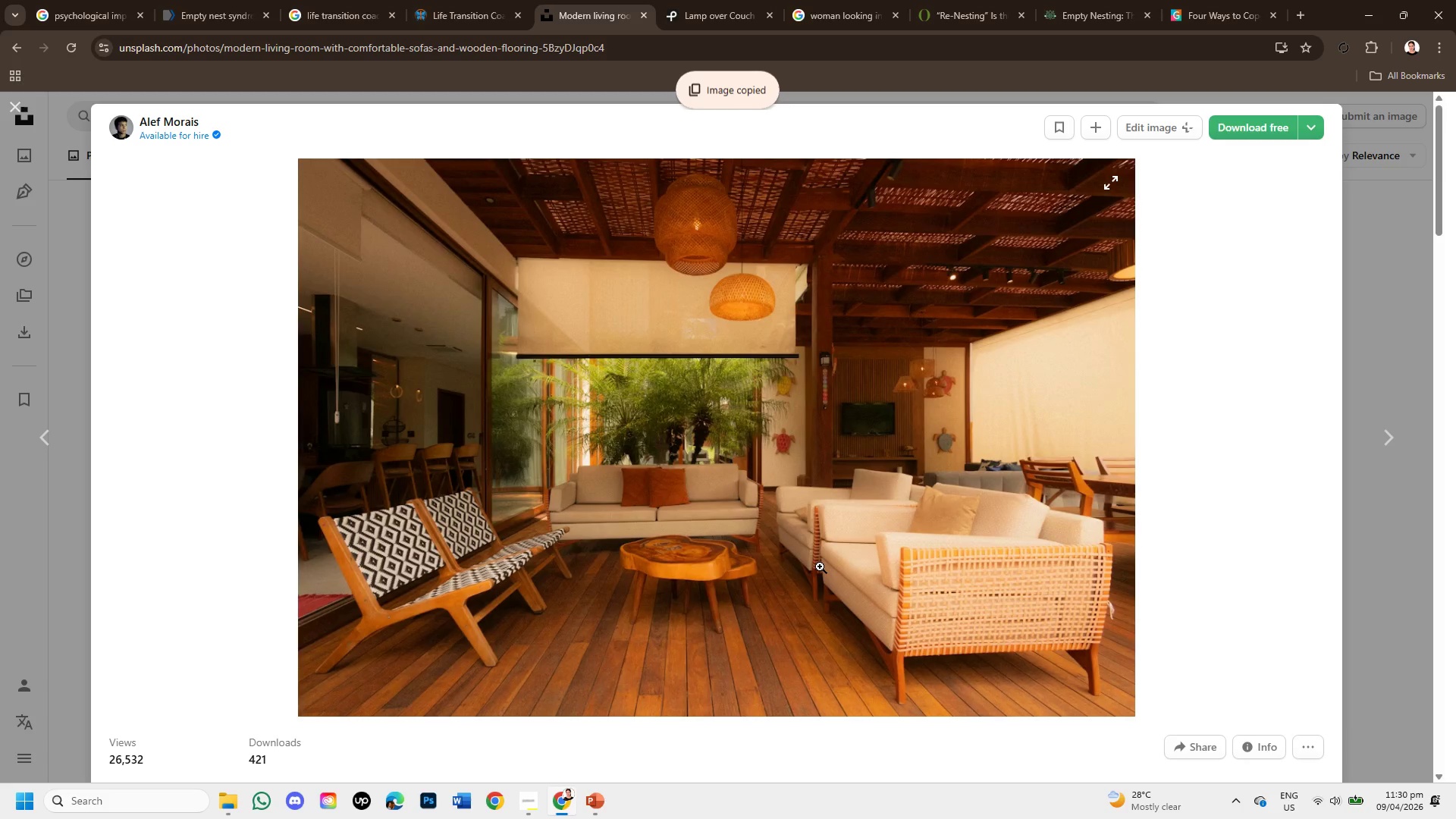 
scroll: coordinate [638, 578], scroll_direction: down, amount: 4.0
 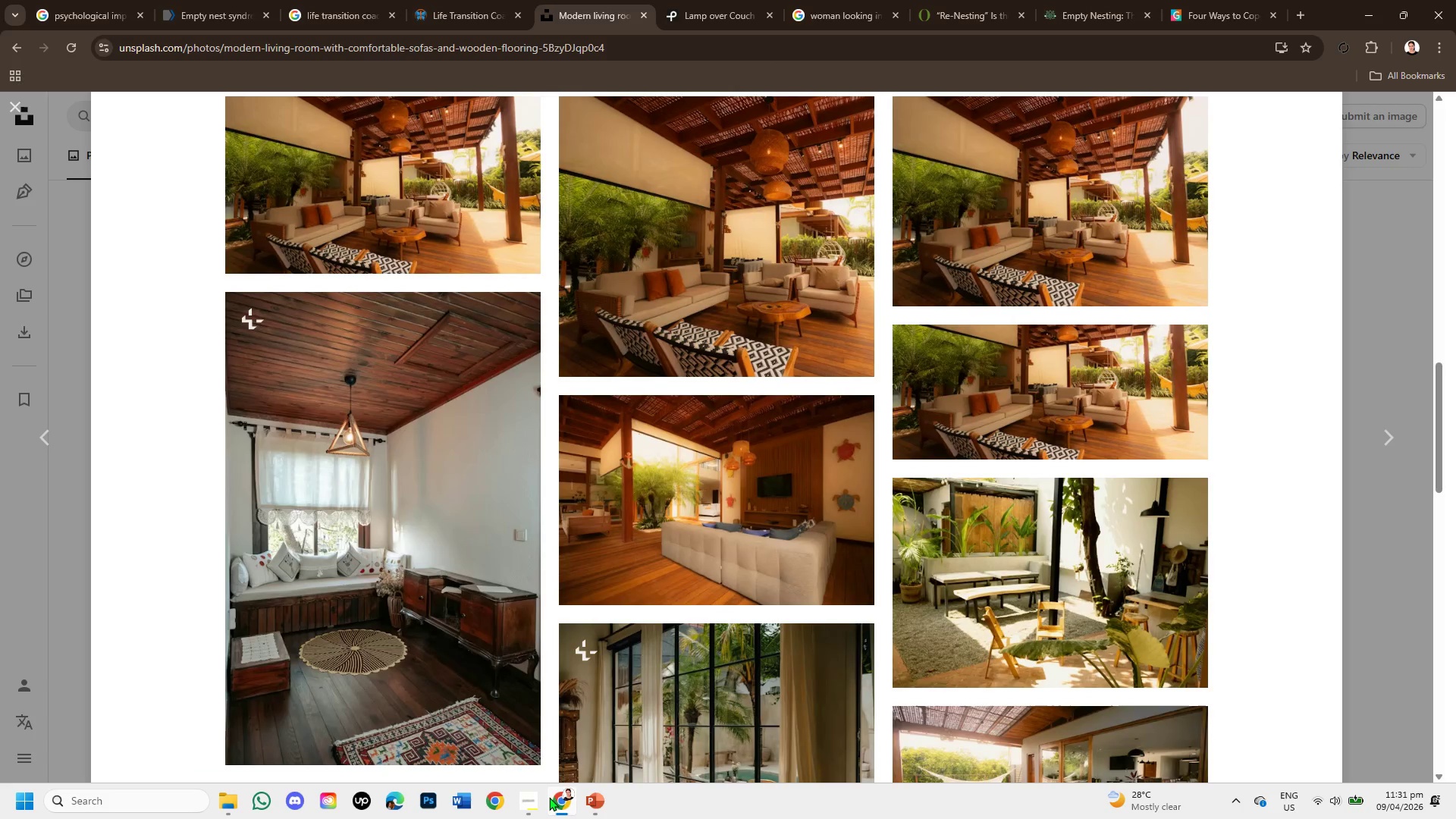 
left_click([579, 799])
 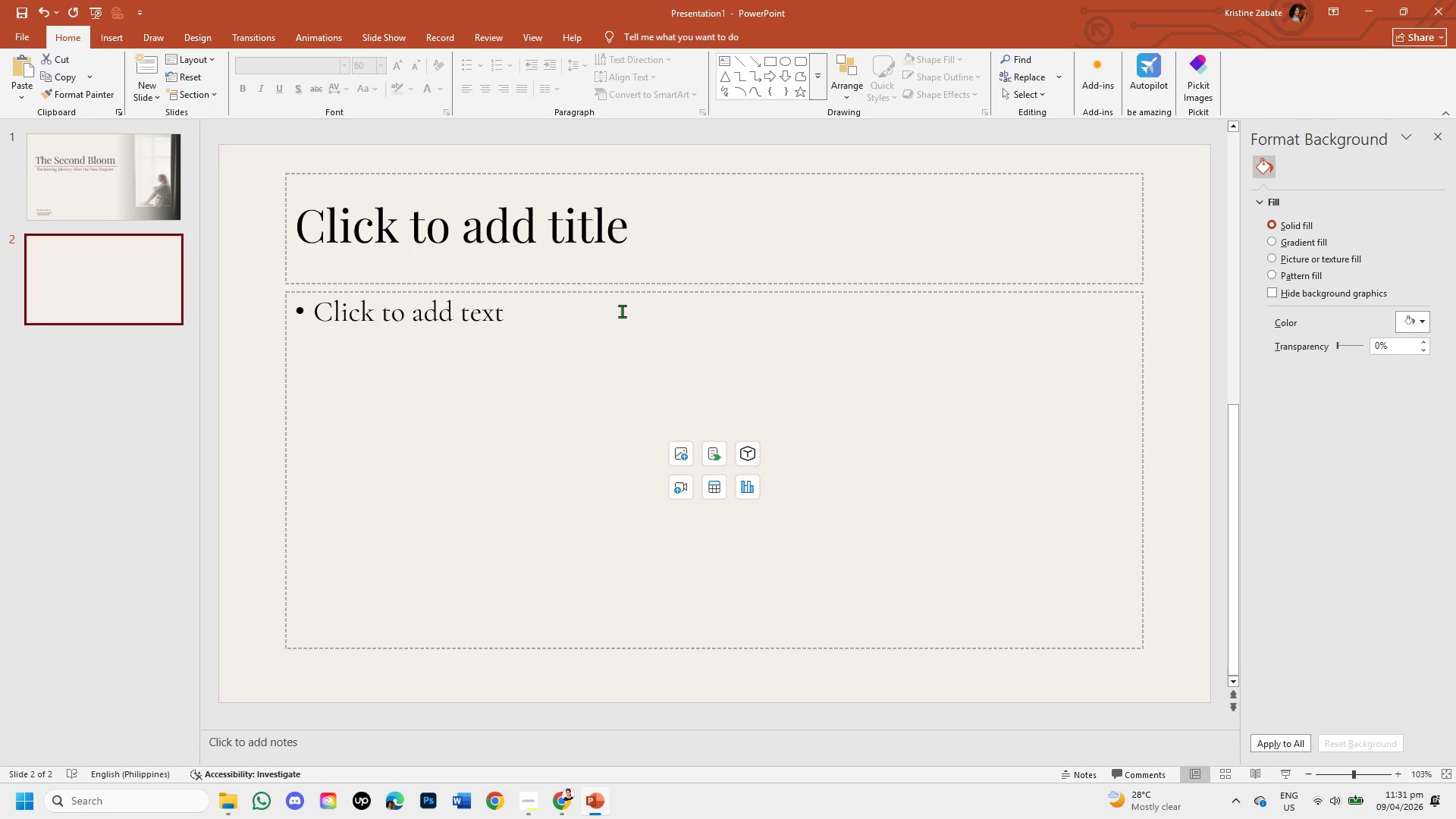 
key(Control+V)
 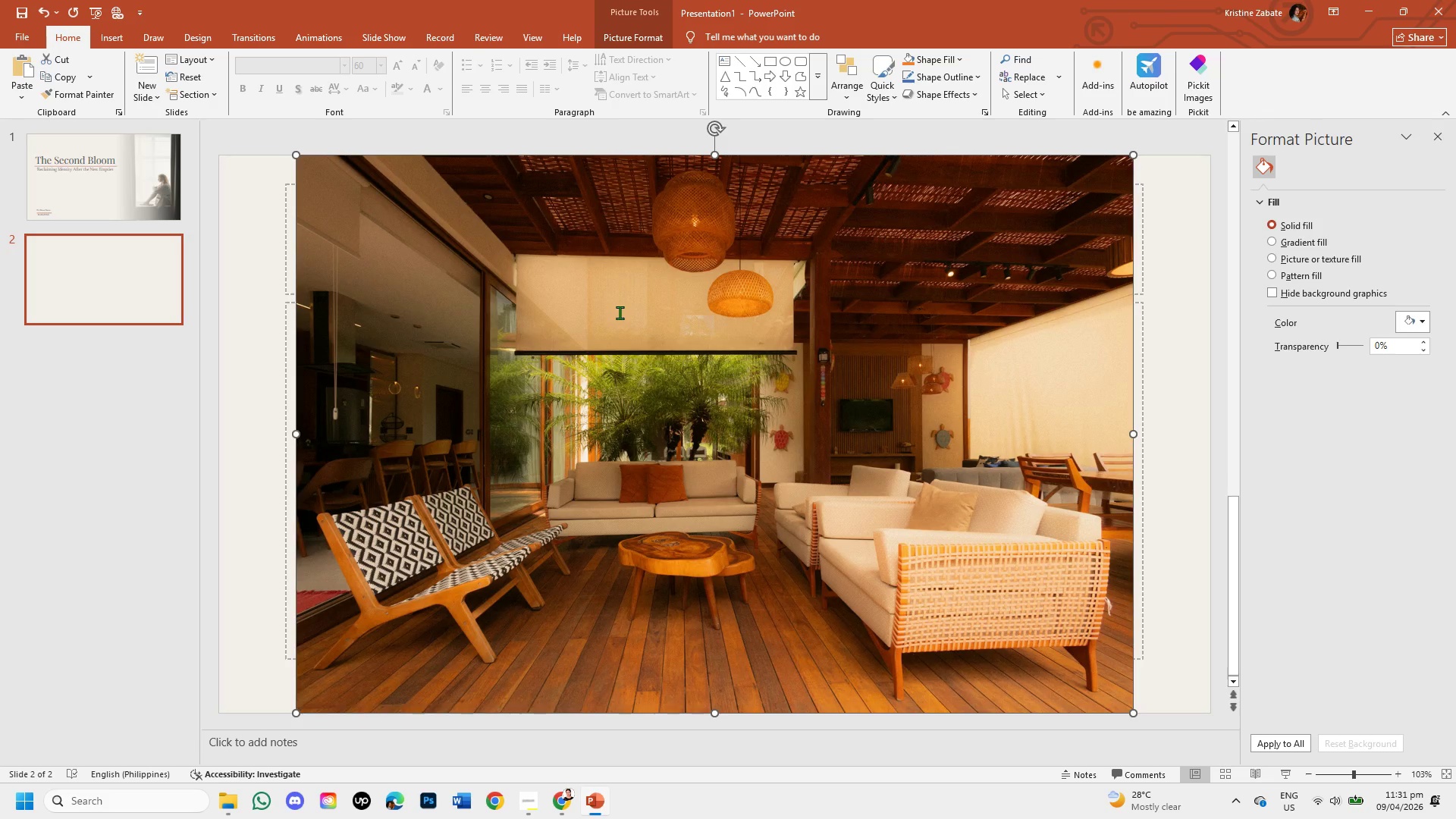 
double_click([620, 312])
 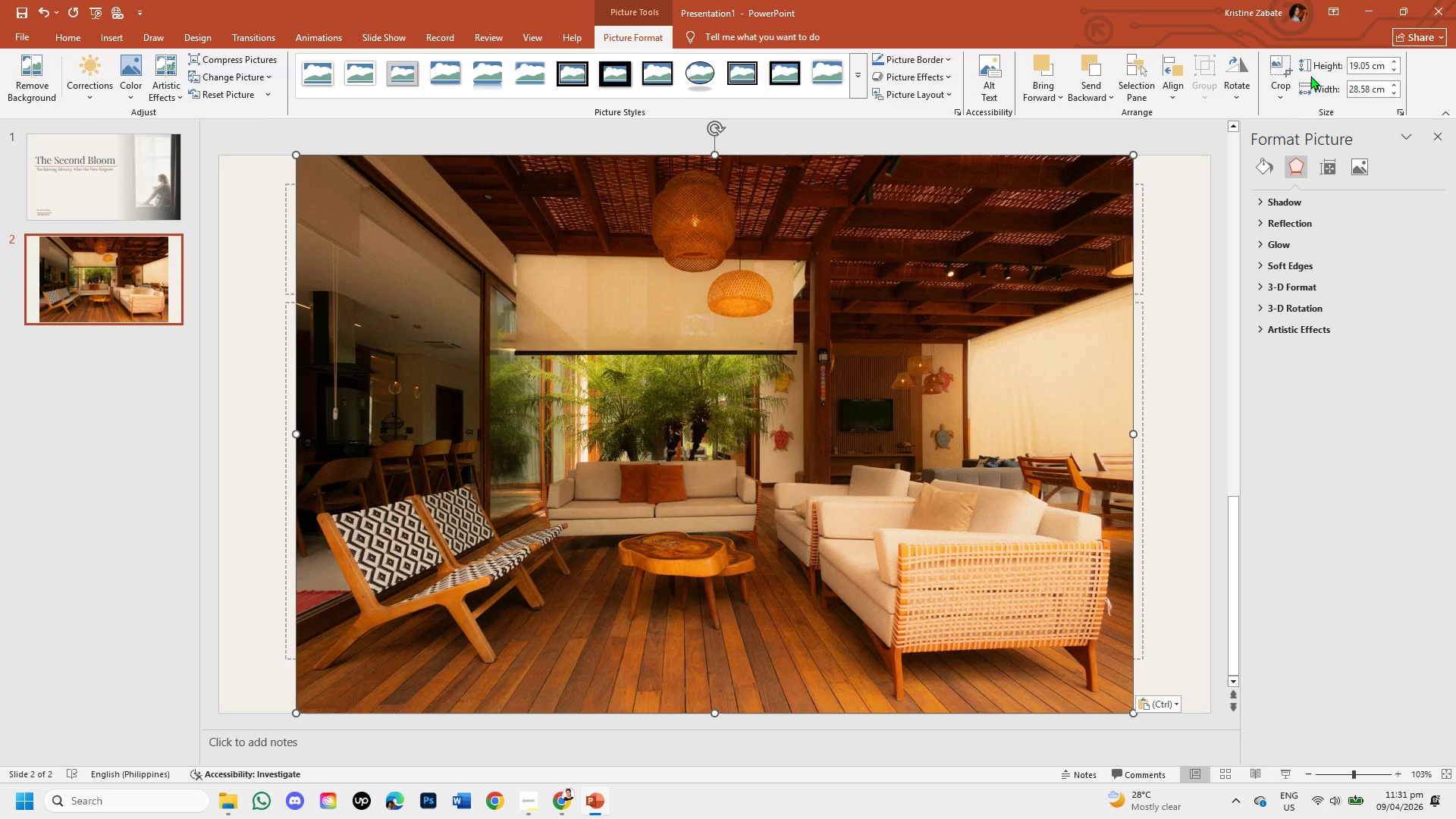 
left_click([1287, 90])
 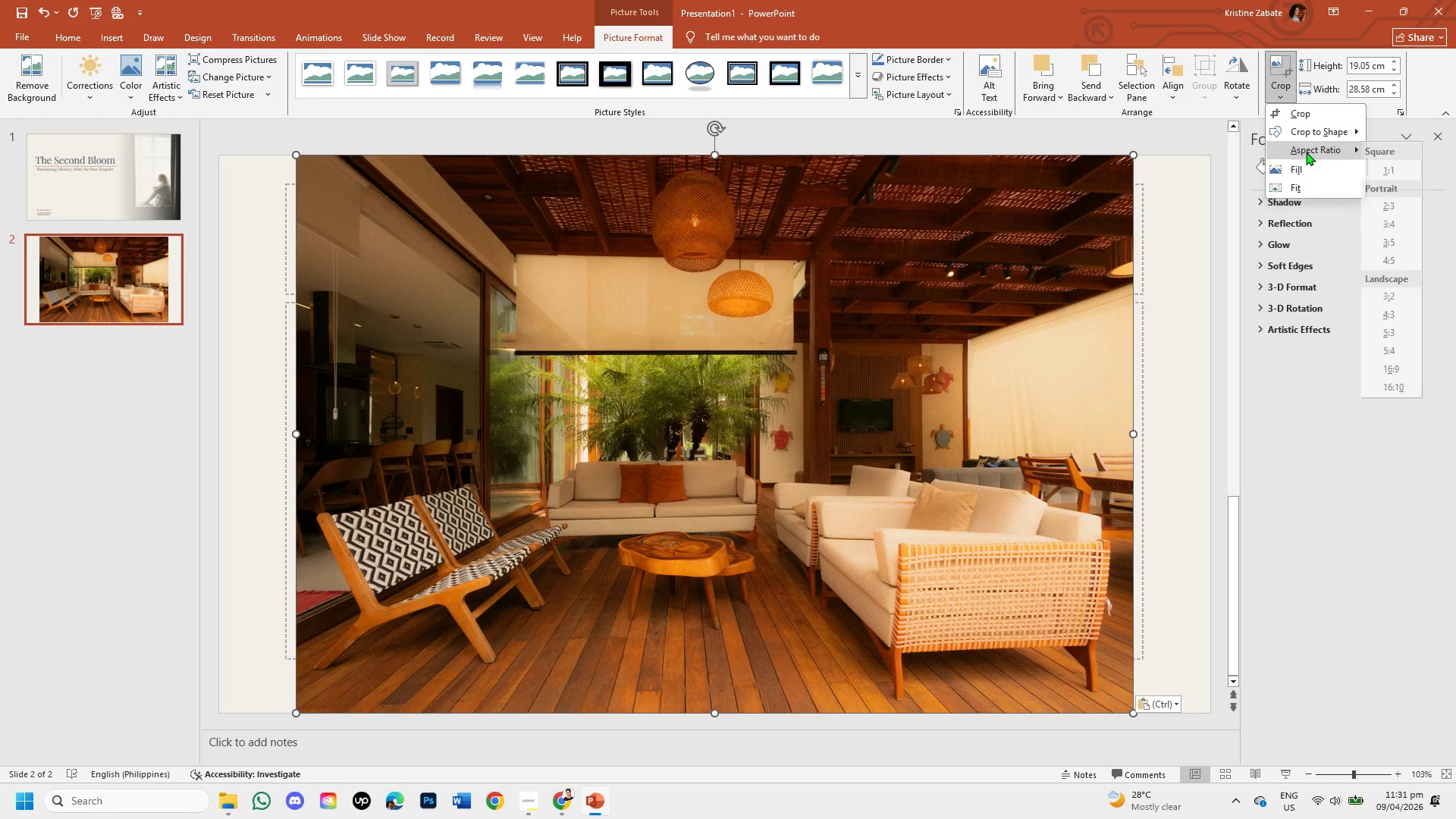 
left_click([1306, 152])
 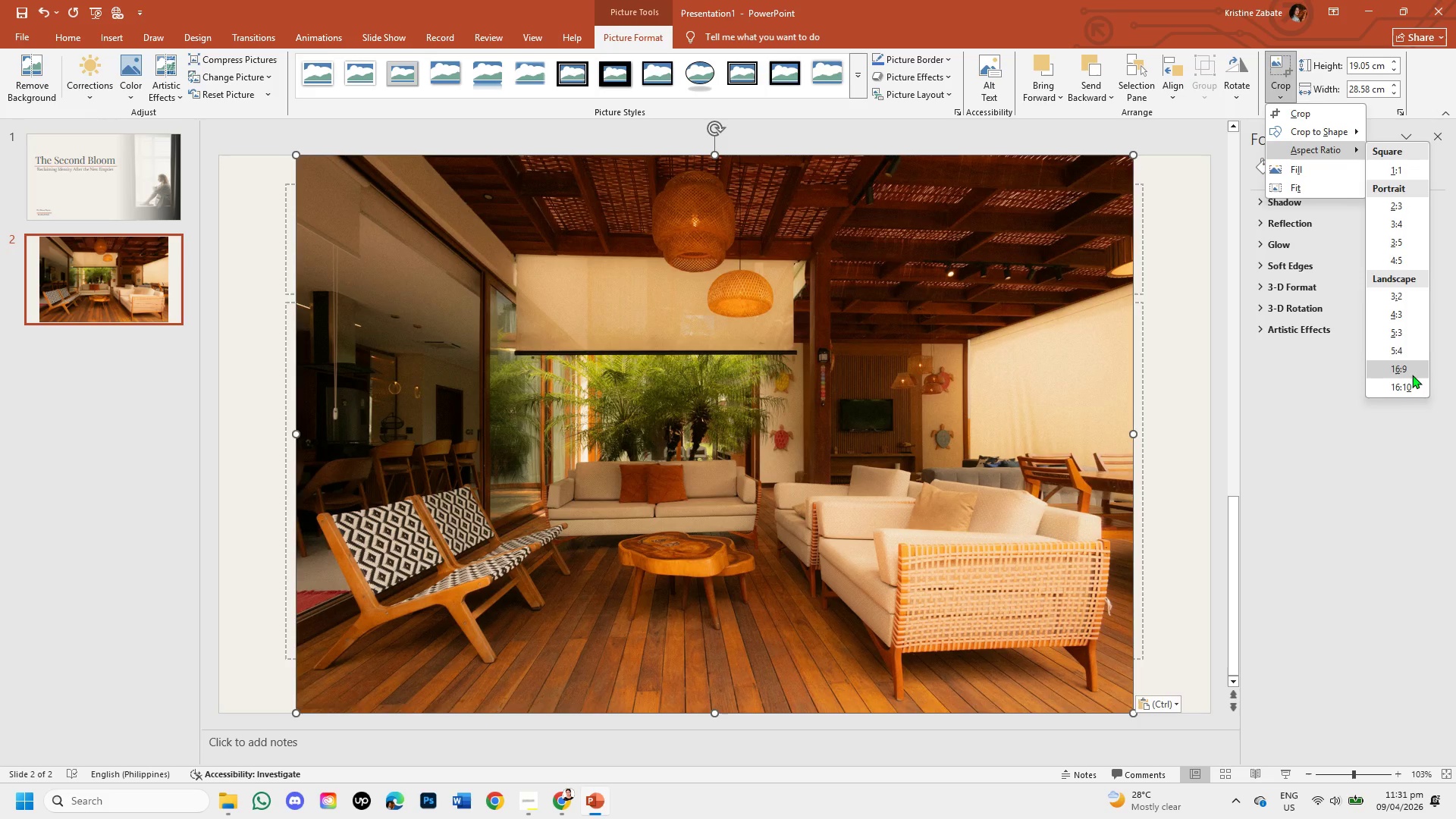 
left_click([1411, 374])
 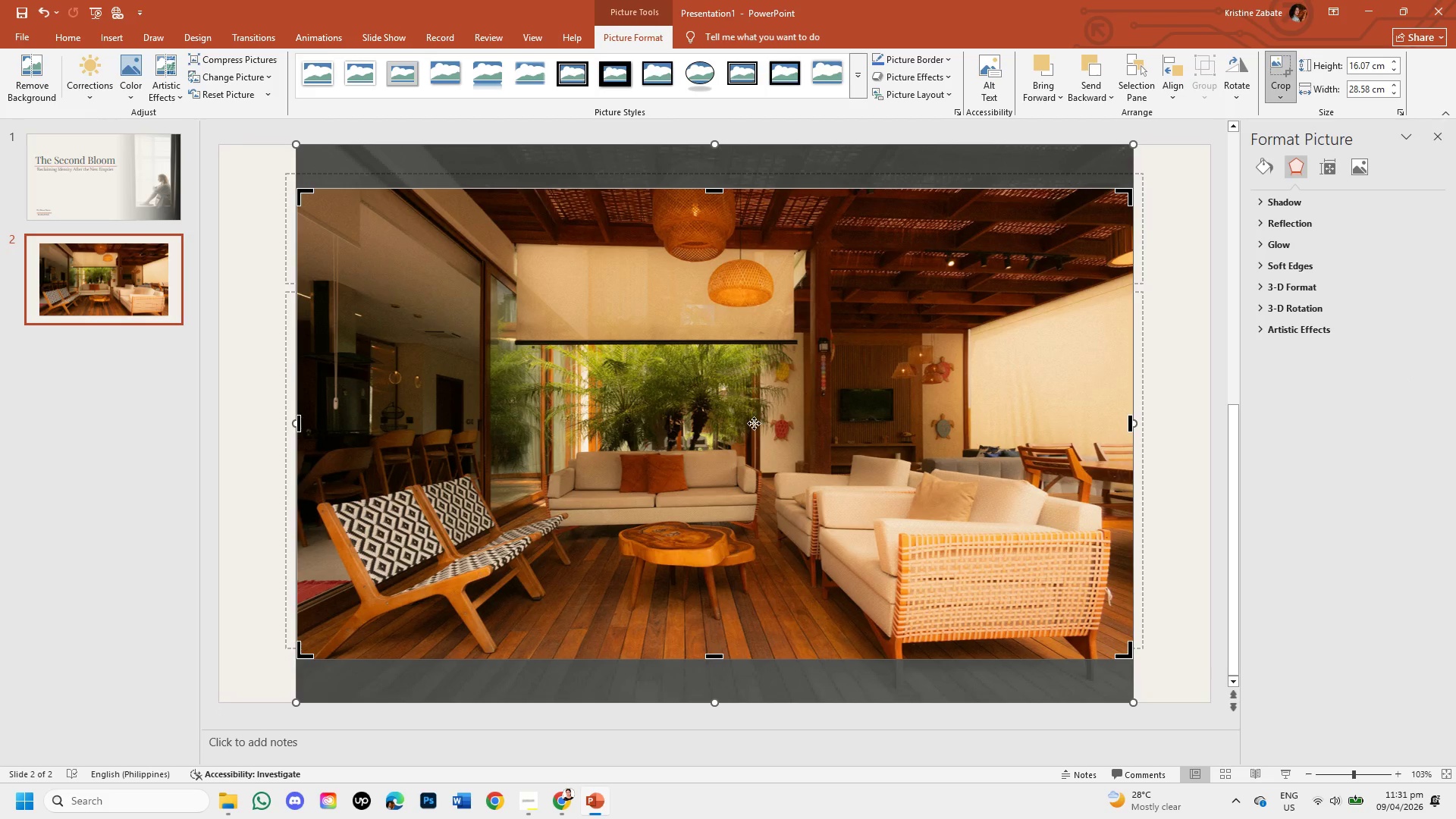 
wait(6.48)
 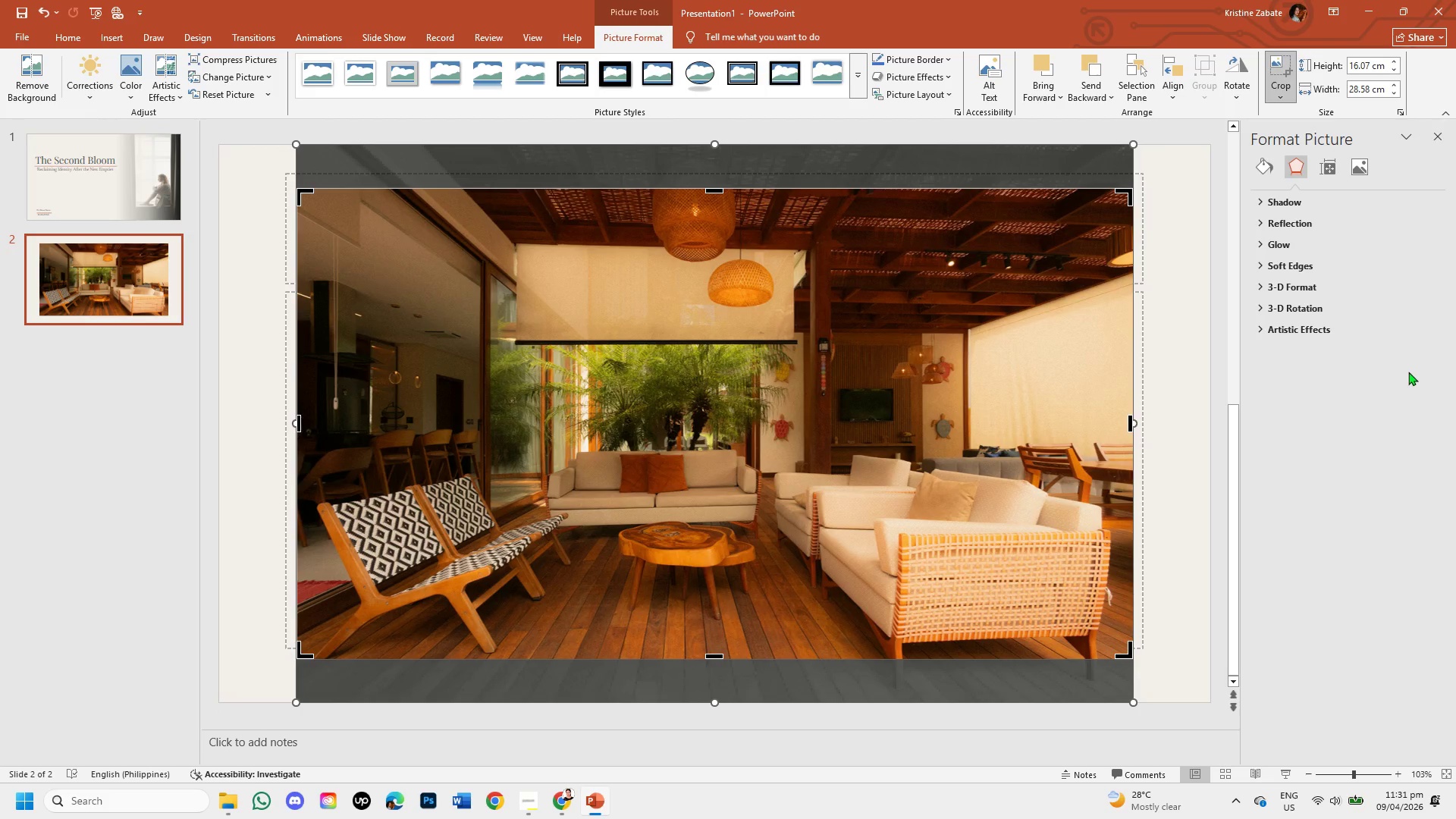 
left_click([210, 250])
 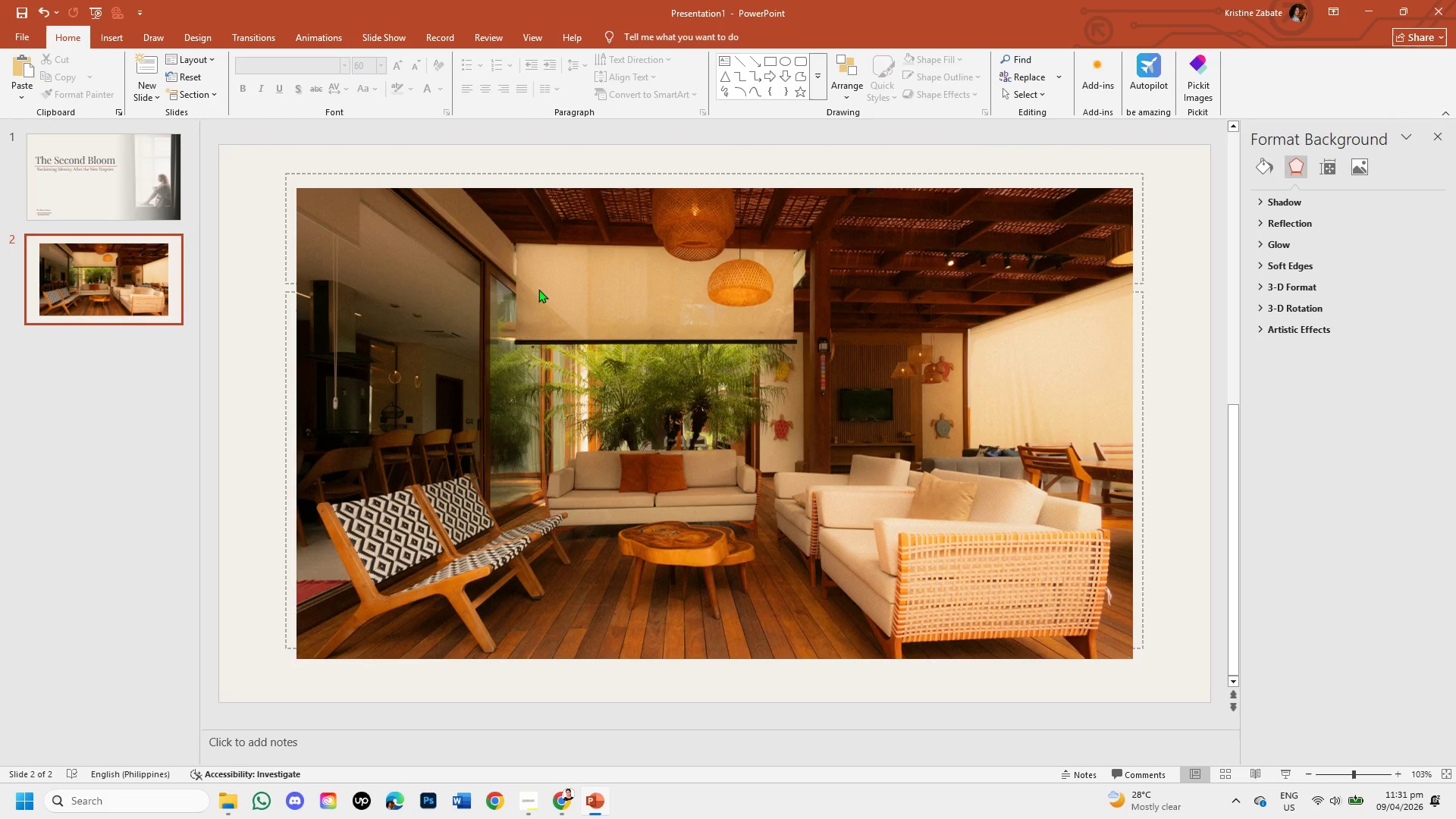 
left_click([545, 290])
 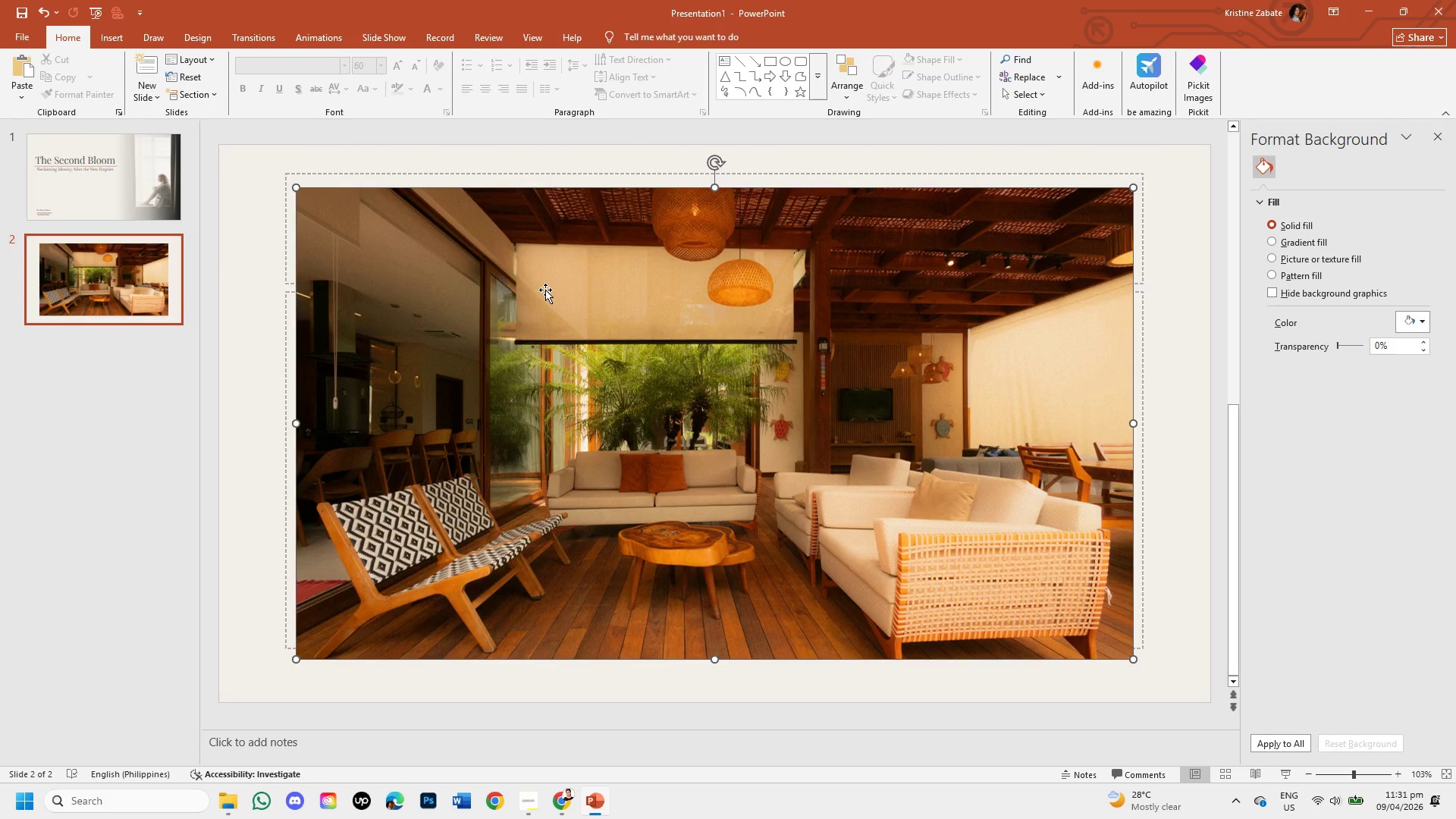 
left_click_drag(start_coordinate=[545, 290], to_coordinate=[471, 245])
 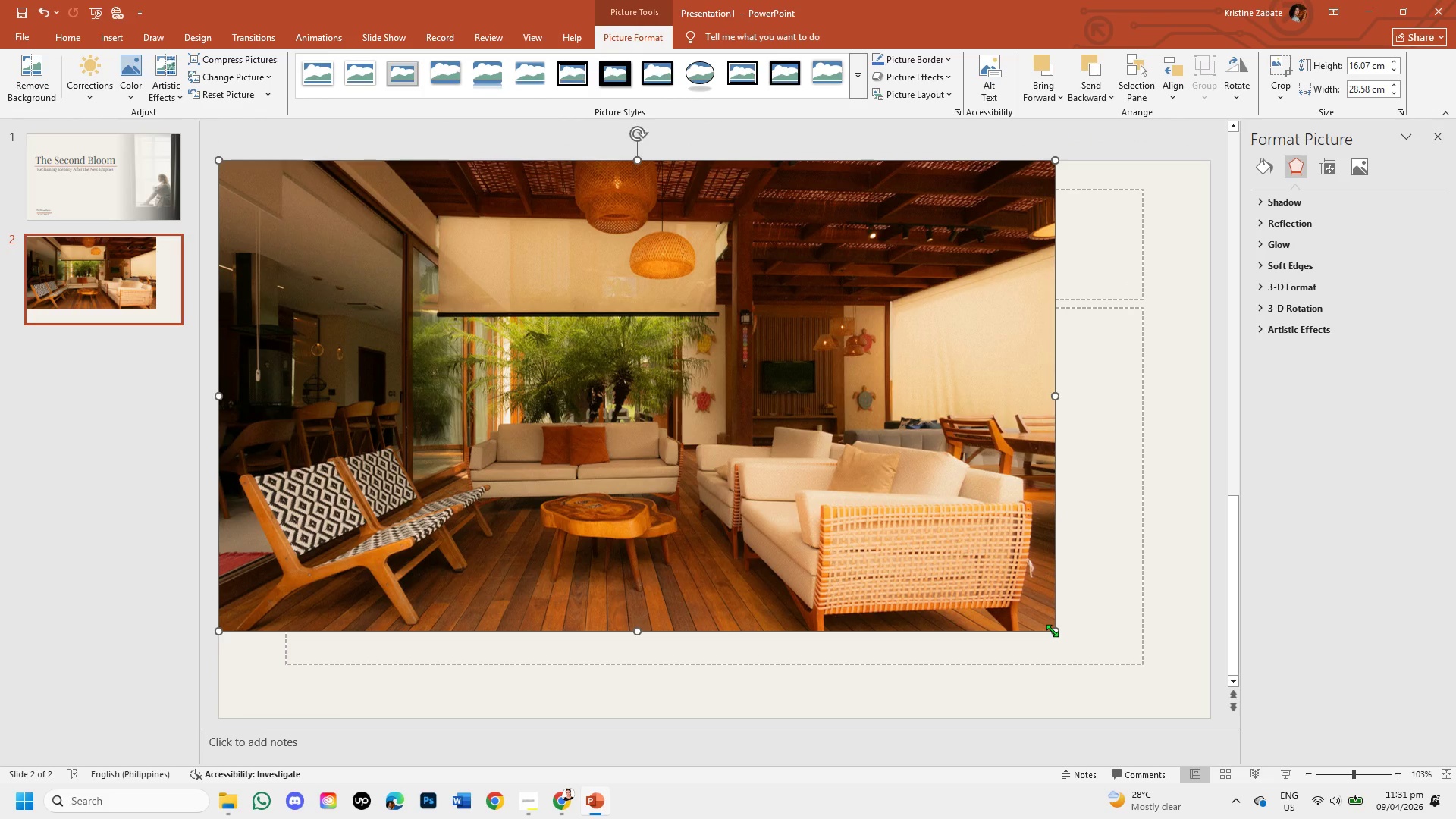 
left_click_drag(start_coordinate=[1055, 630], to_coordinate=[1169, 719])
 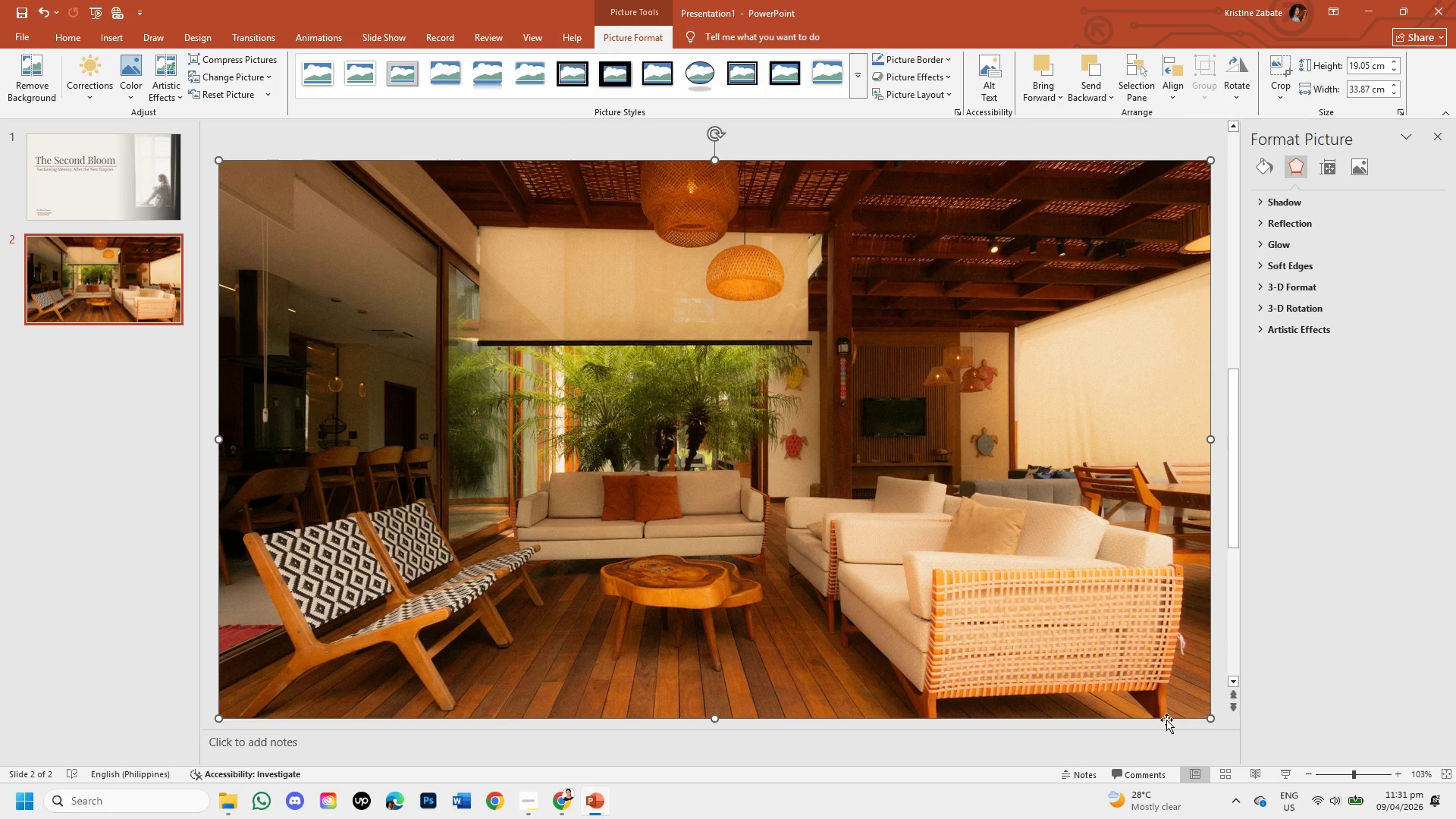 
wait(10.23)
 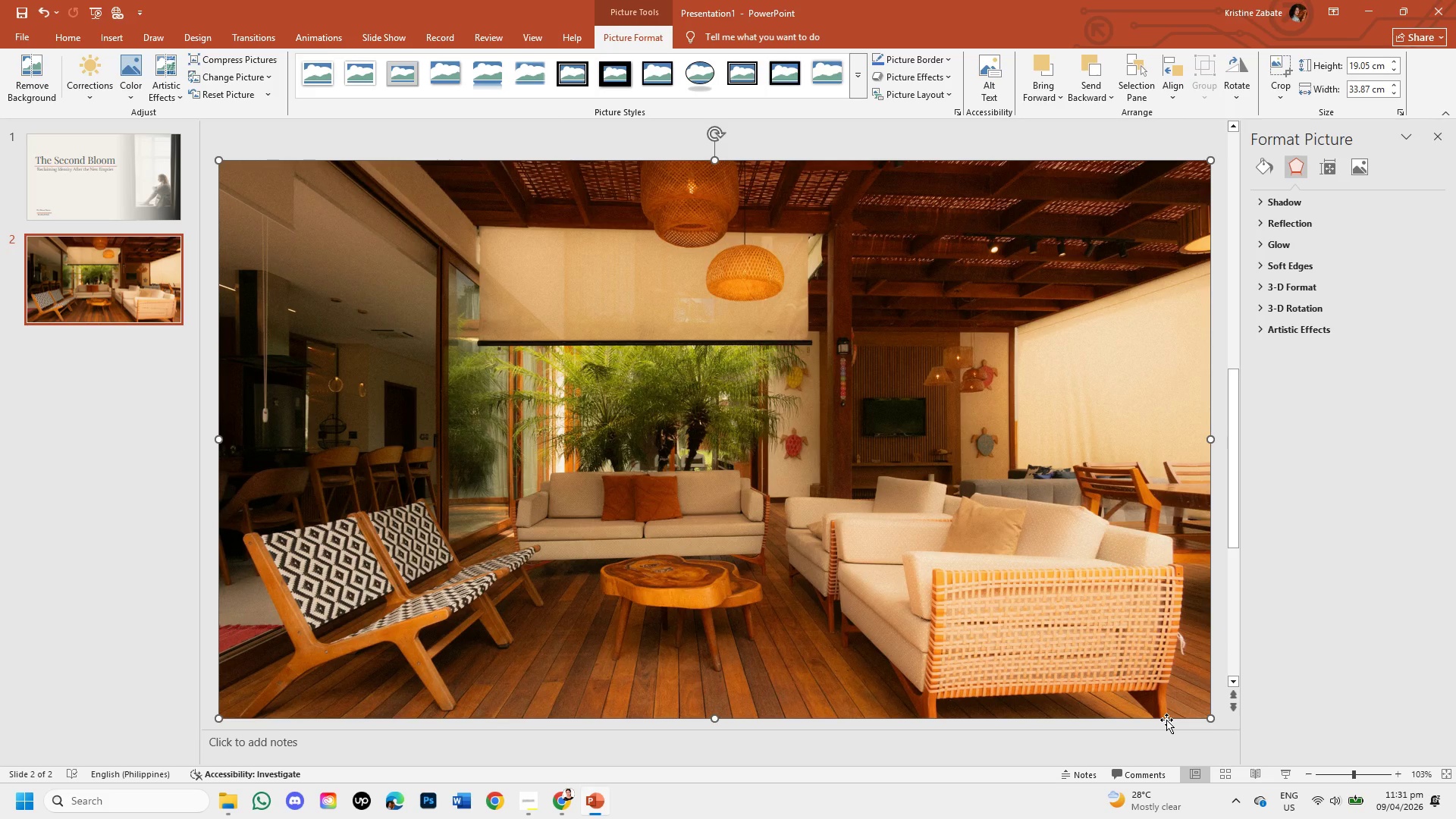 
right_click([656, 389])
 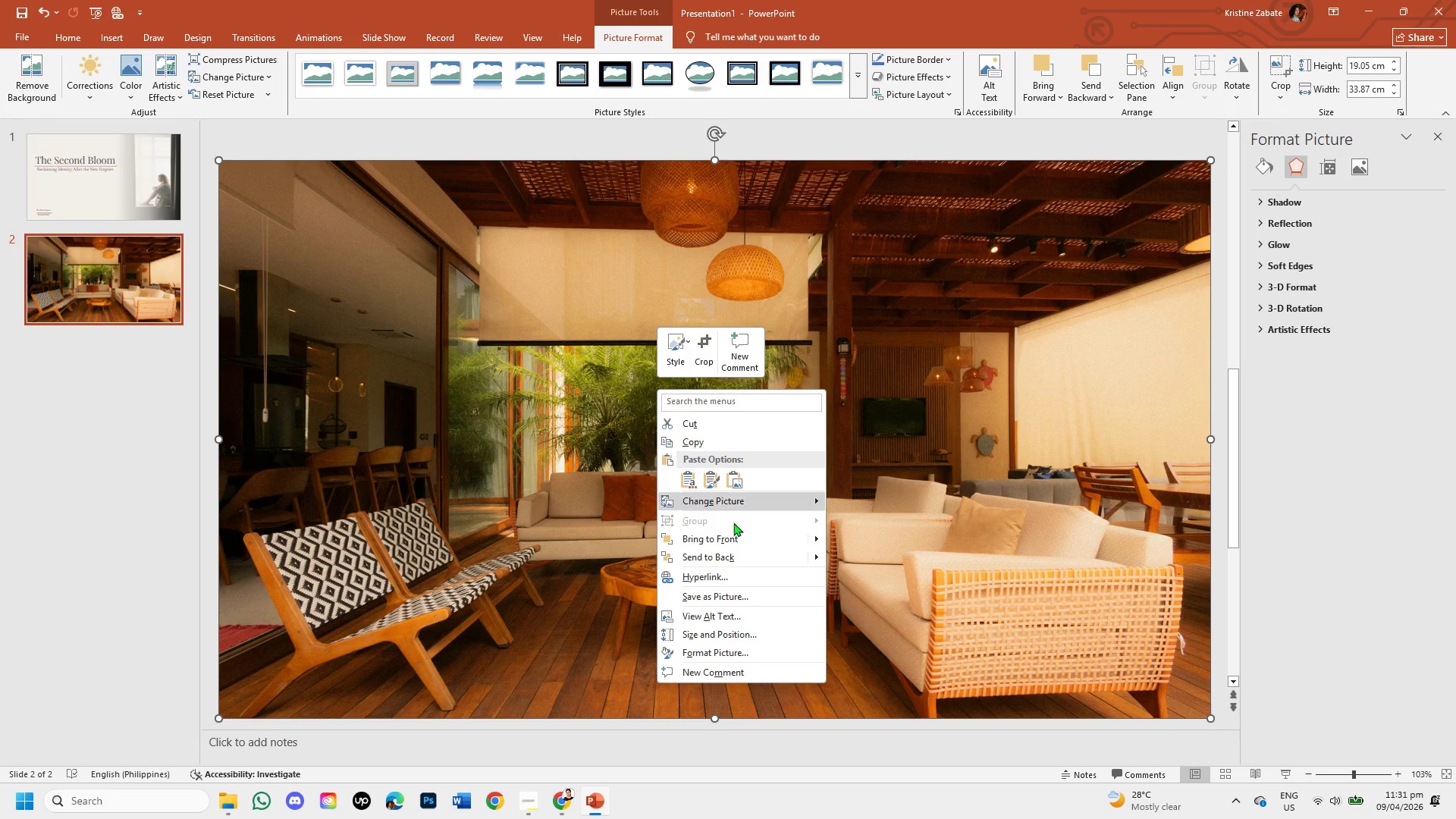 
left_click([758, 558])
 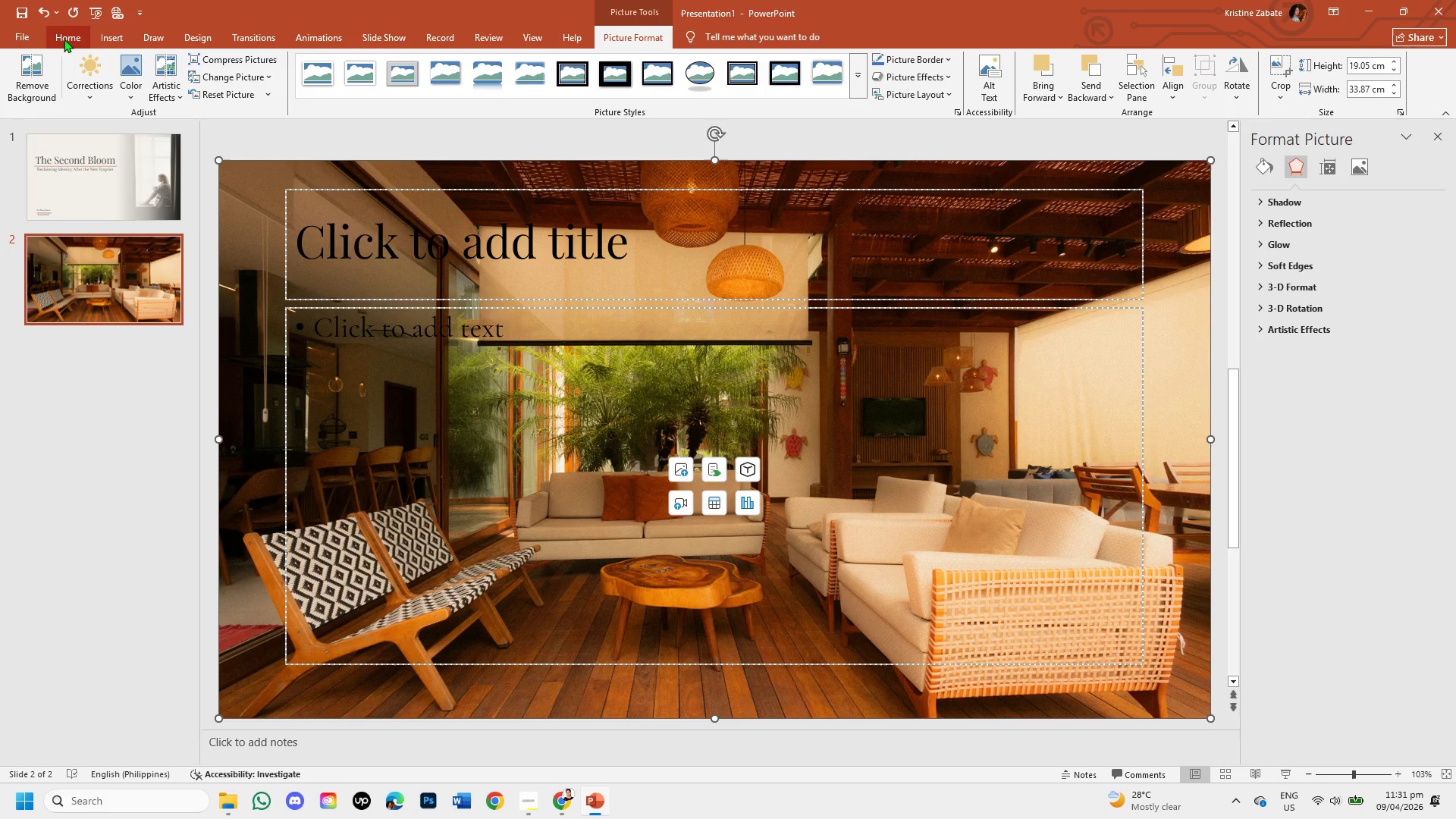 
left_click([104, 35])
 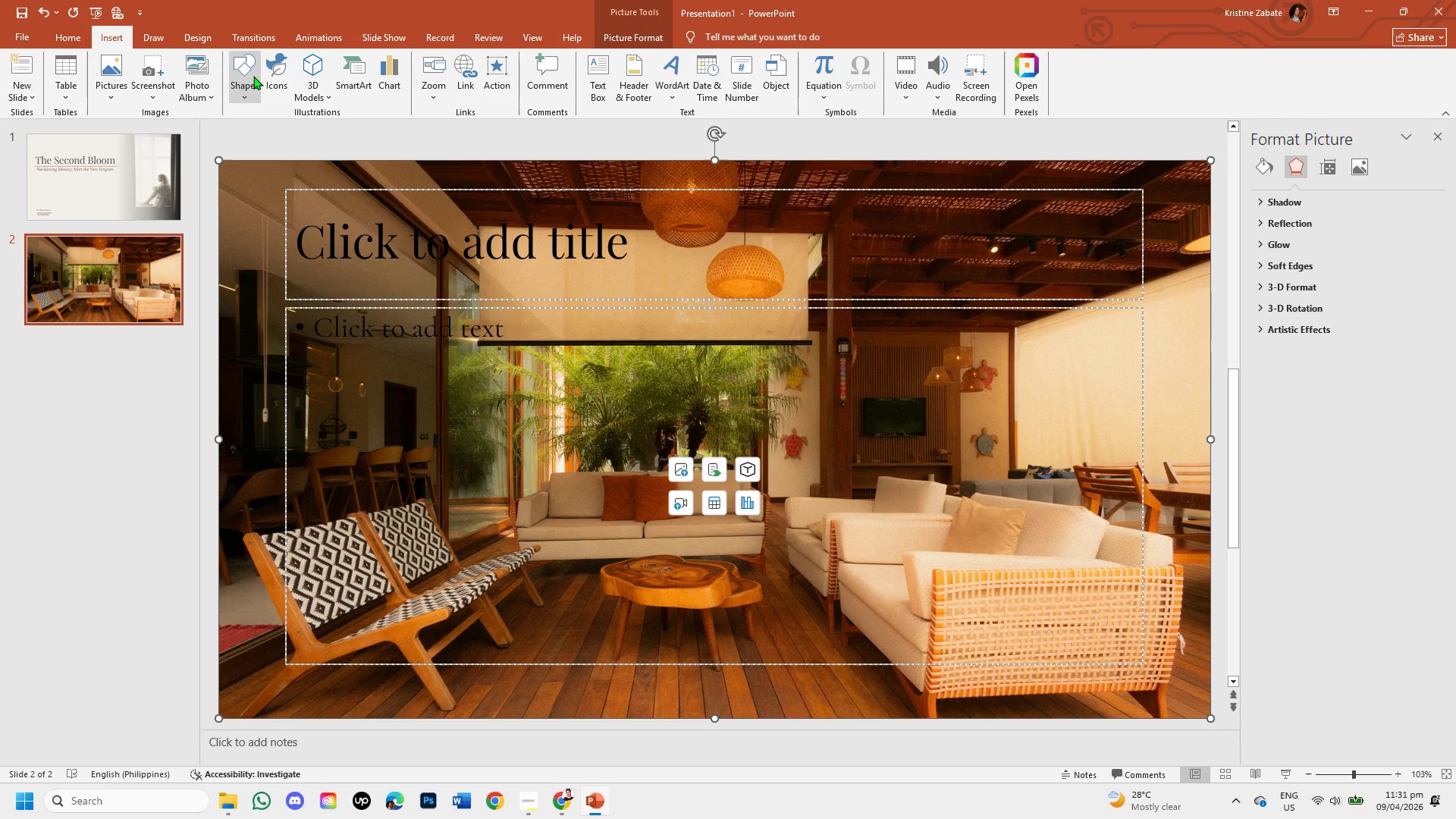 
left_click([253, 77])
 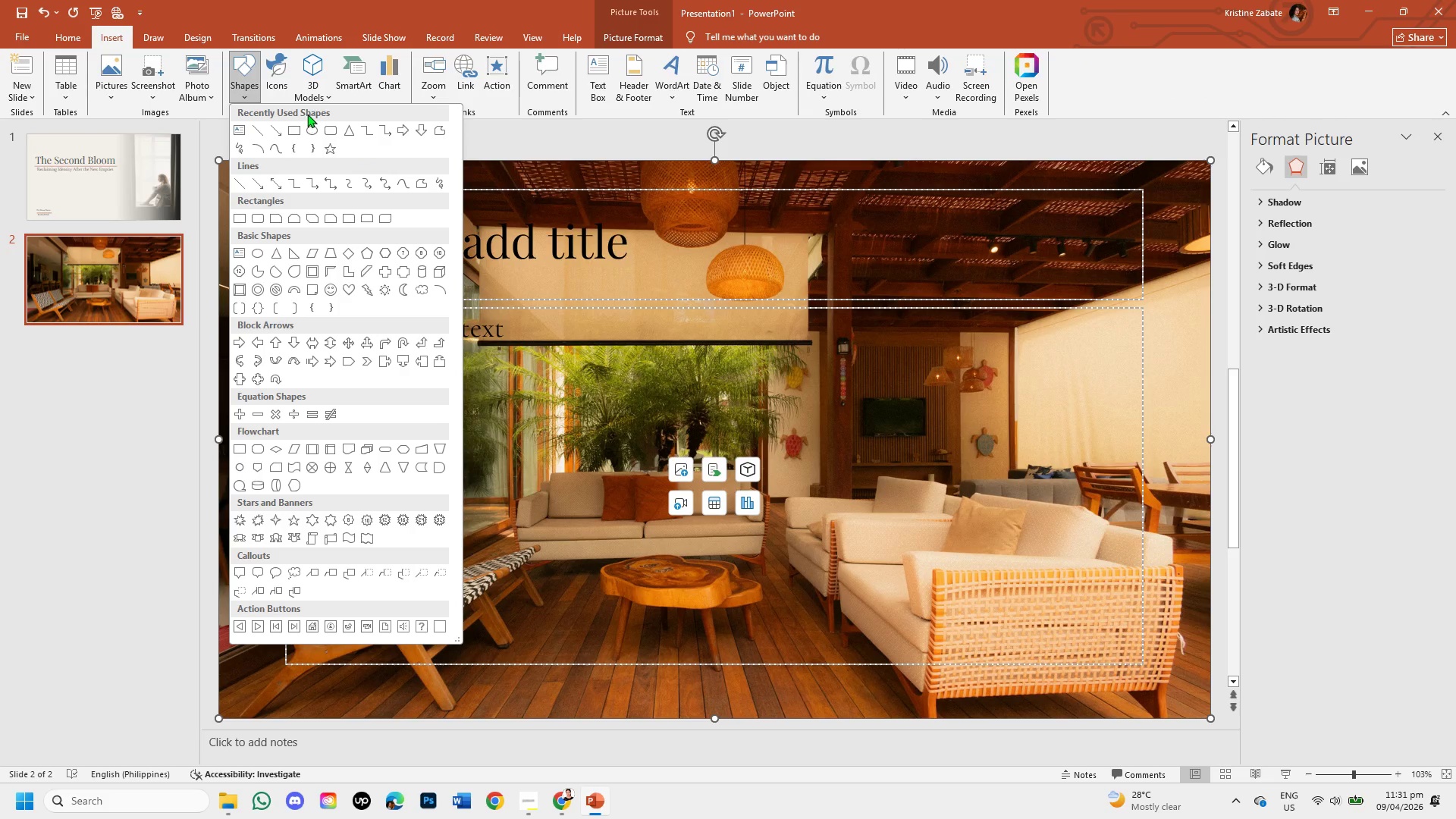 
left_click([295, 129])
 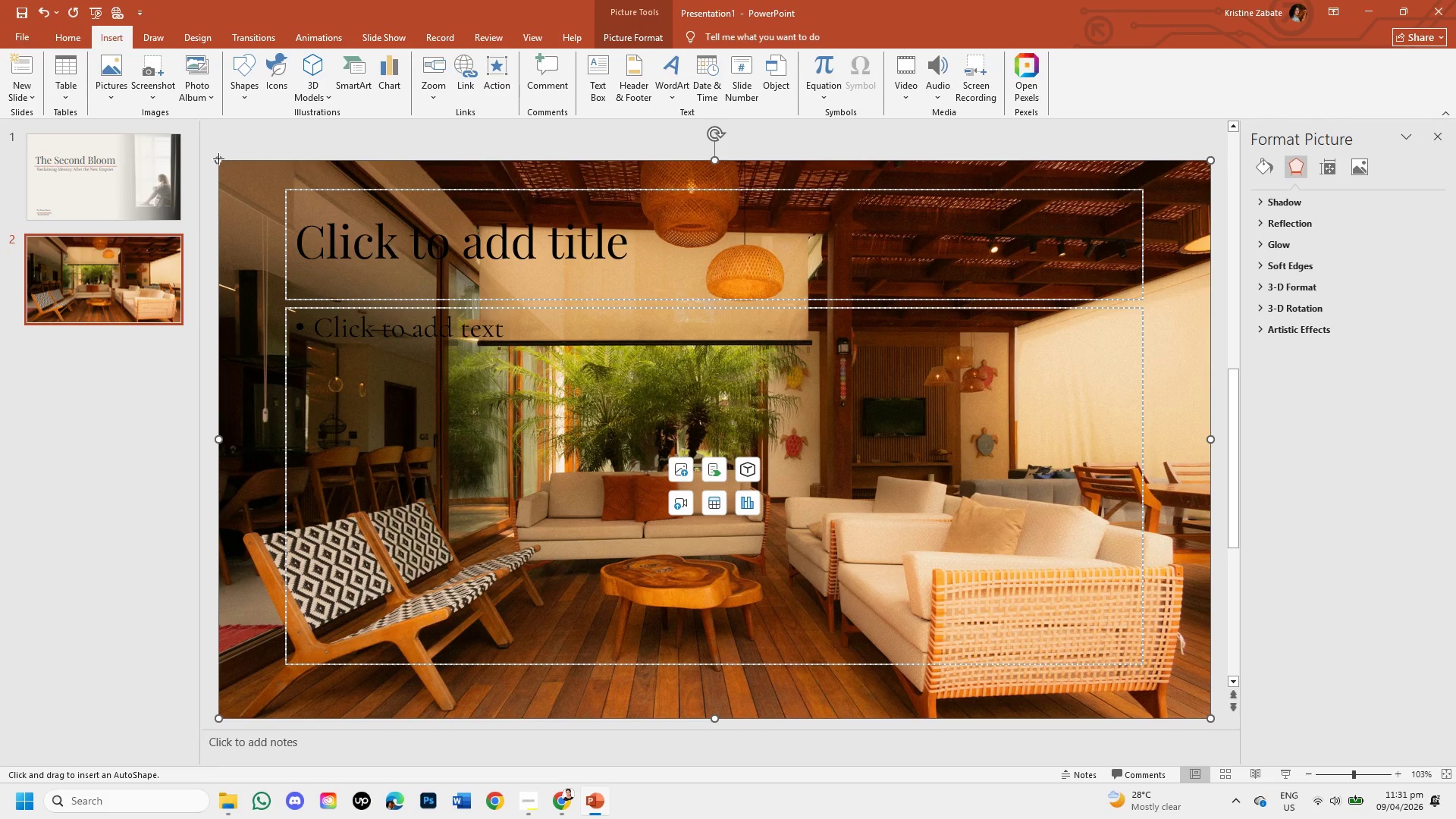 
left_click_drag(start_coordinate=[218, 158], to_coordinate=[1209, 717])
 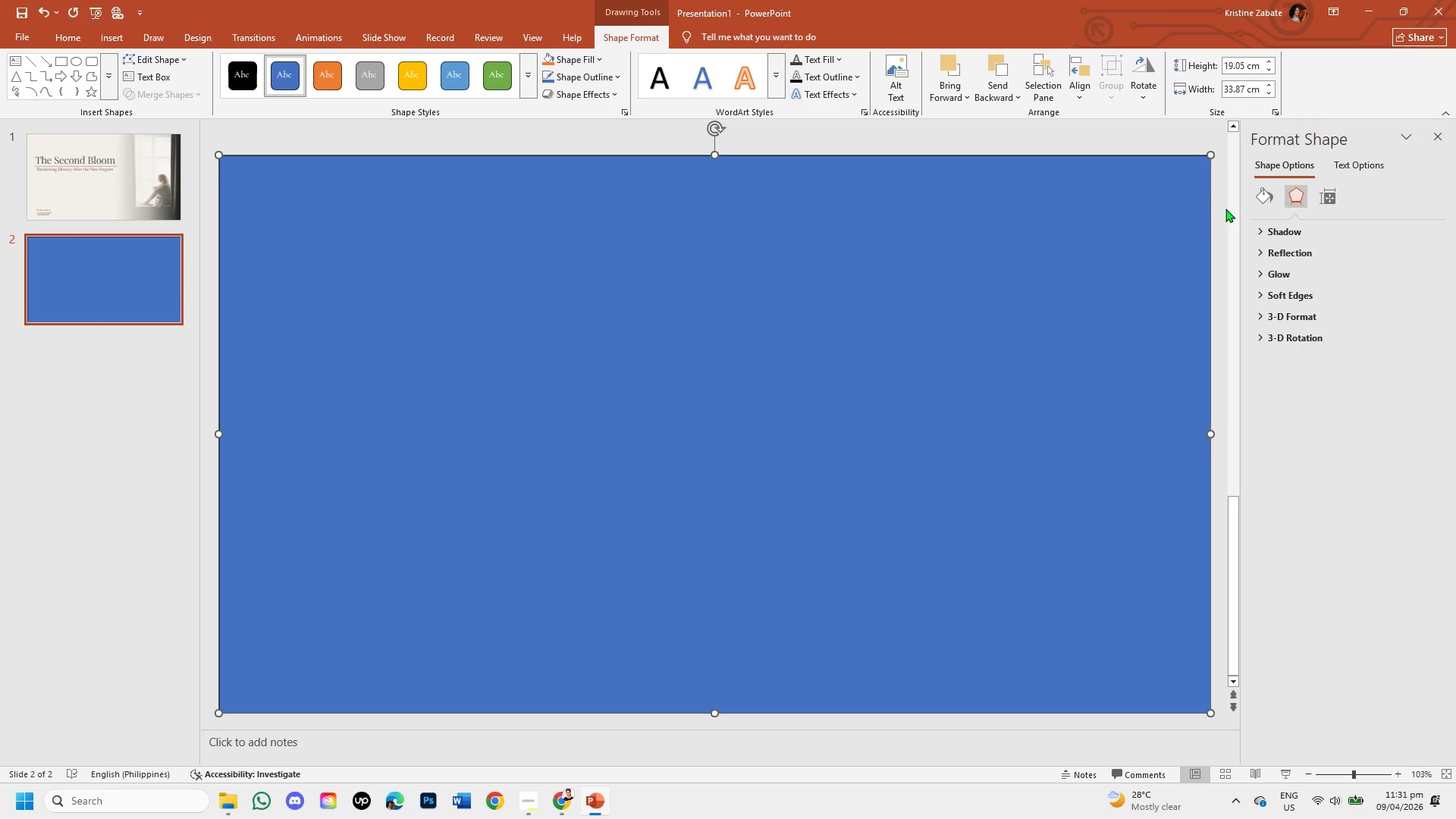 
left_click([1260, 197])
 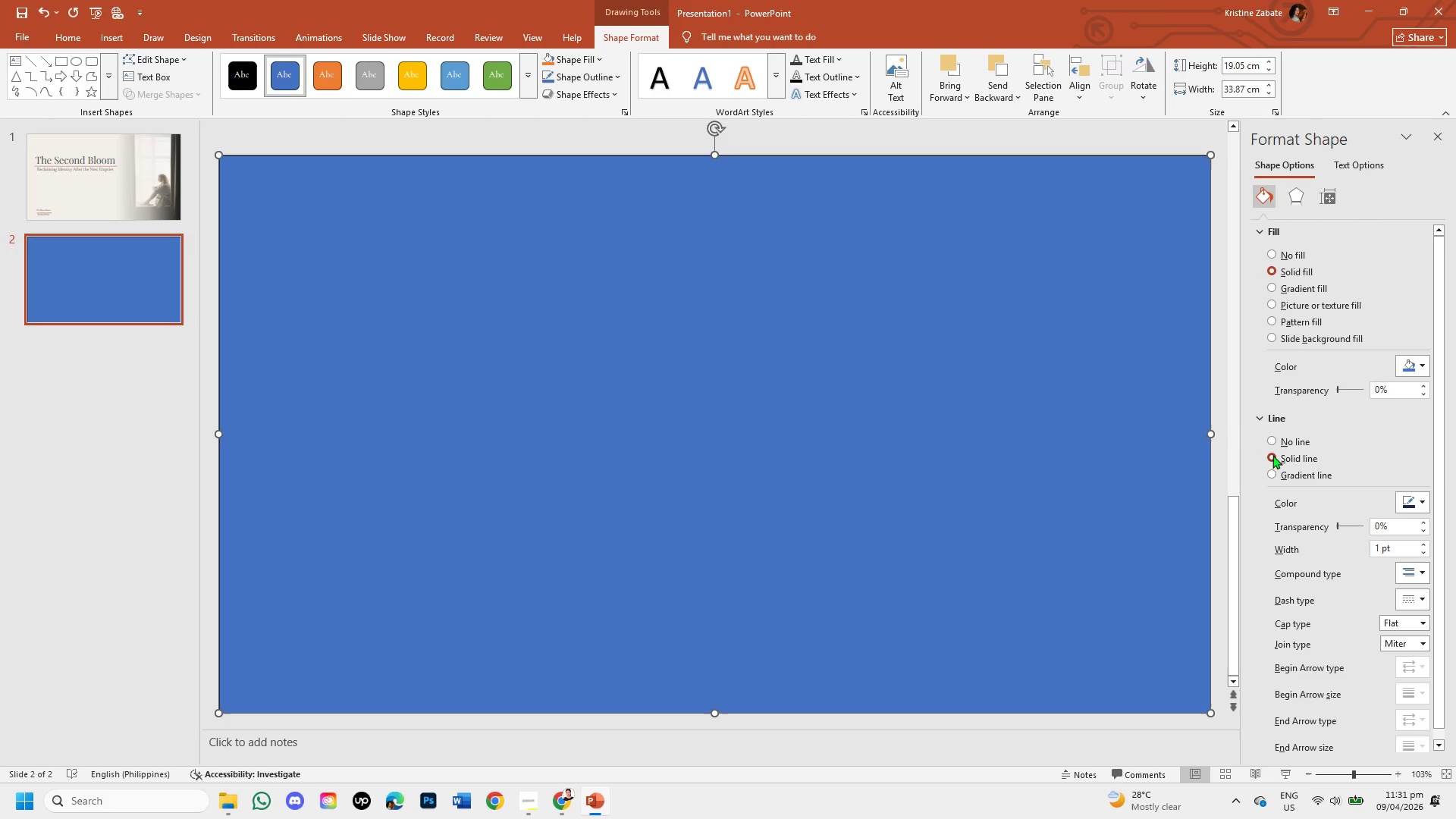 
left_click([1270, 441])
 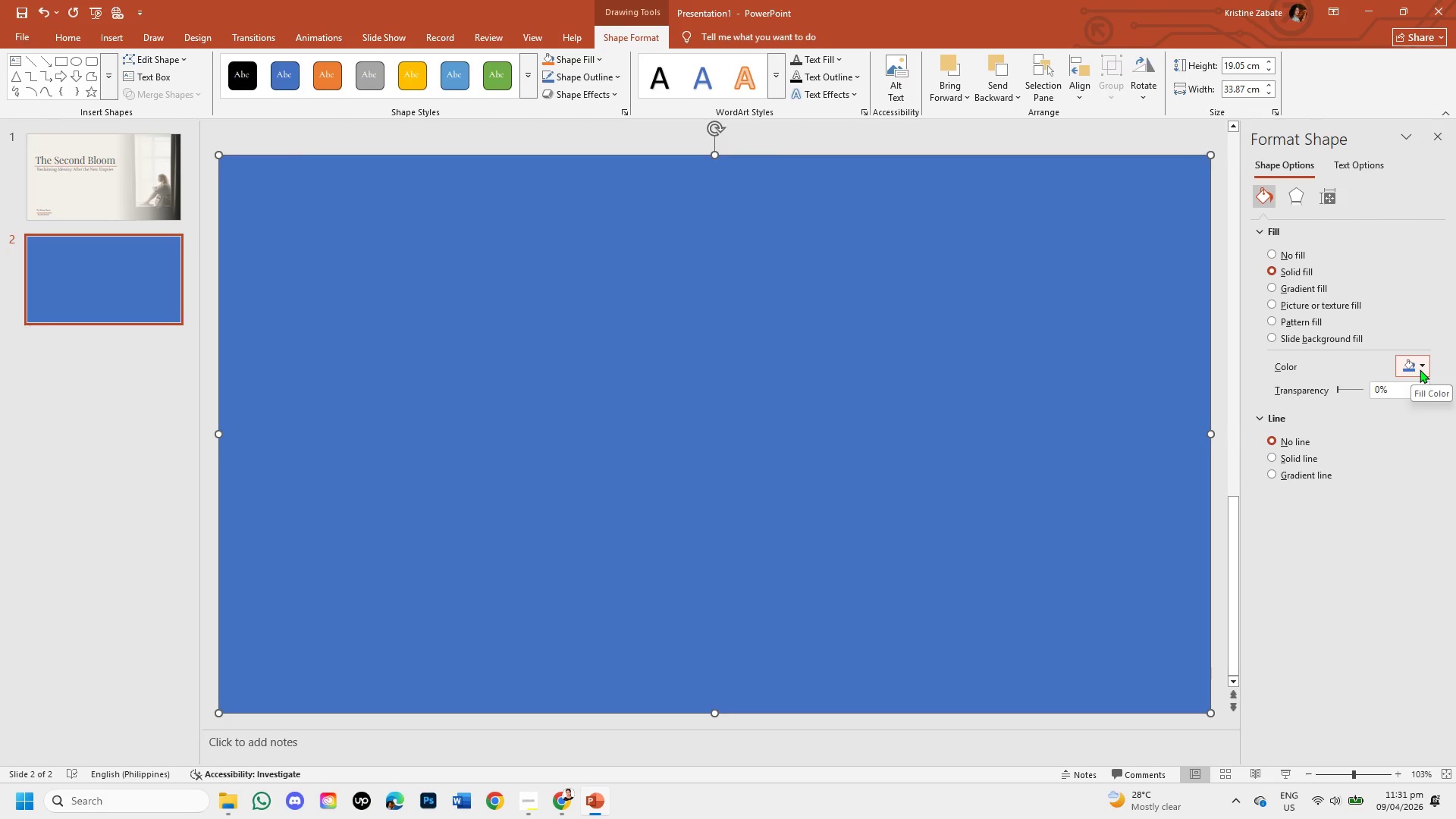 
wait(7.39)
 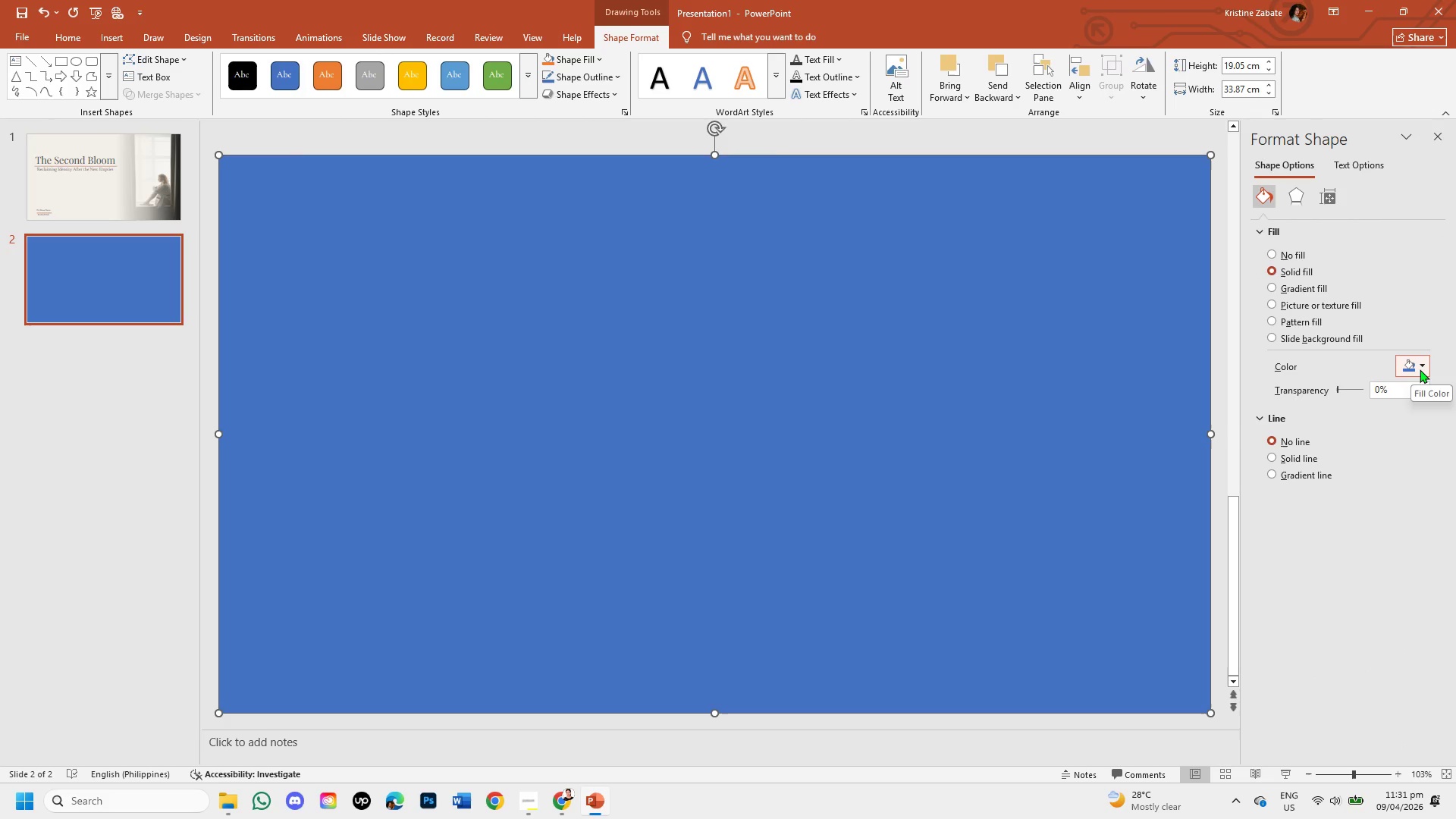 
left_click([1420, 369])
 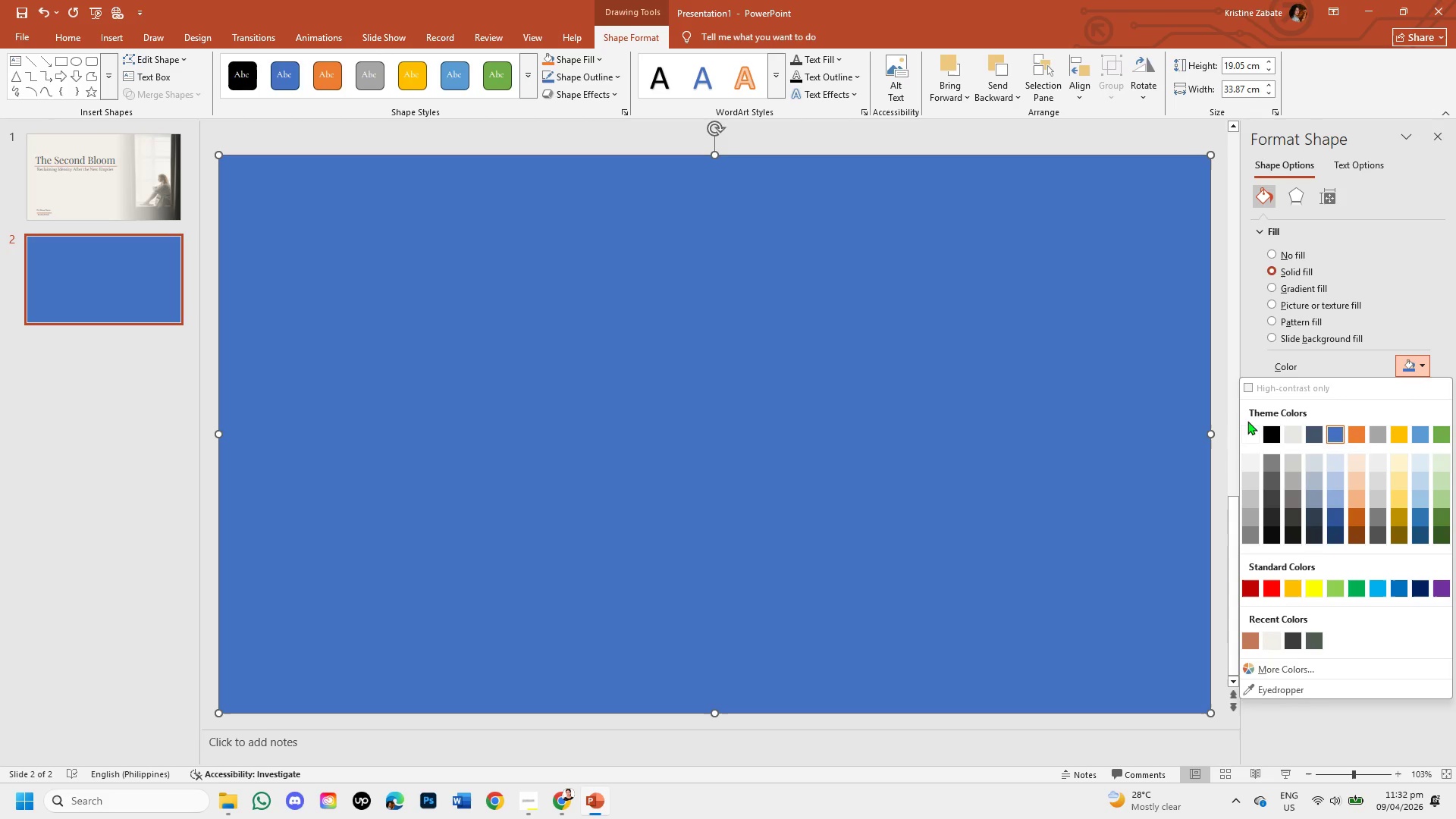 
left_click([1248, 431])
 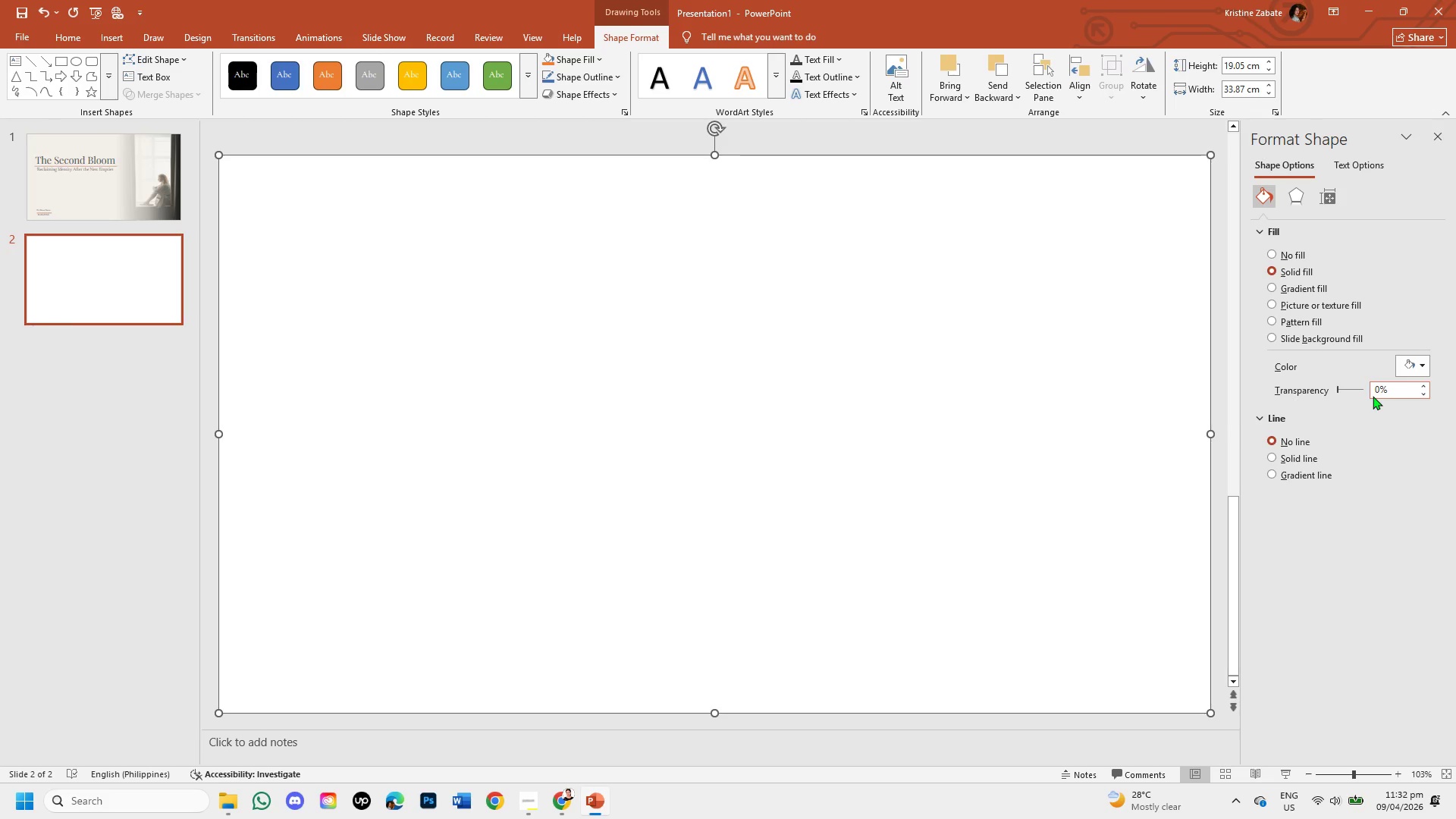 
wait(5.3)
 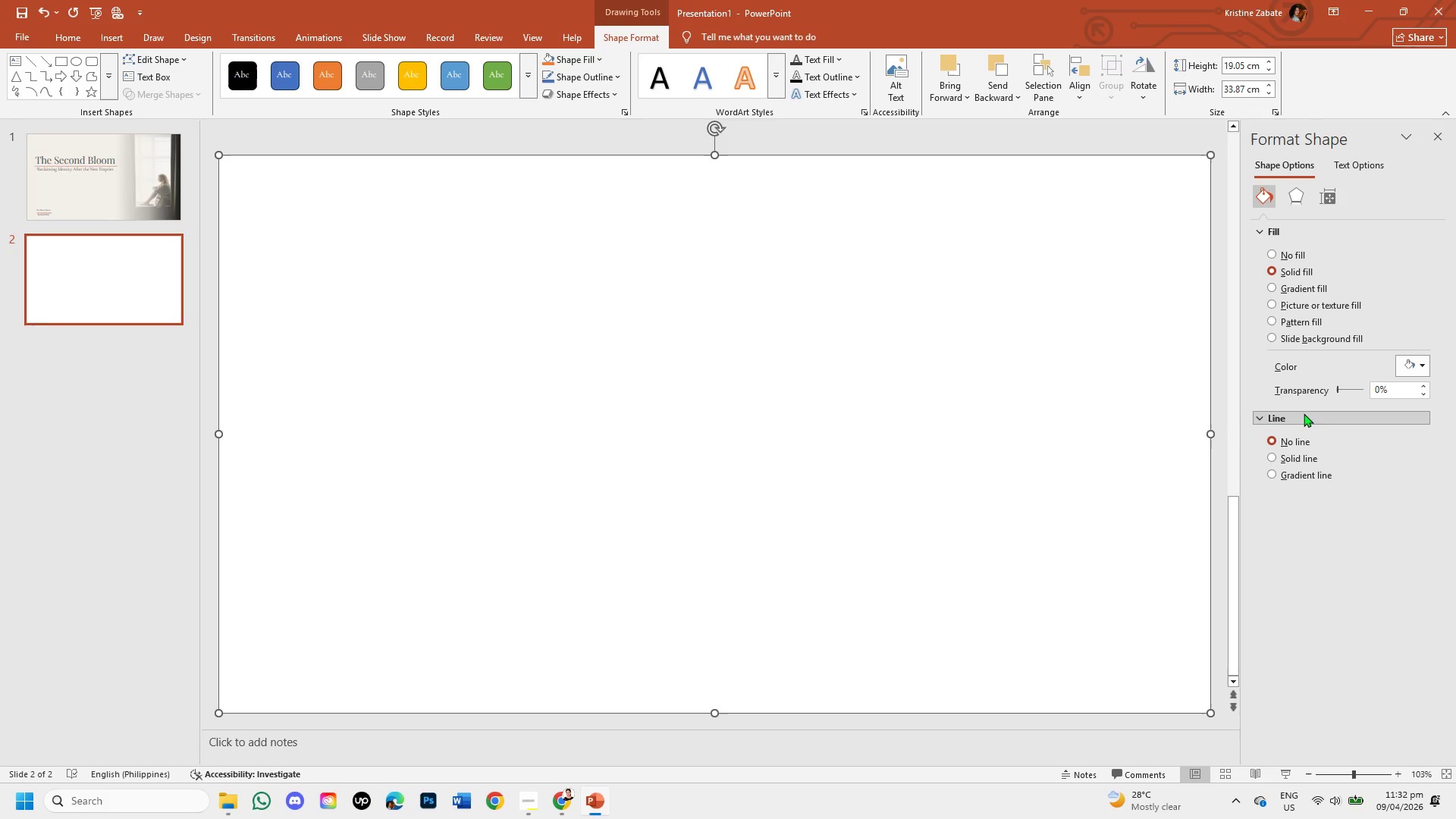 
left_click([1380, 385])
 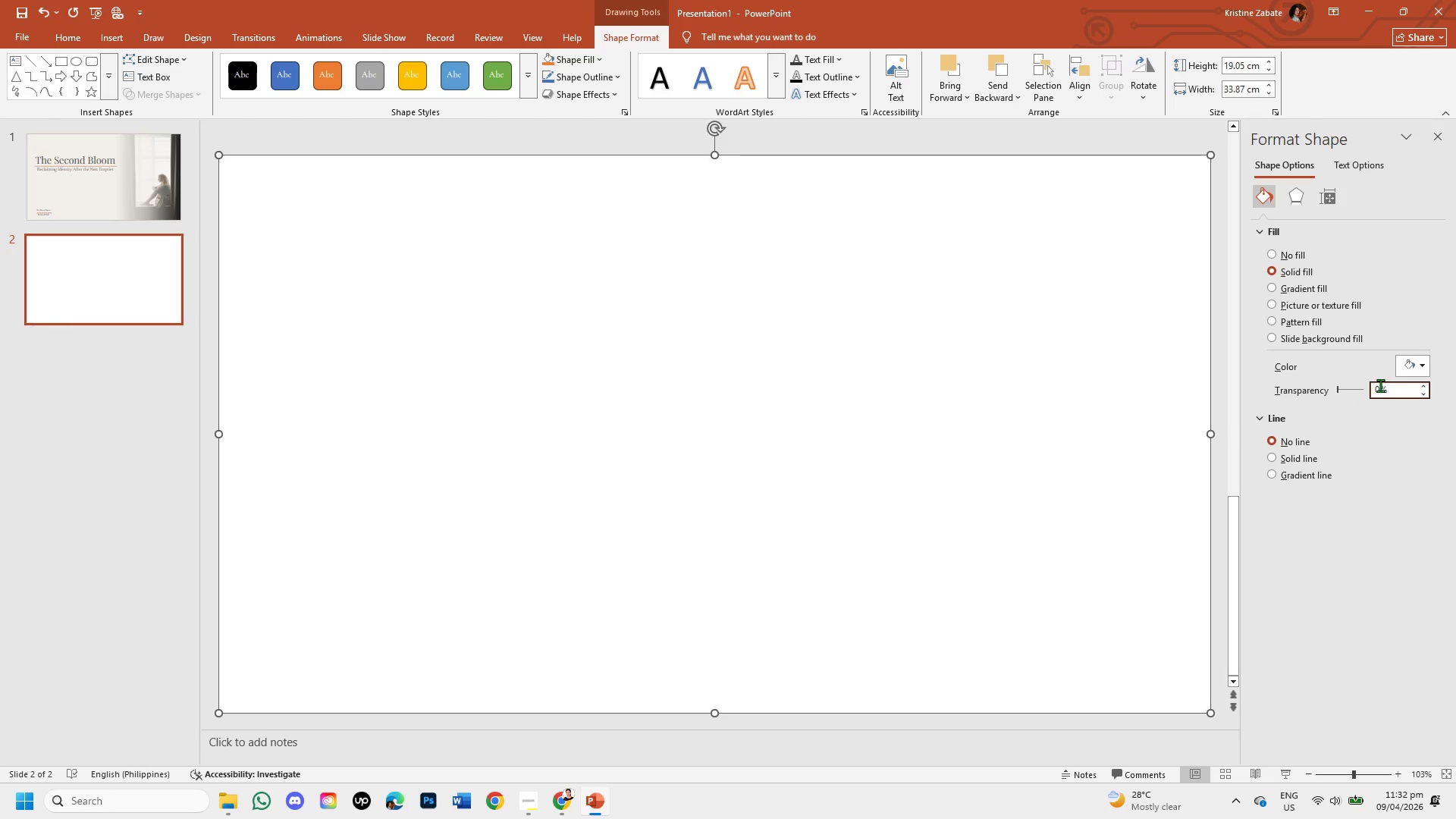 
key(Backspace)
 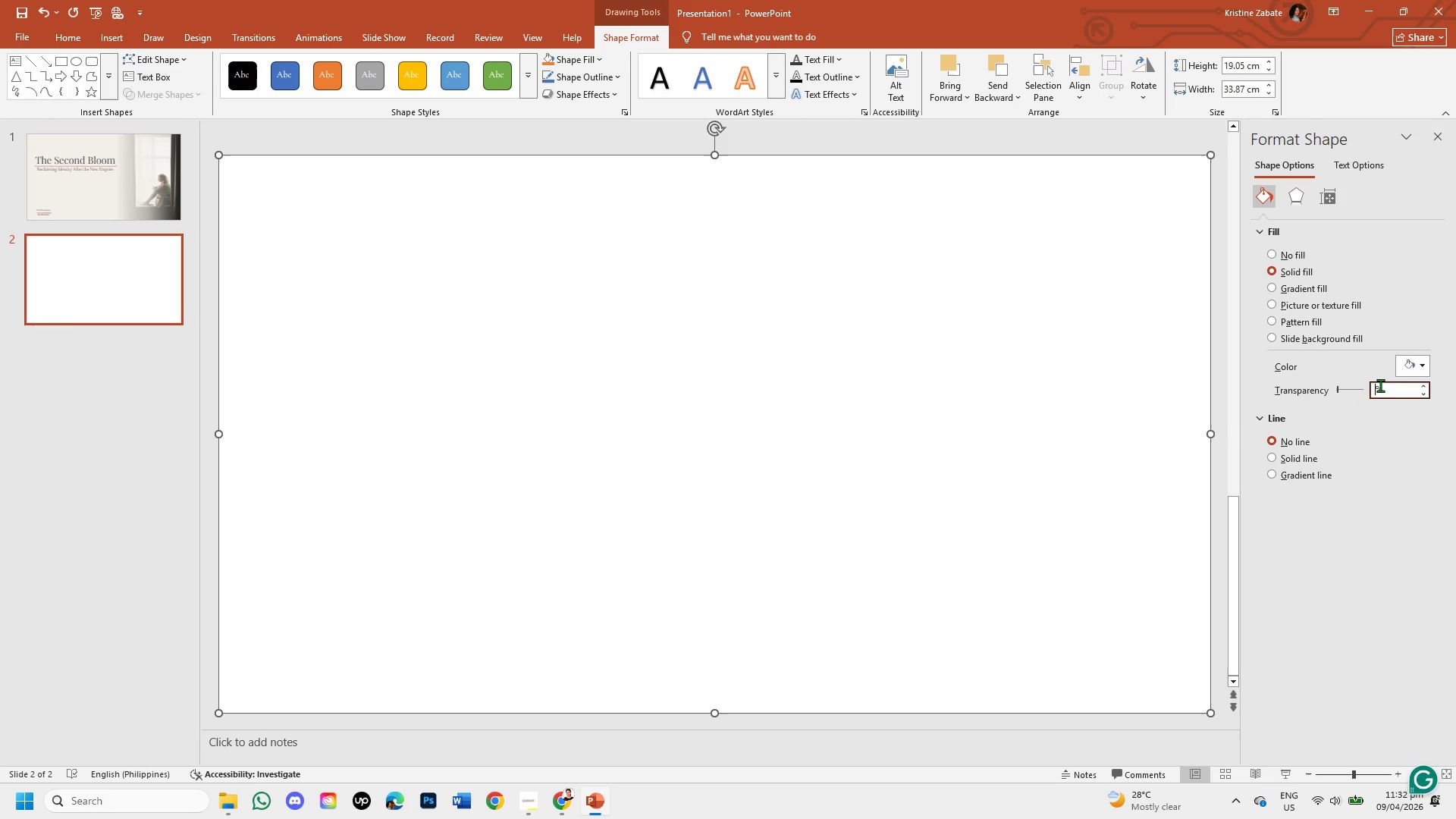 
key(Numpad8)
 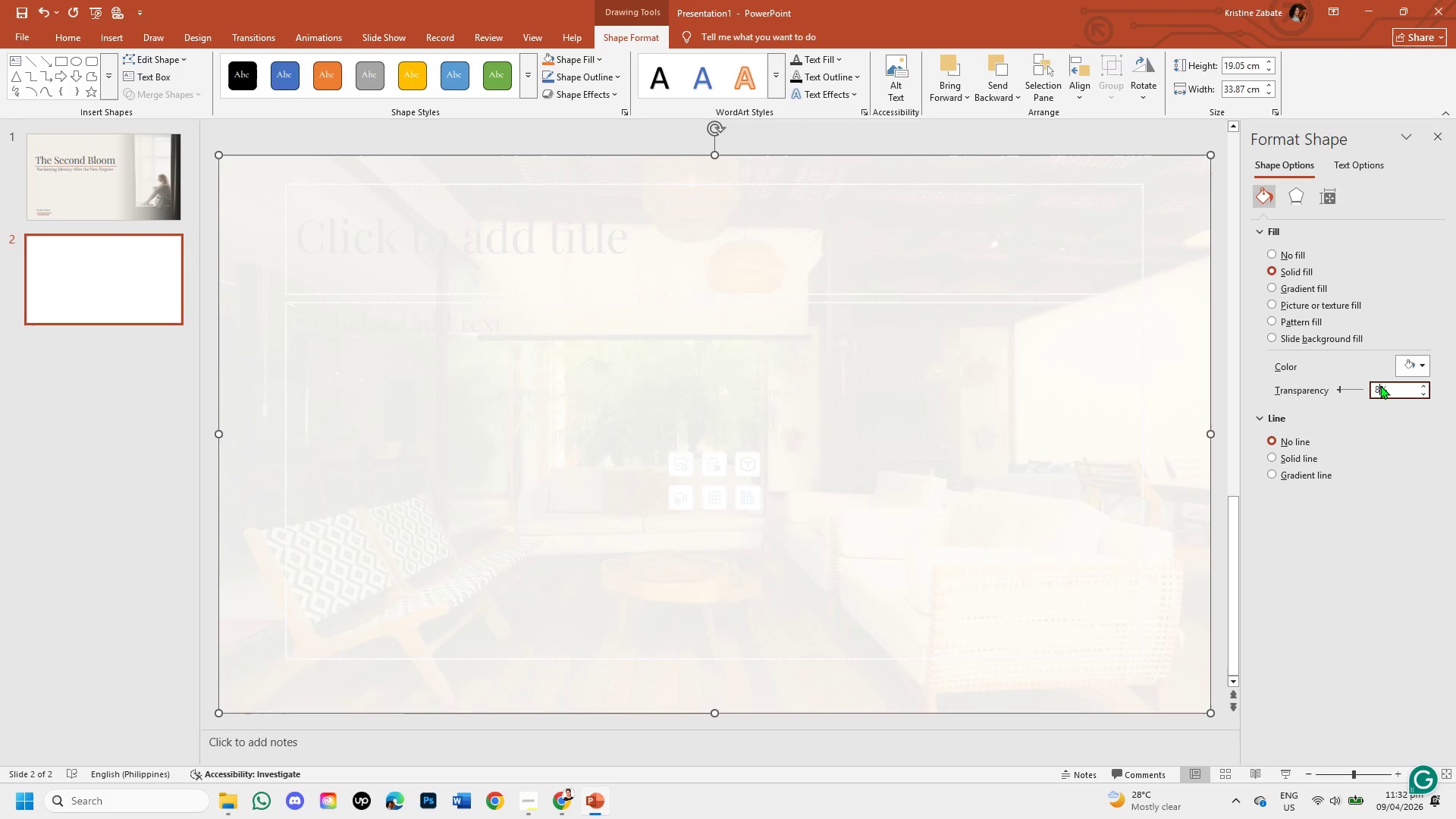 
key(Numpad5)
 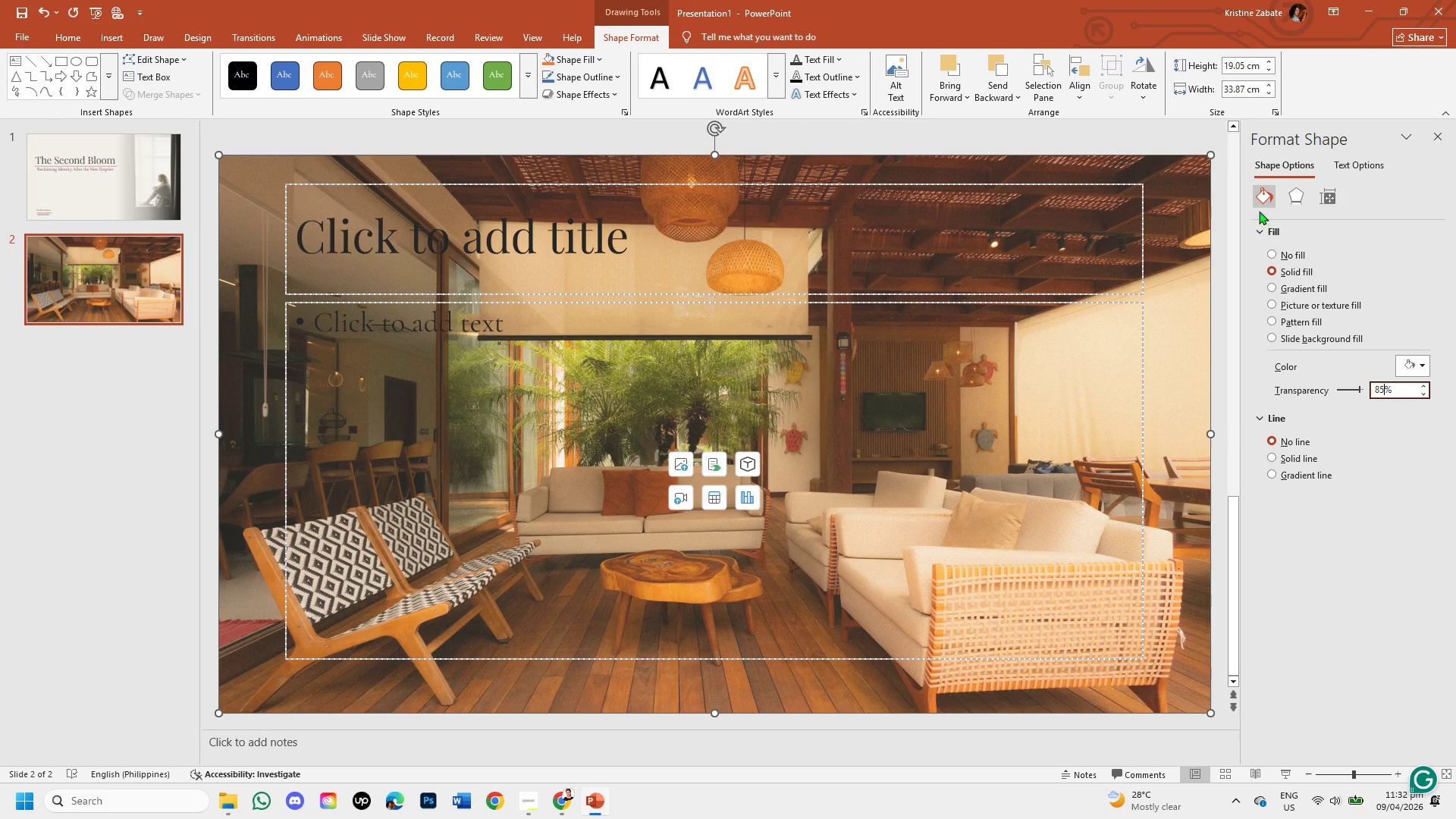 
left_click([1222, 303])
 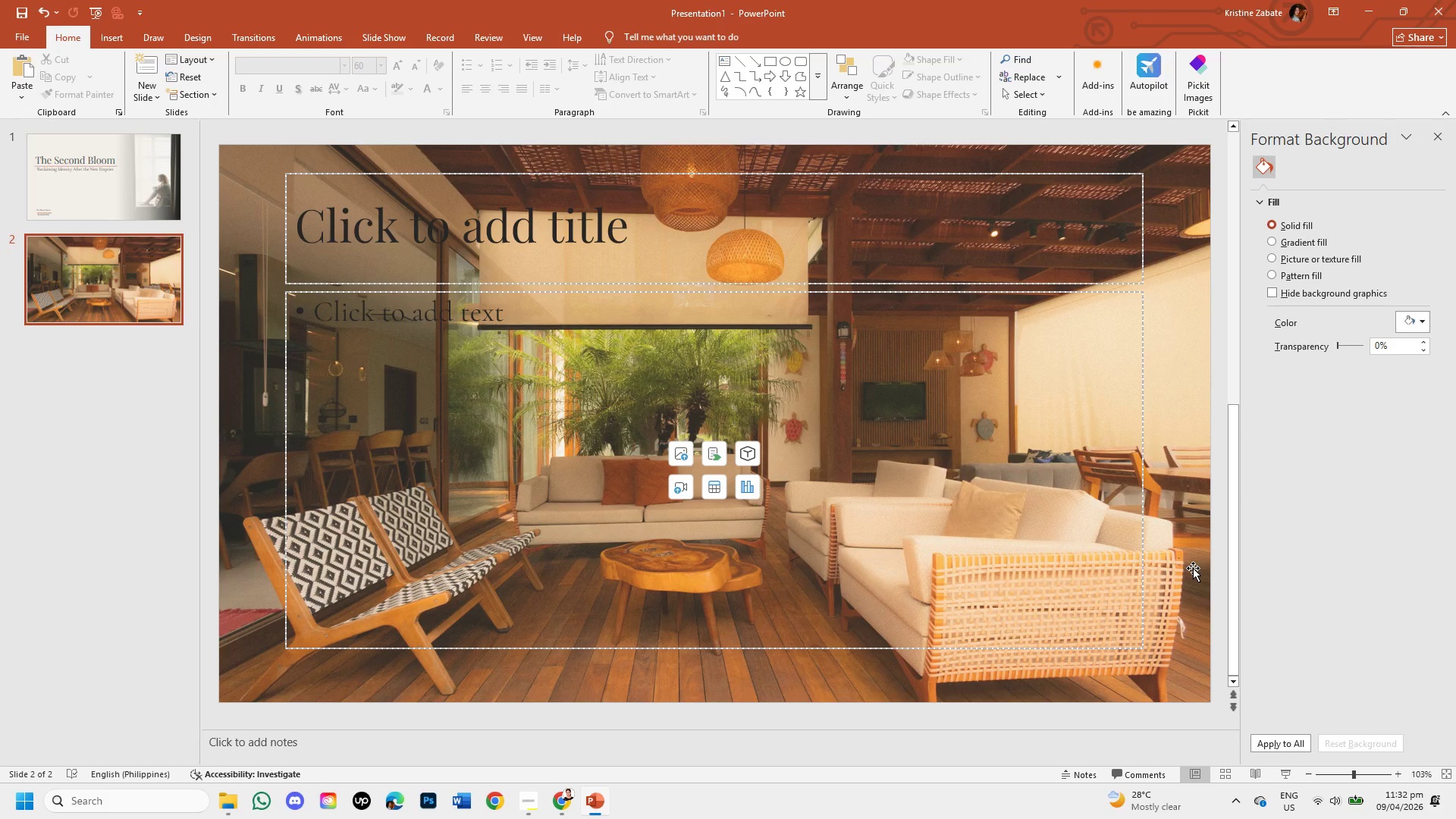 
left_click([1156, 237])
 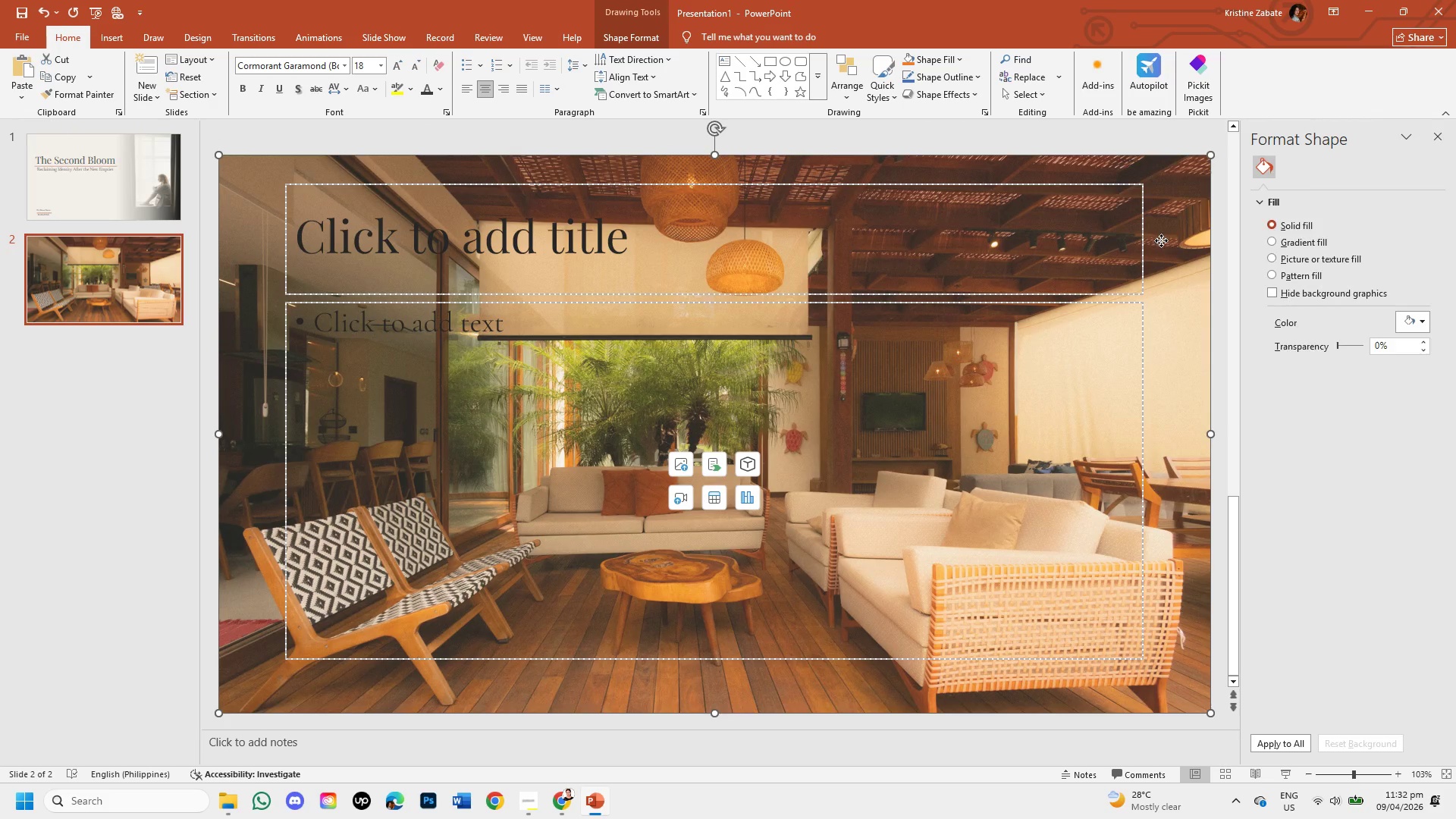 
left_click_drag(start_coordinate=[1161, 240], to_coordinate=[1161, 236])
 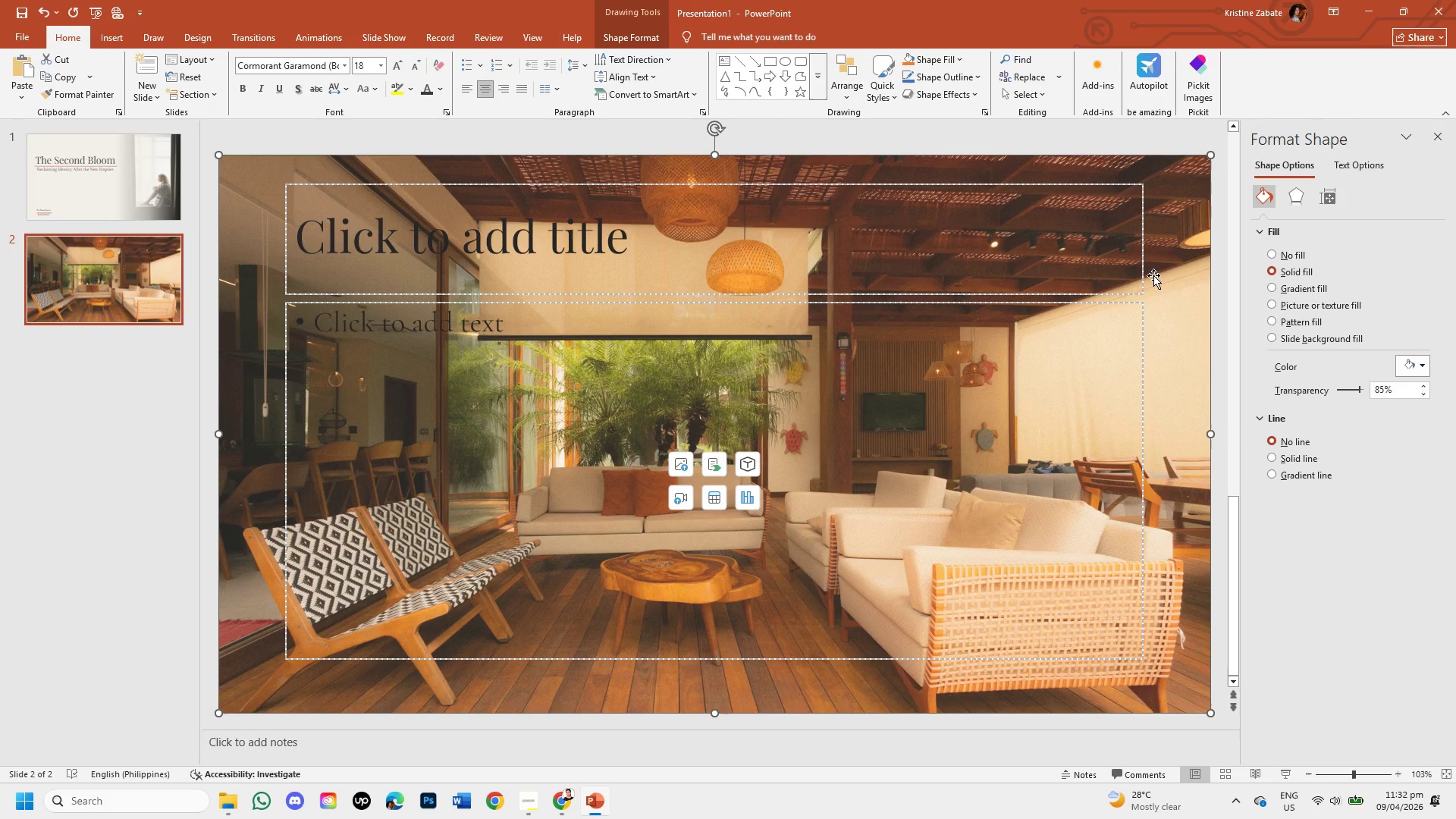 
left_click([111, 488])
 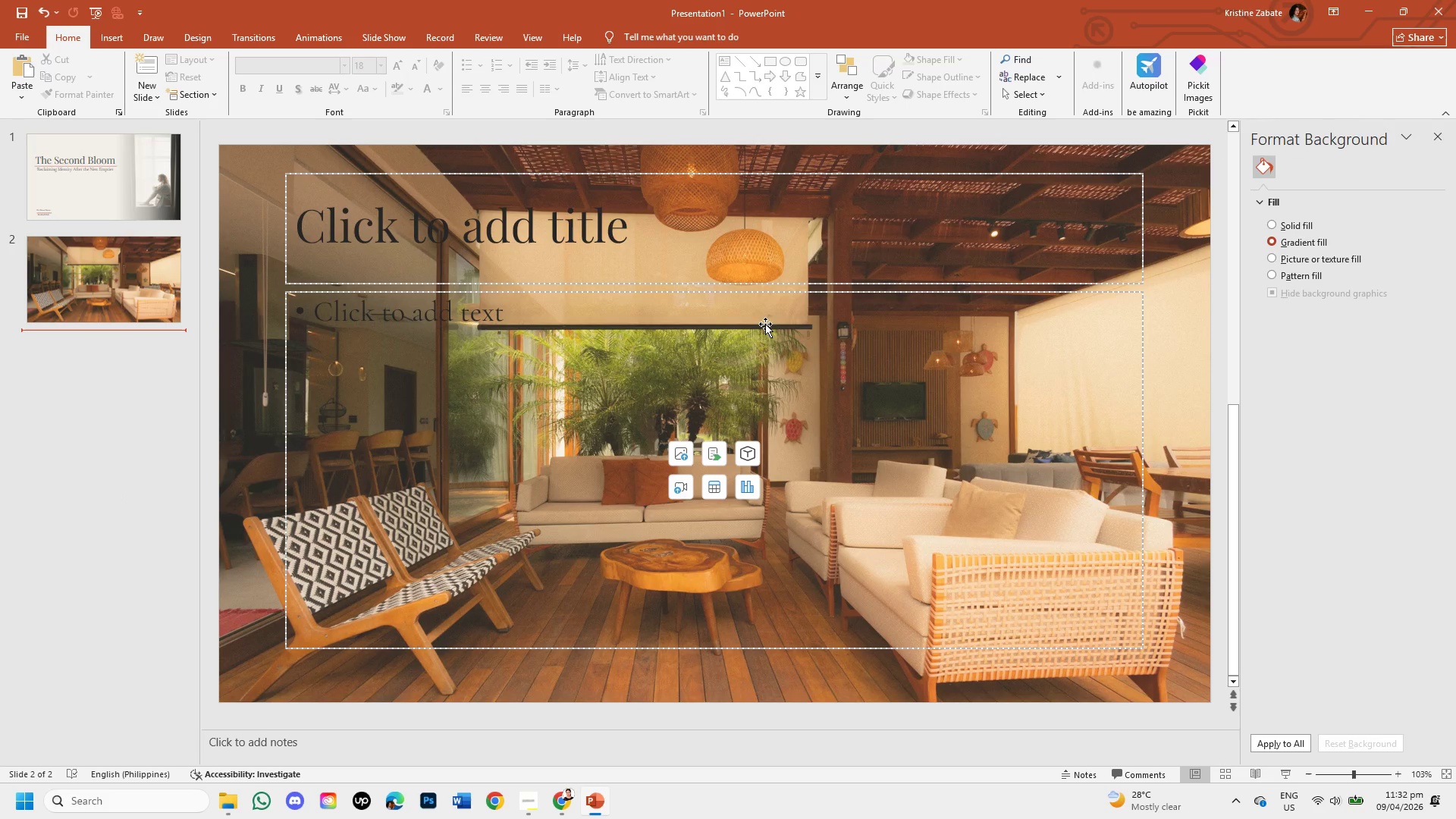 
left_click([1178, 260])
 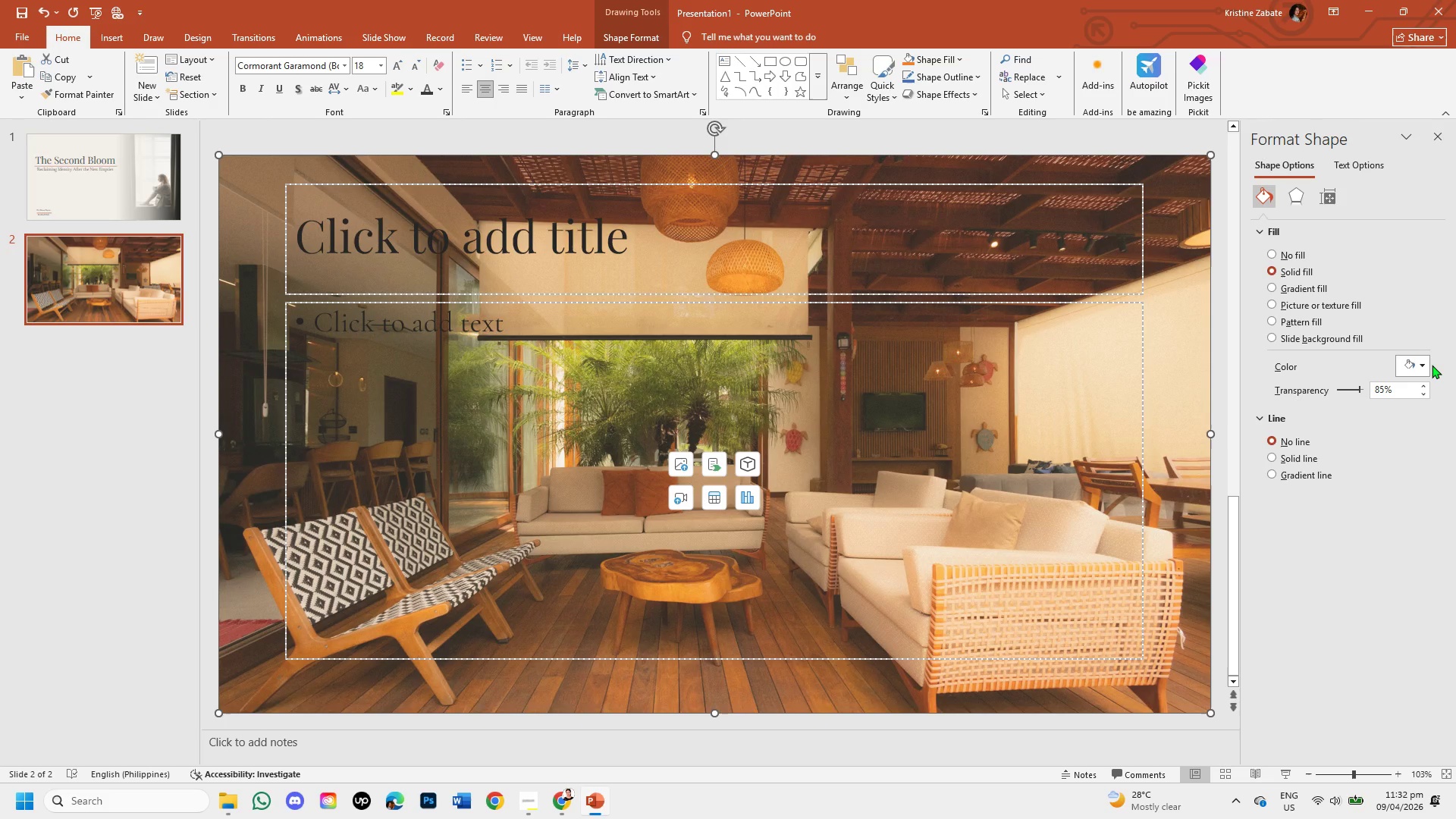 
left_click([1423, 364])
 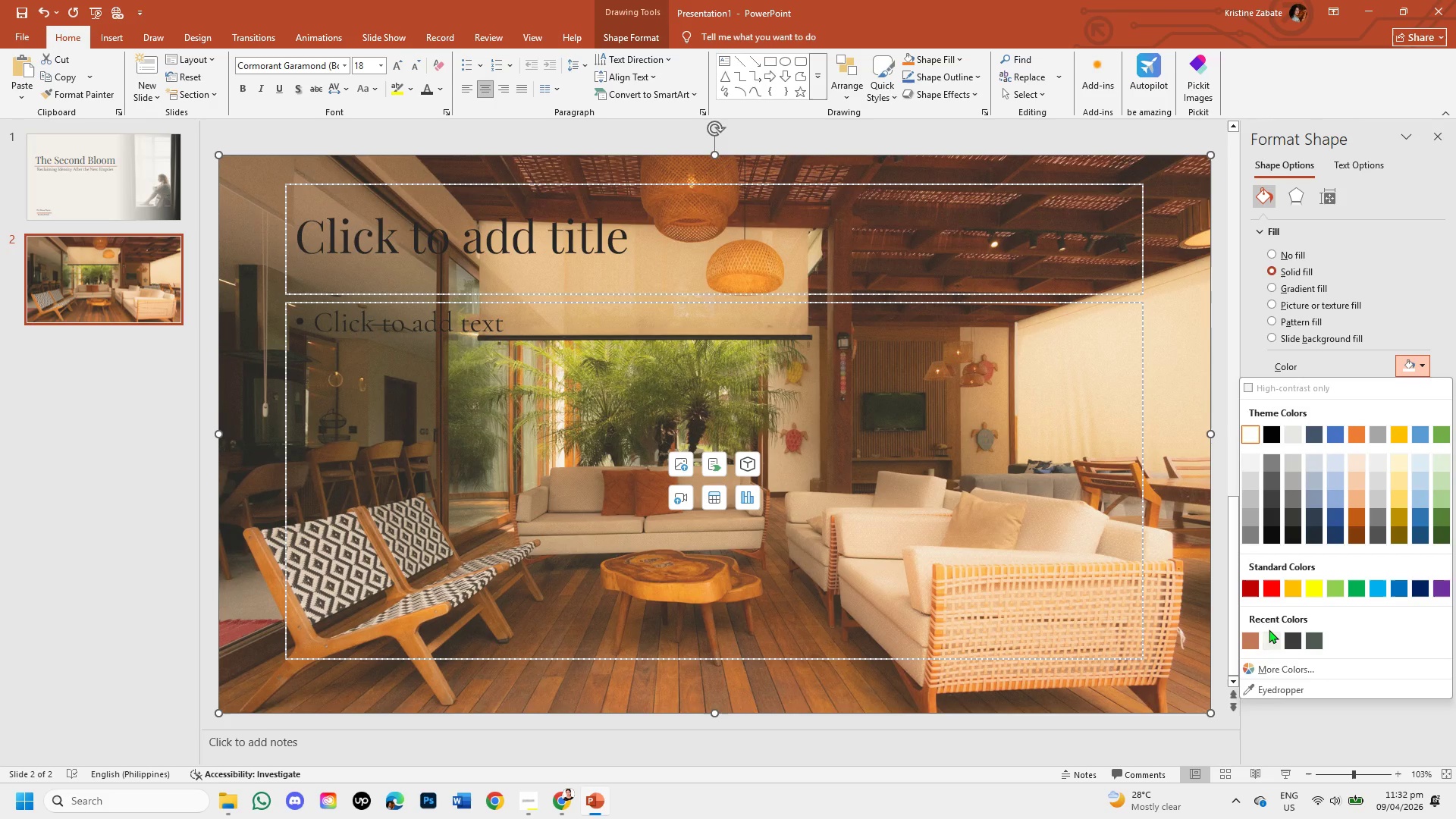 
left_click([1271, 633])
 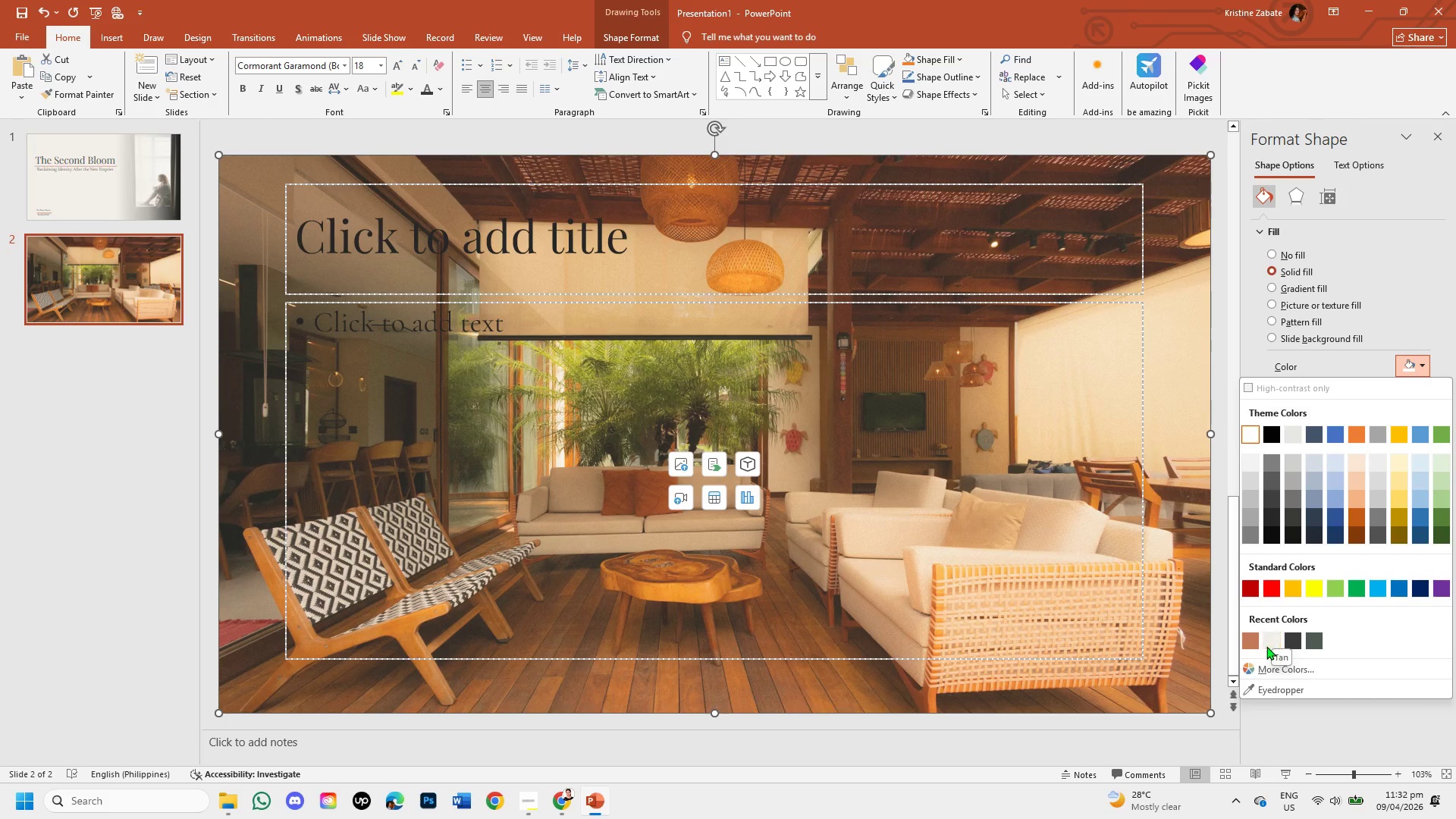 
left_click([1269, 638])
 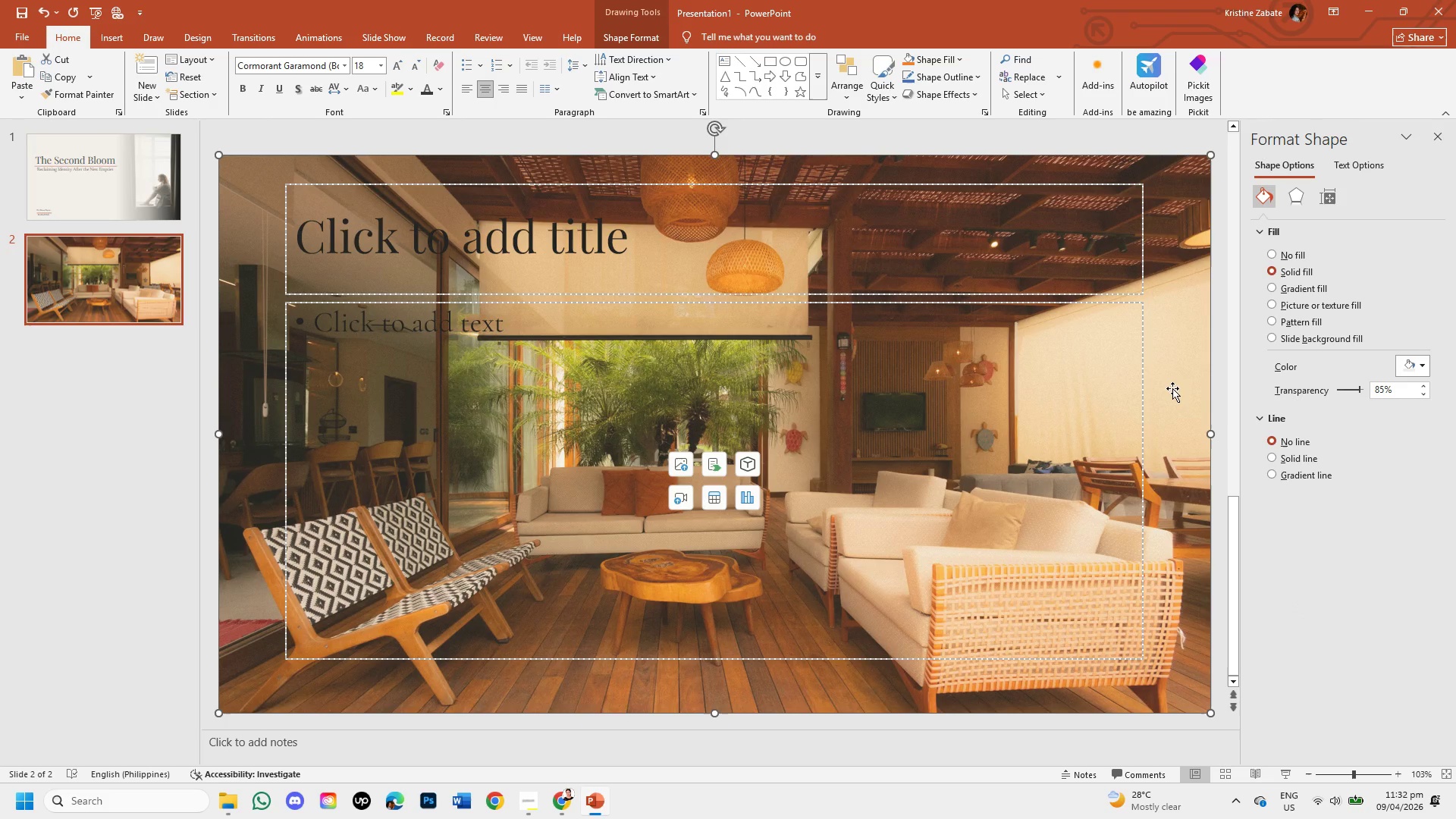 
left_click([1169, 377])
 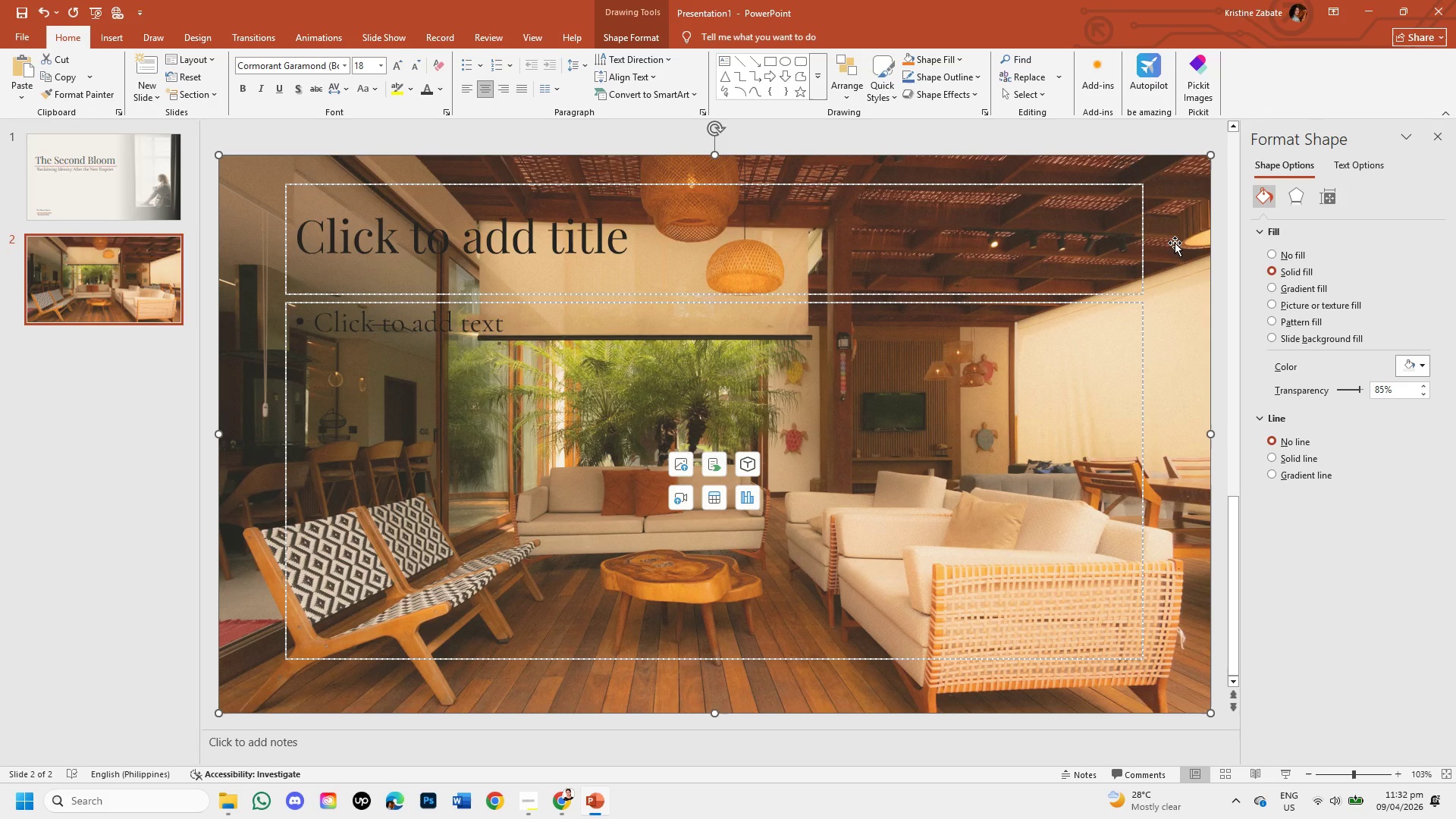 
wait(13.28)
 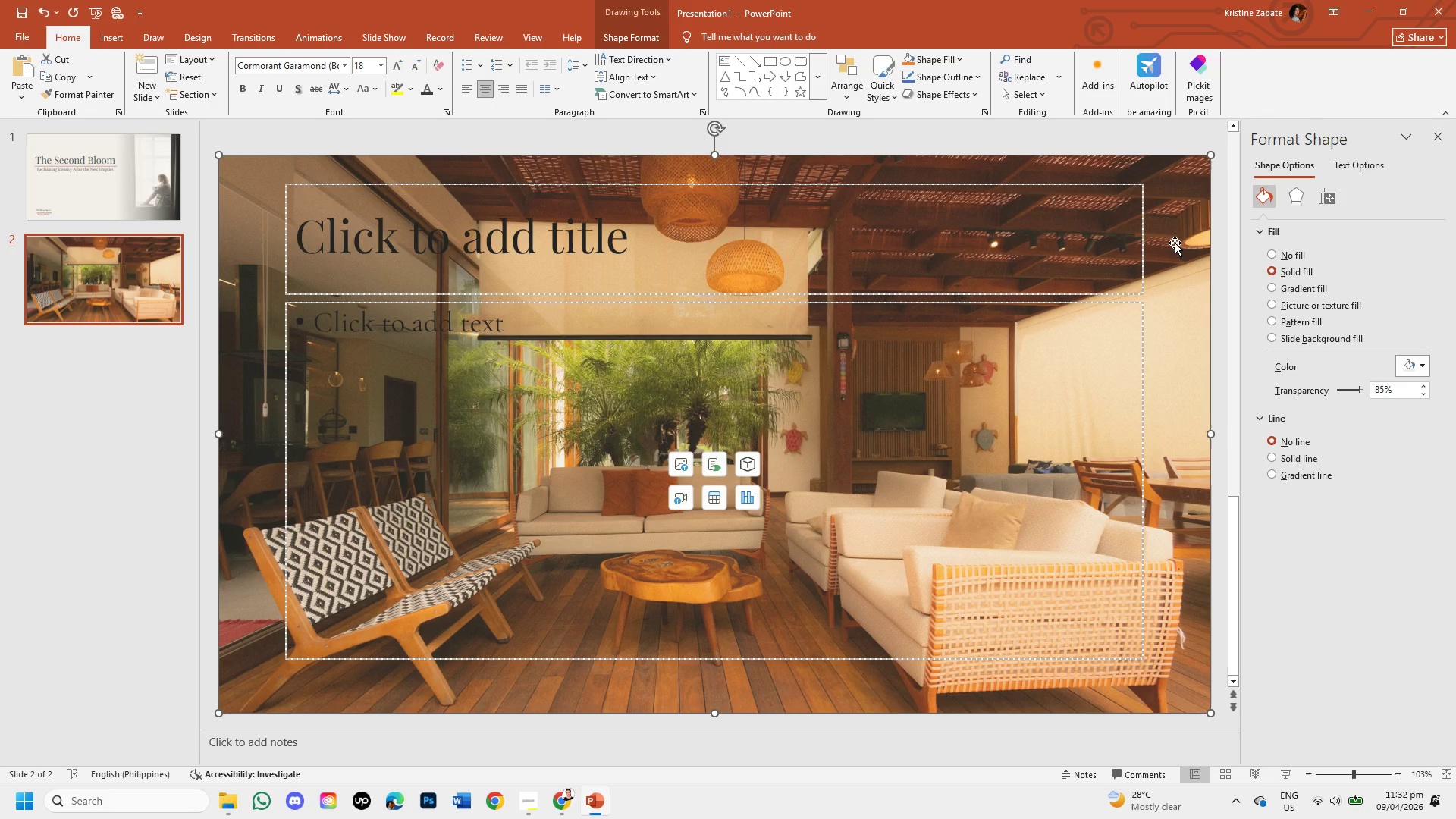 
left_click_drag(start_coordinate=[1175, 243], to_coordinate=[1187, 226])
 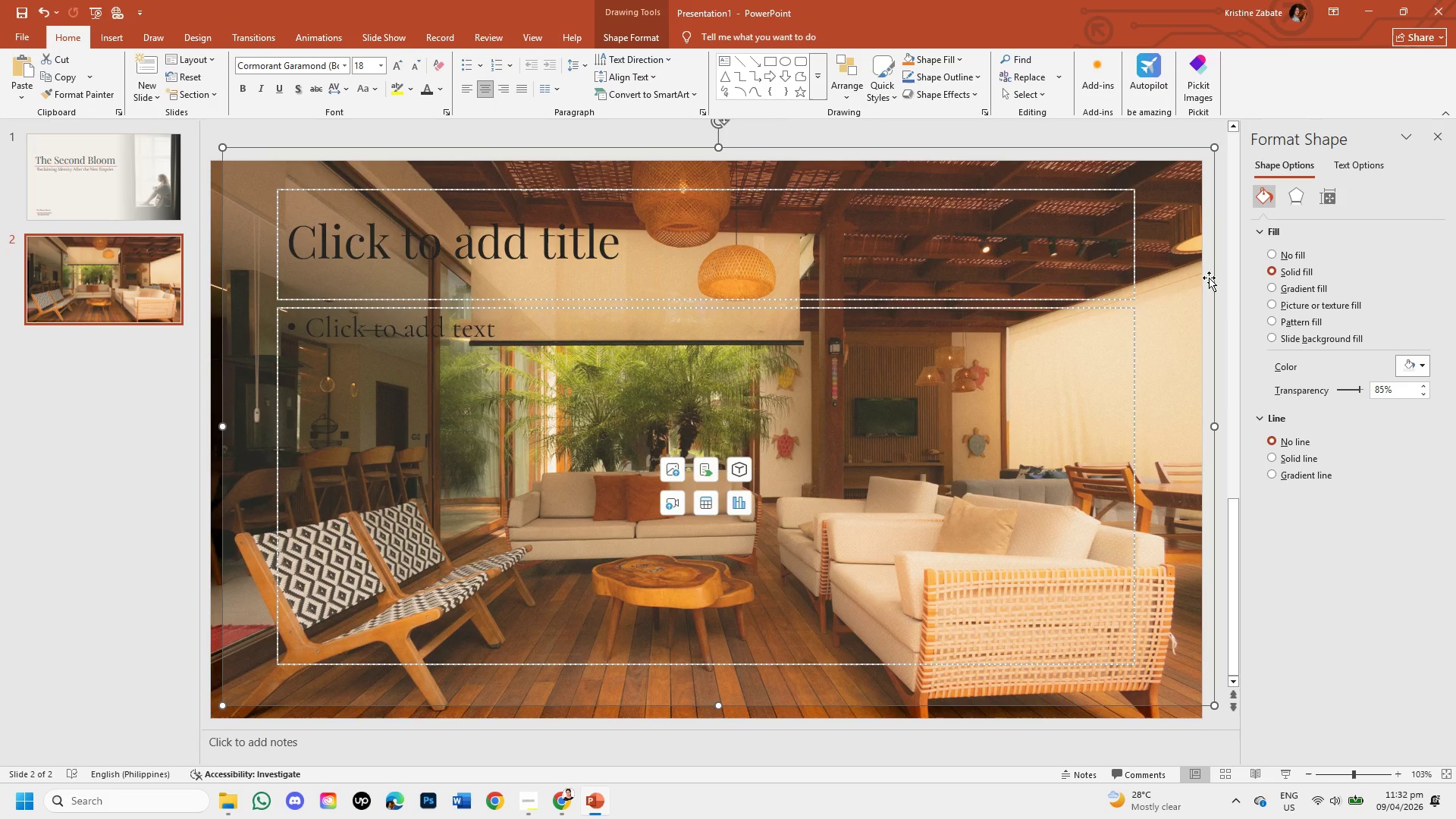 
key(Control+Z)
 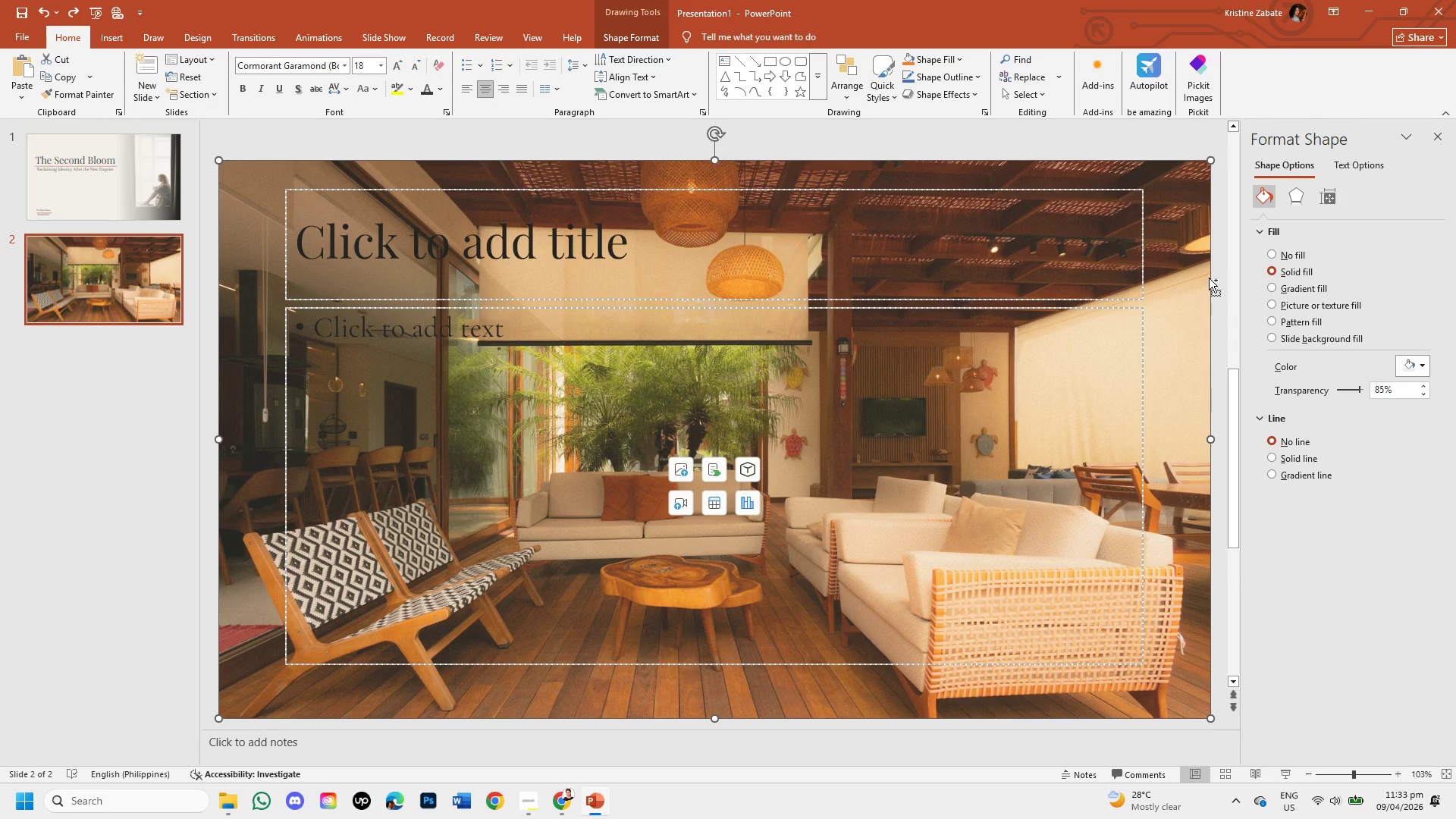 
key(Control+Z)
 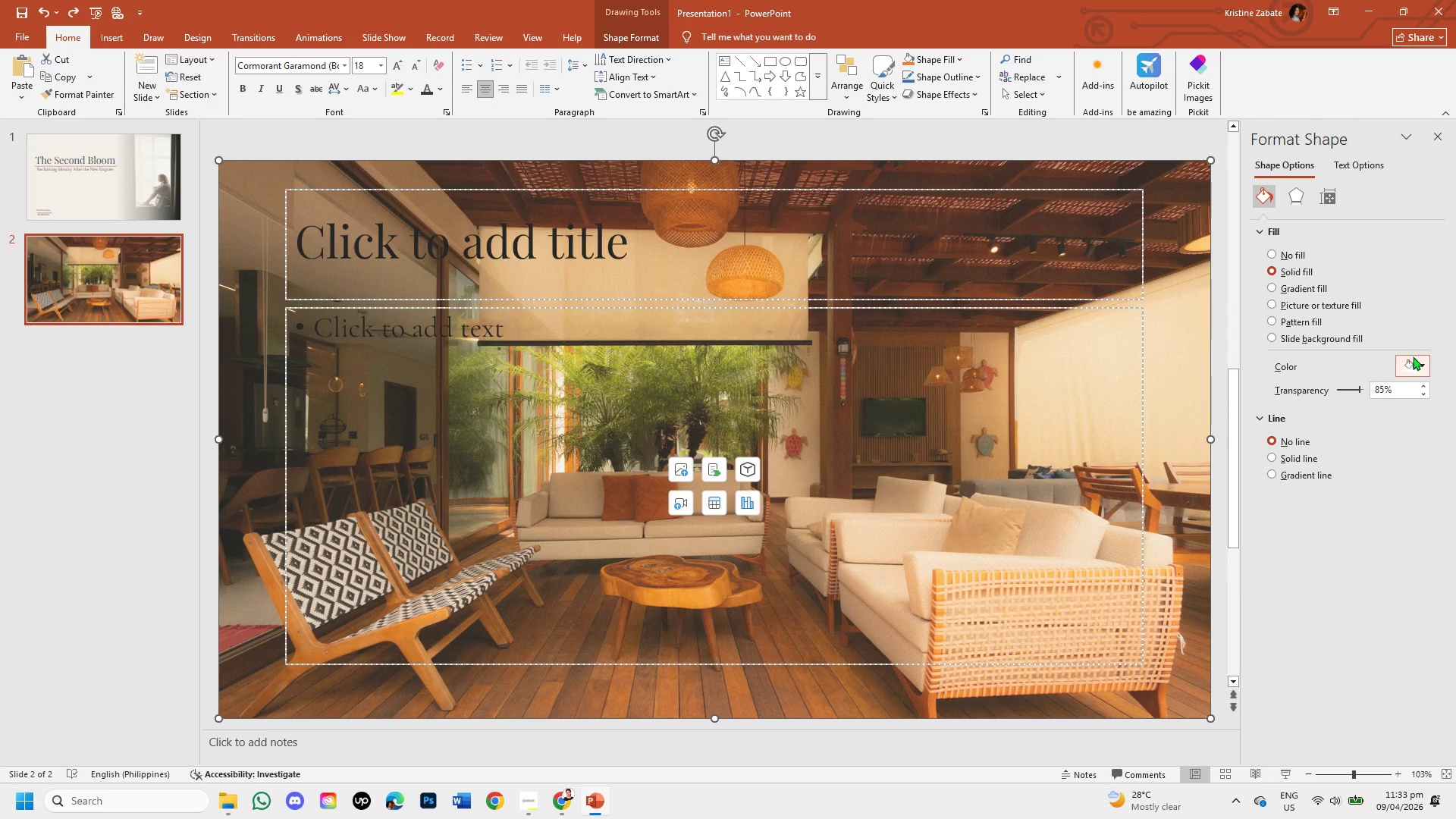 
left_click([1426, 372])
 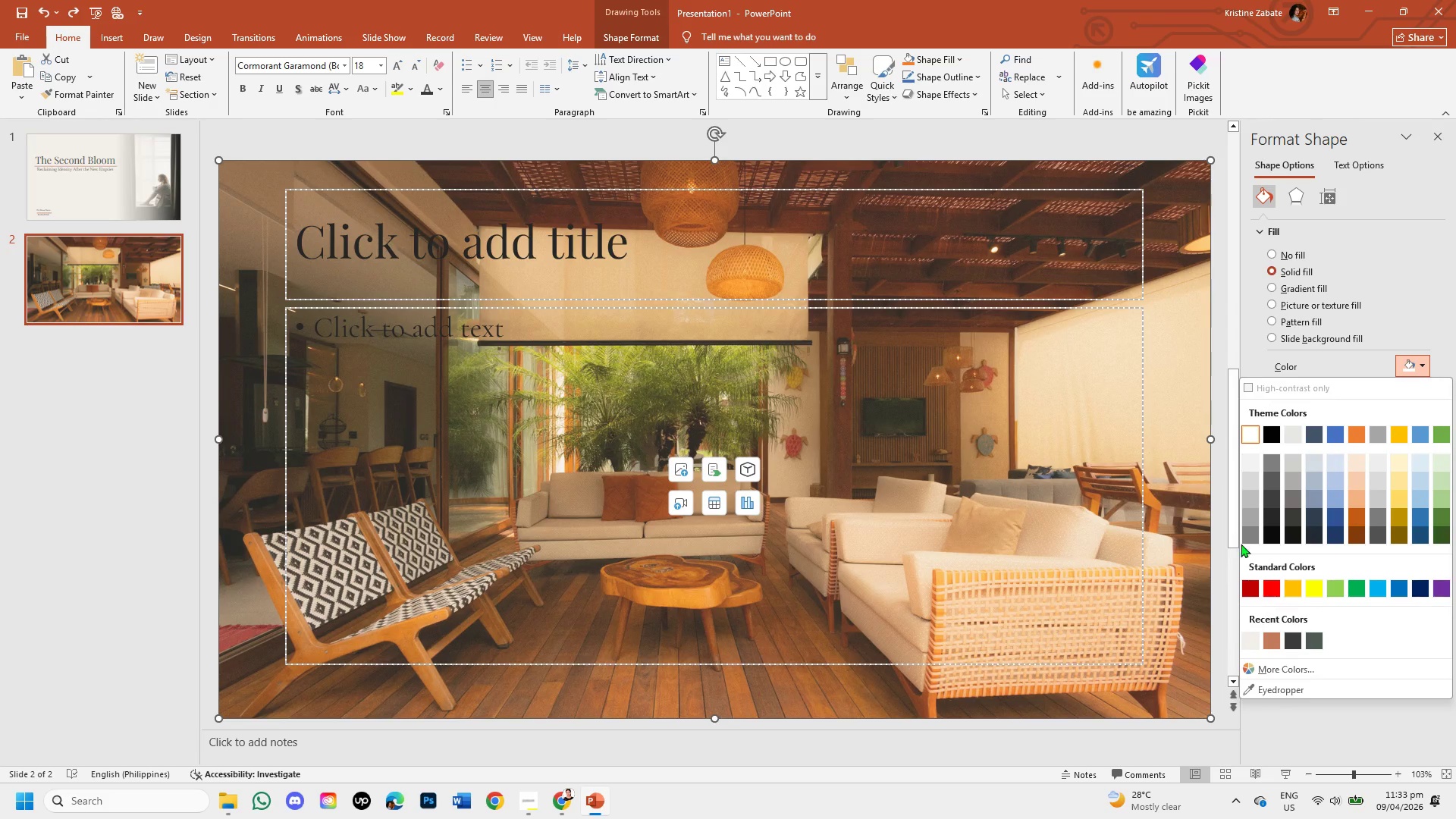 
left_click([1219, 240])
 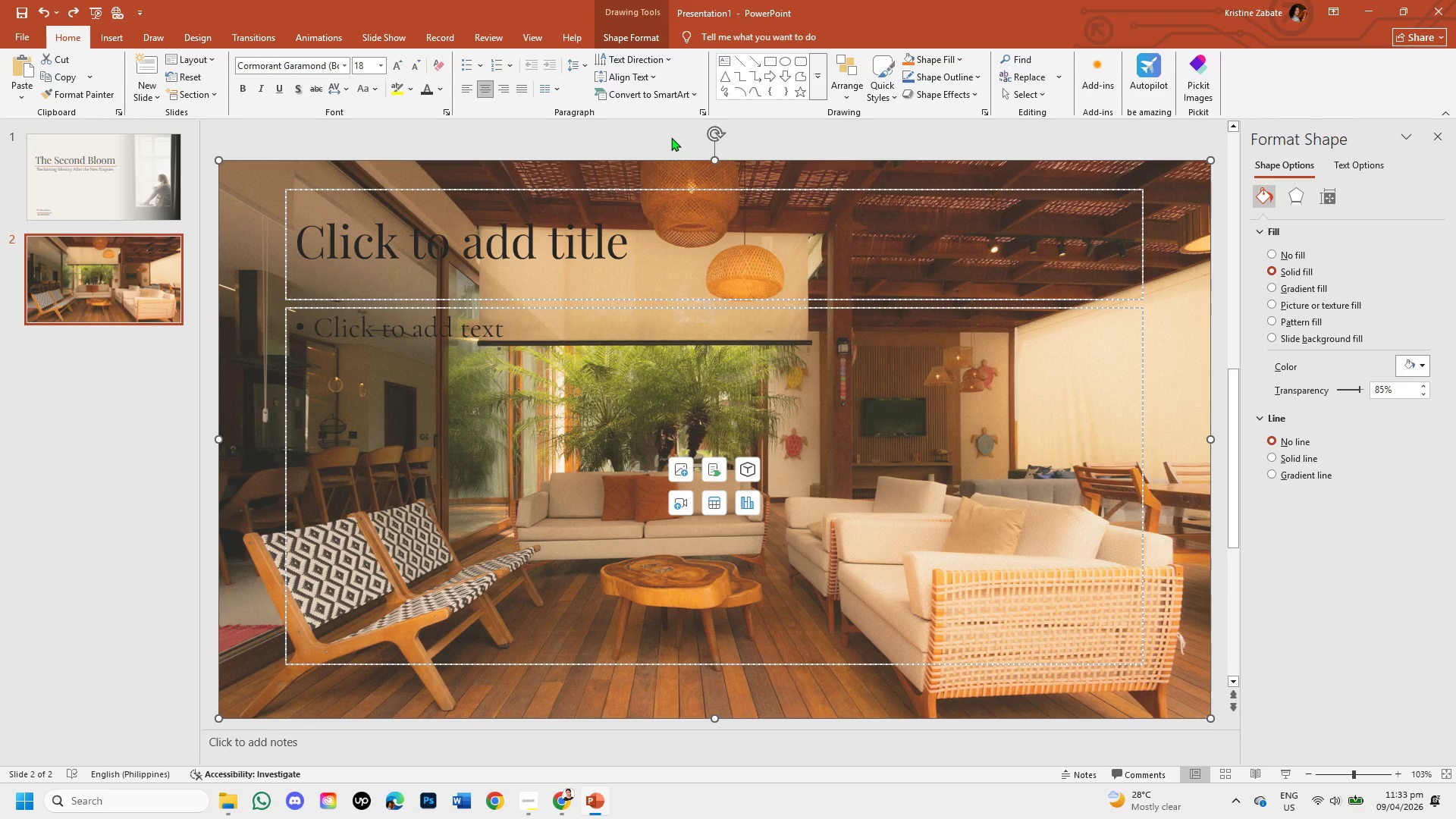 
left_click([667, 131])
 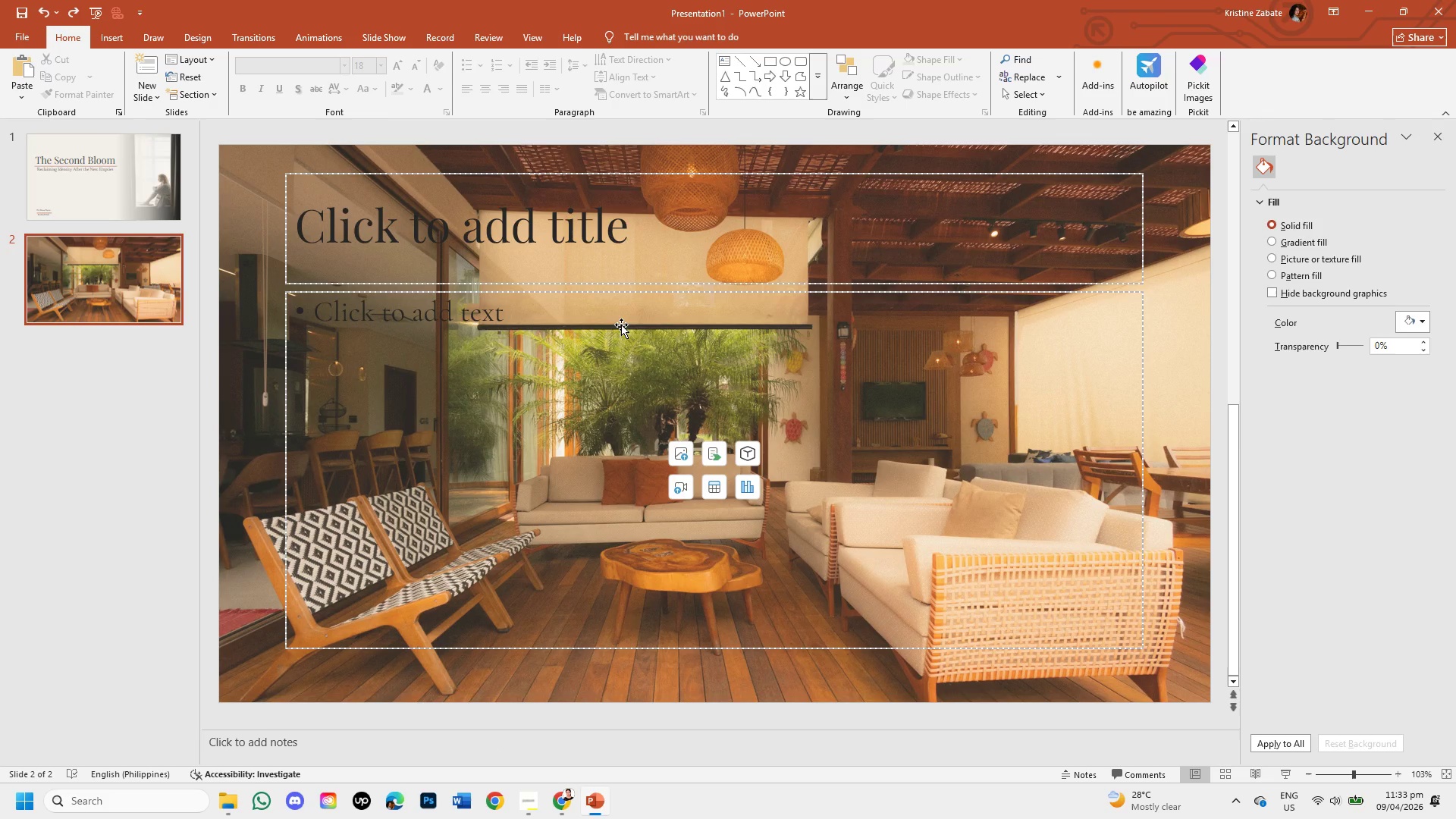 
wait(16.33)
 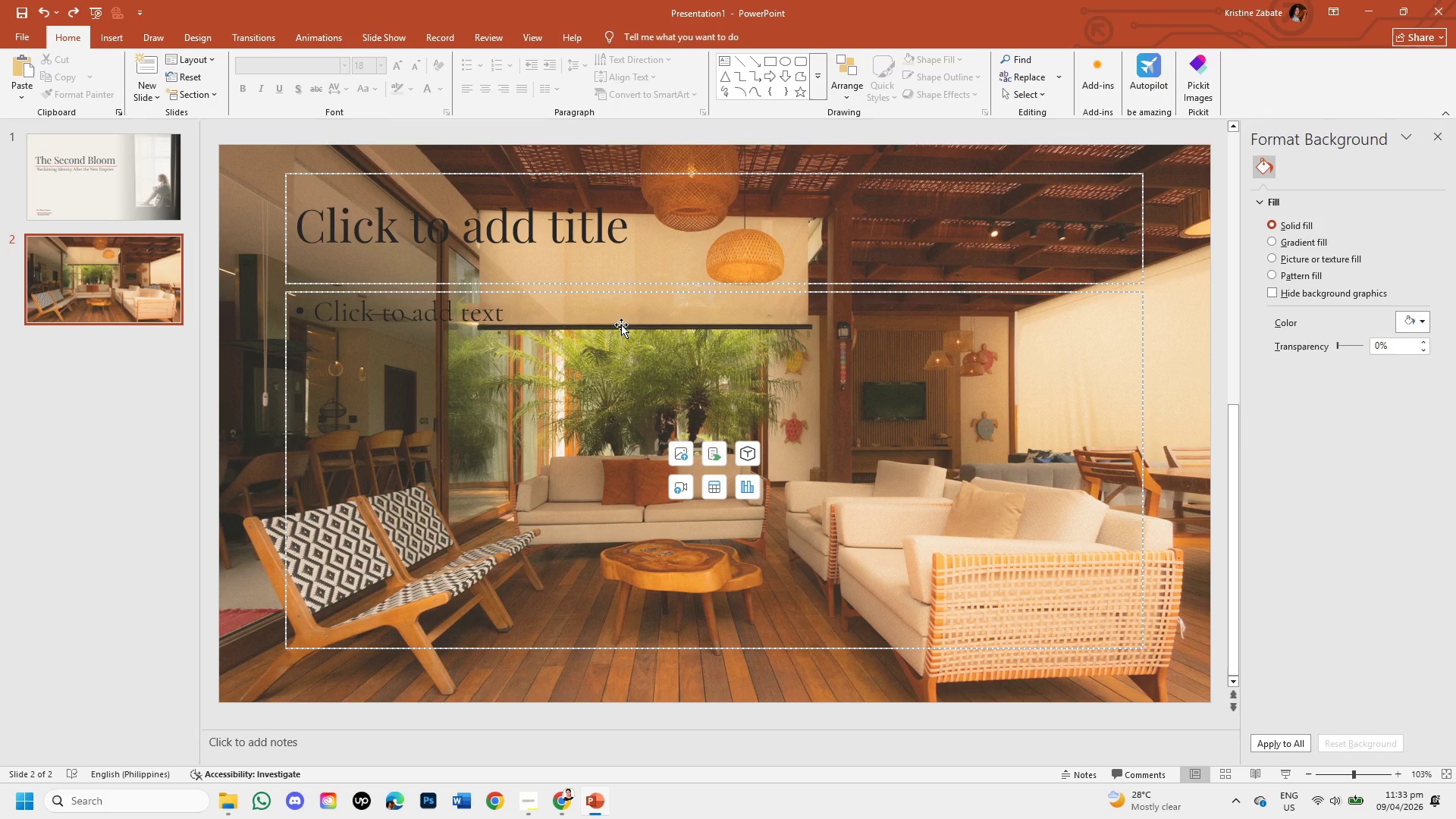 
left_click([632, 224])
 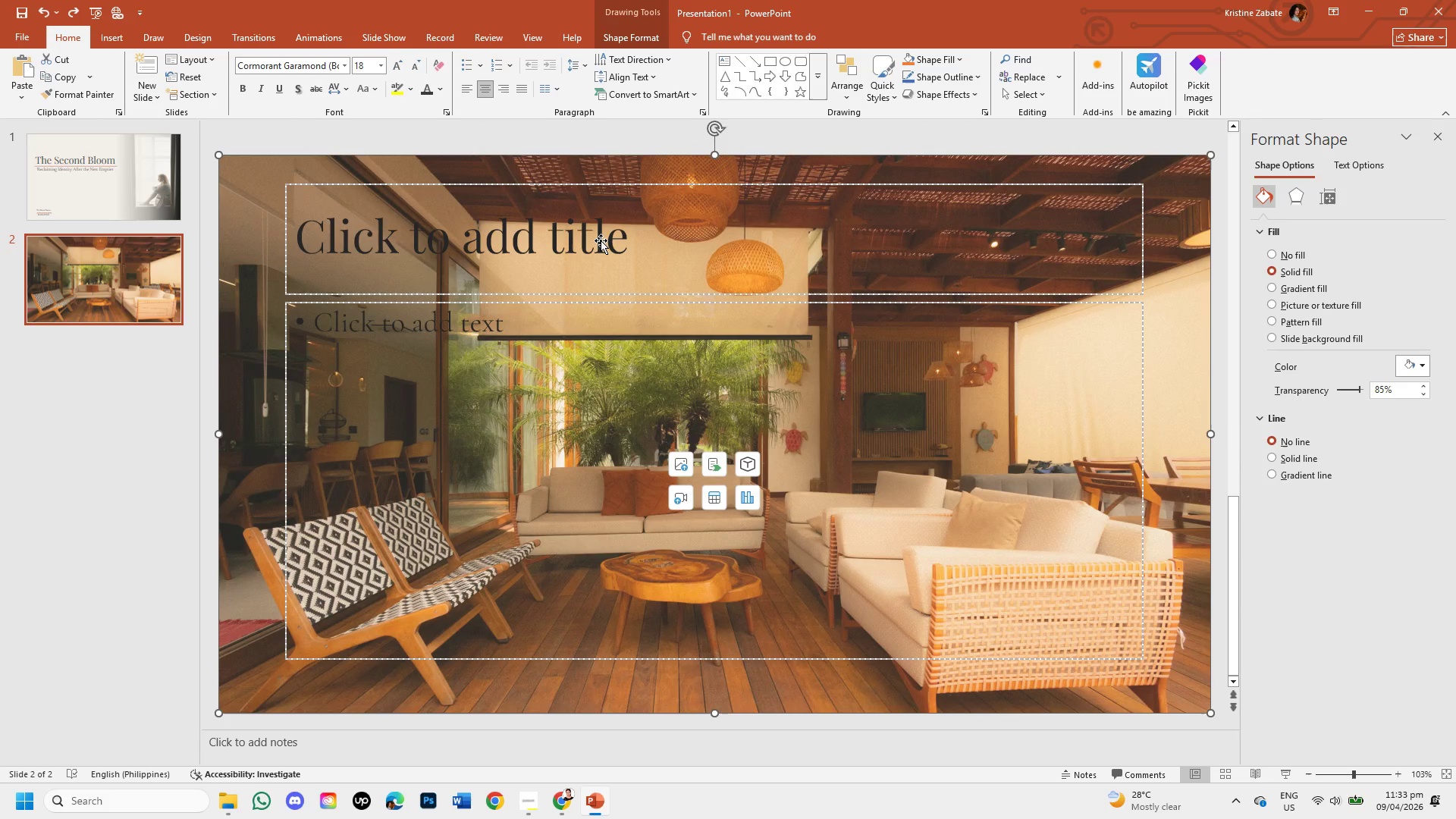 
left_click([601, 240])
 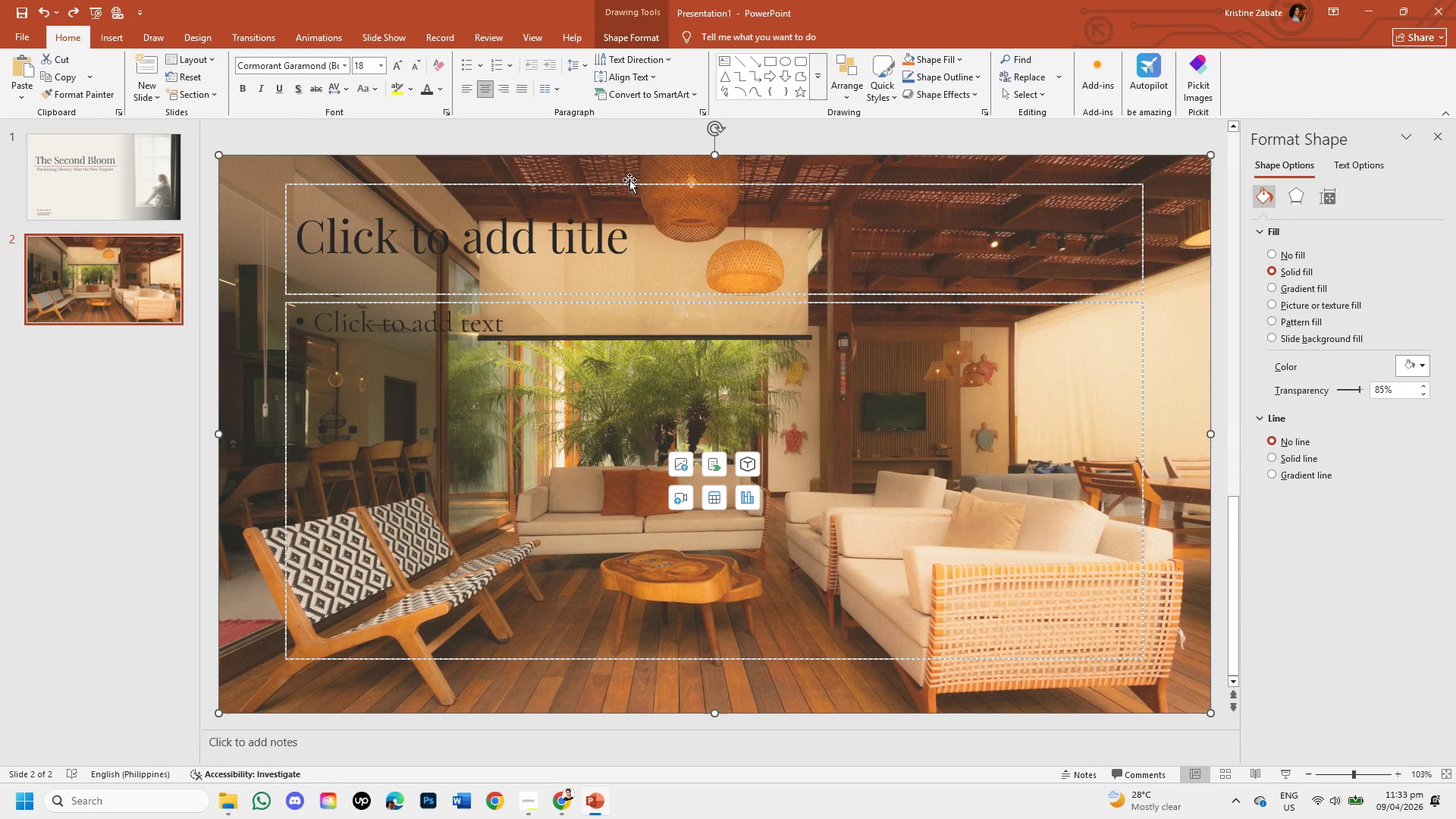 
right_click([631, 162])
 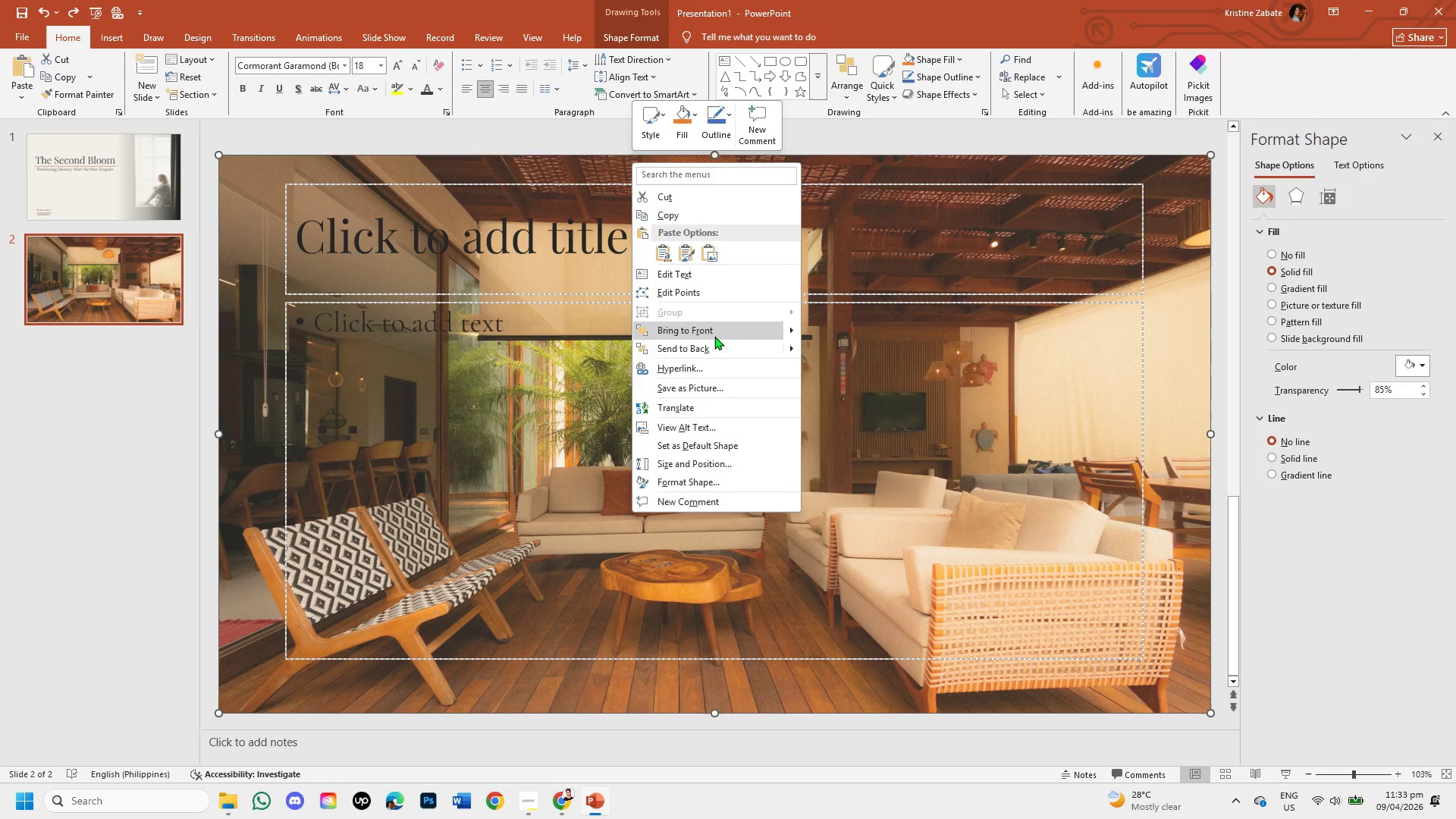 
left_click([714, 348])
 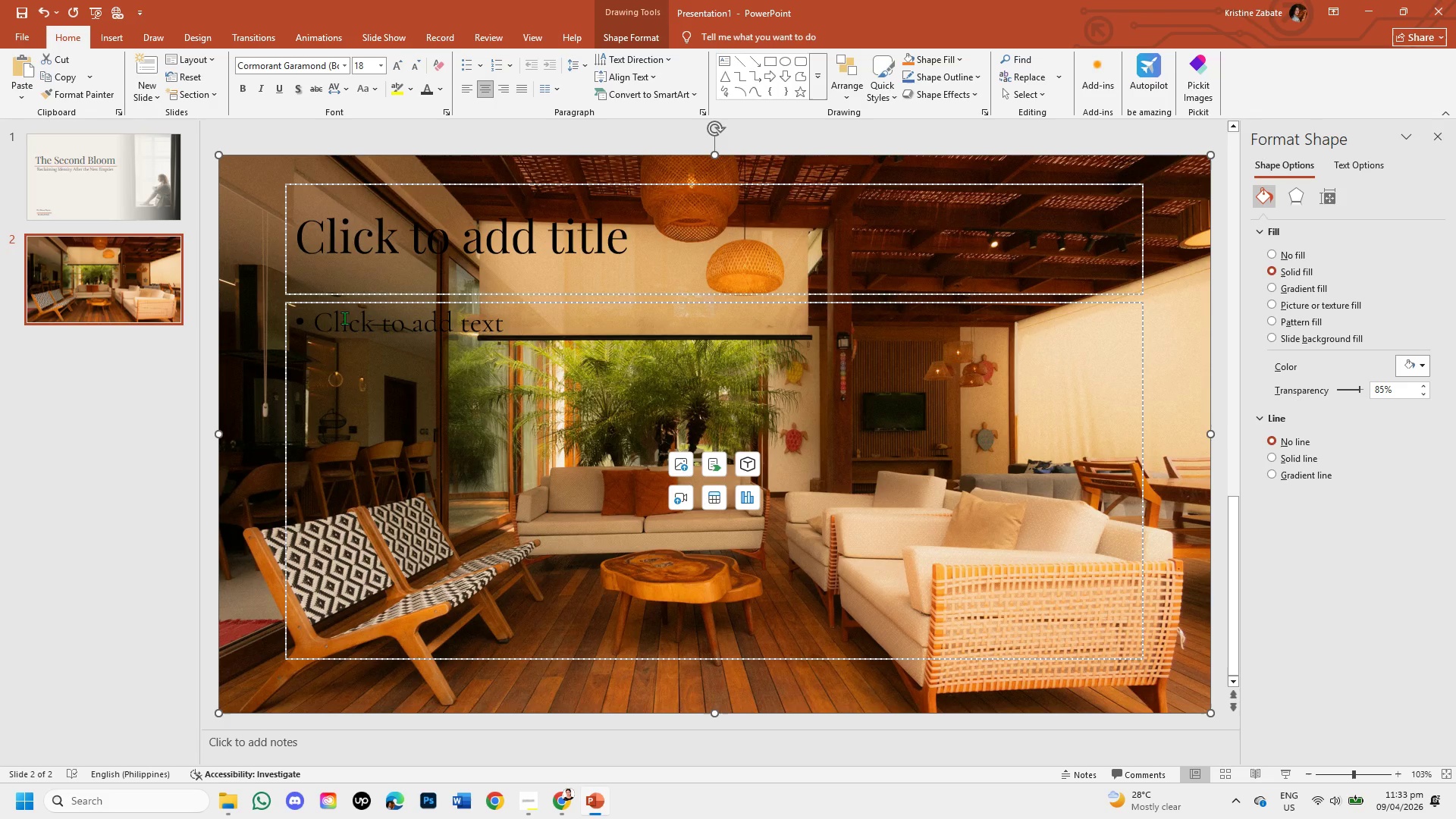 
left_click([248, 256])
 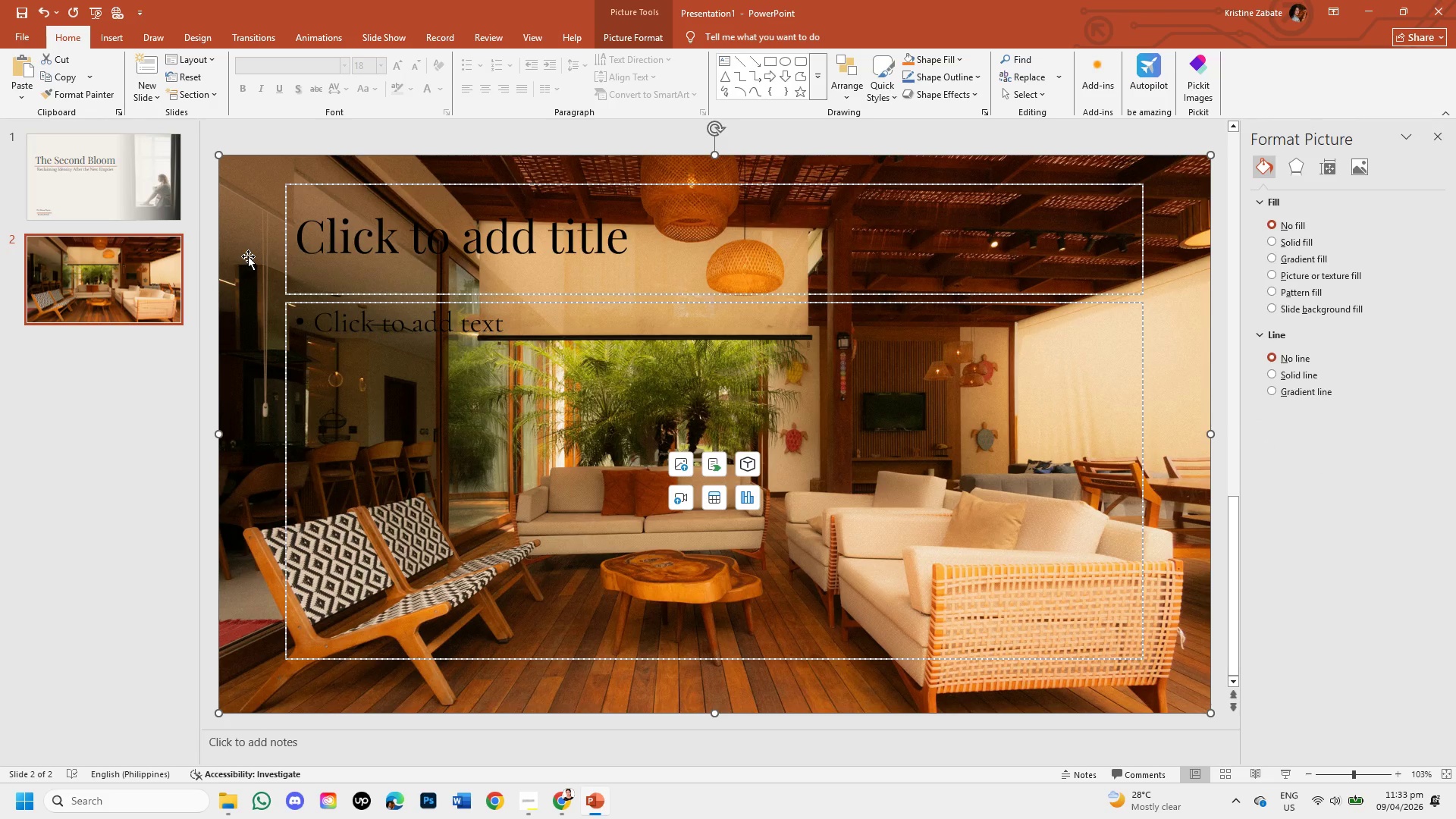 
right_click([248, 256])
 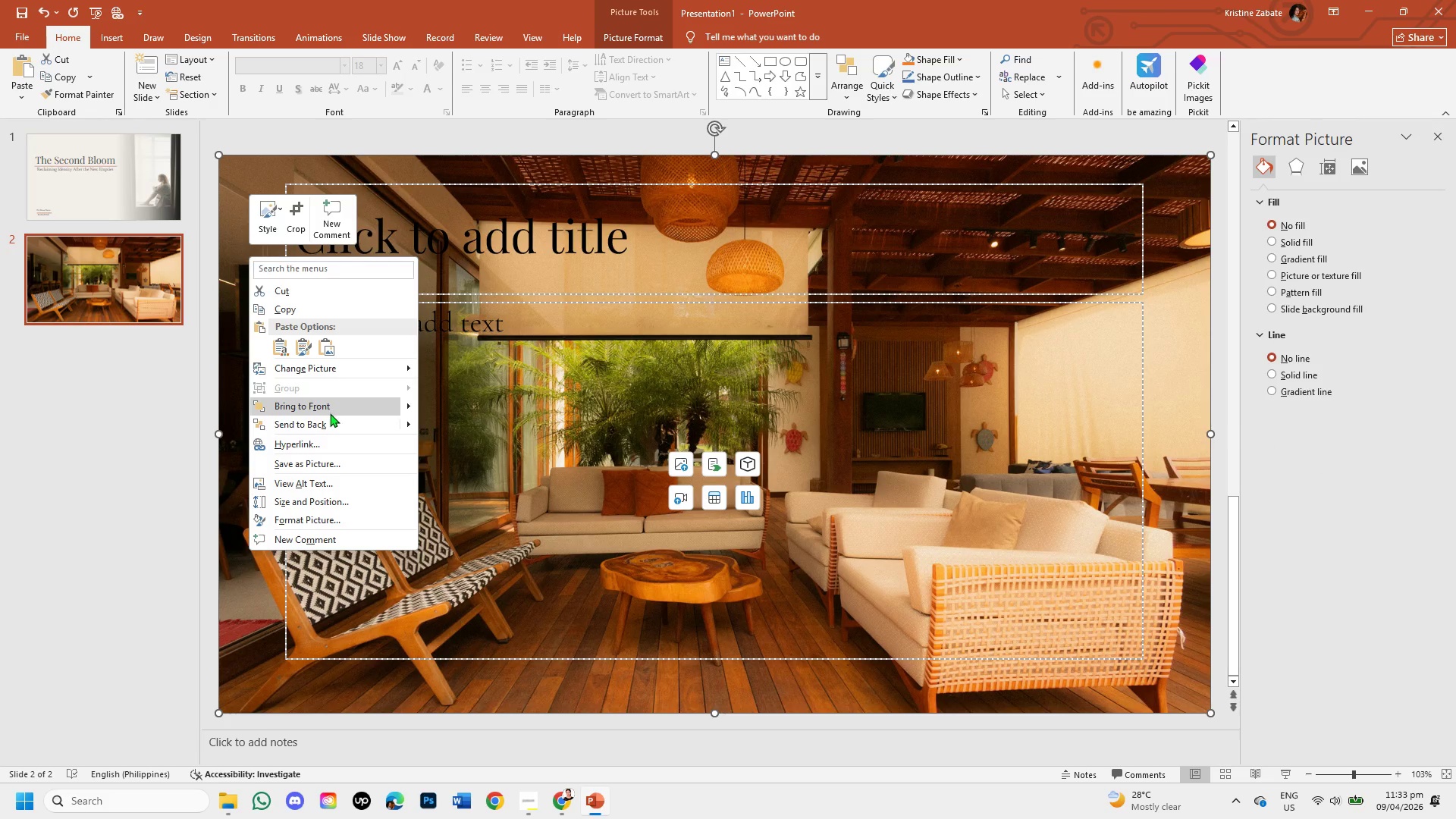 
left_click([330, 419])
 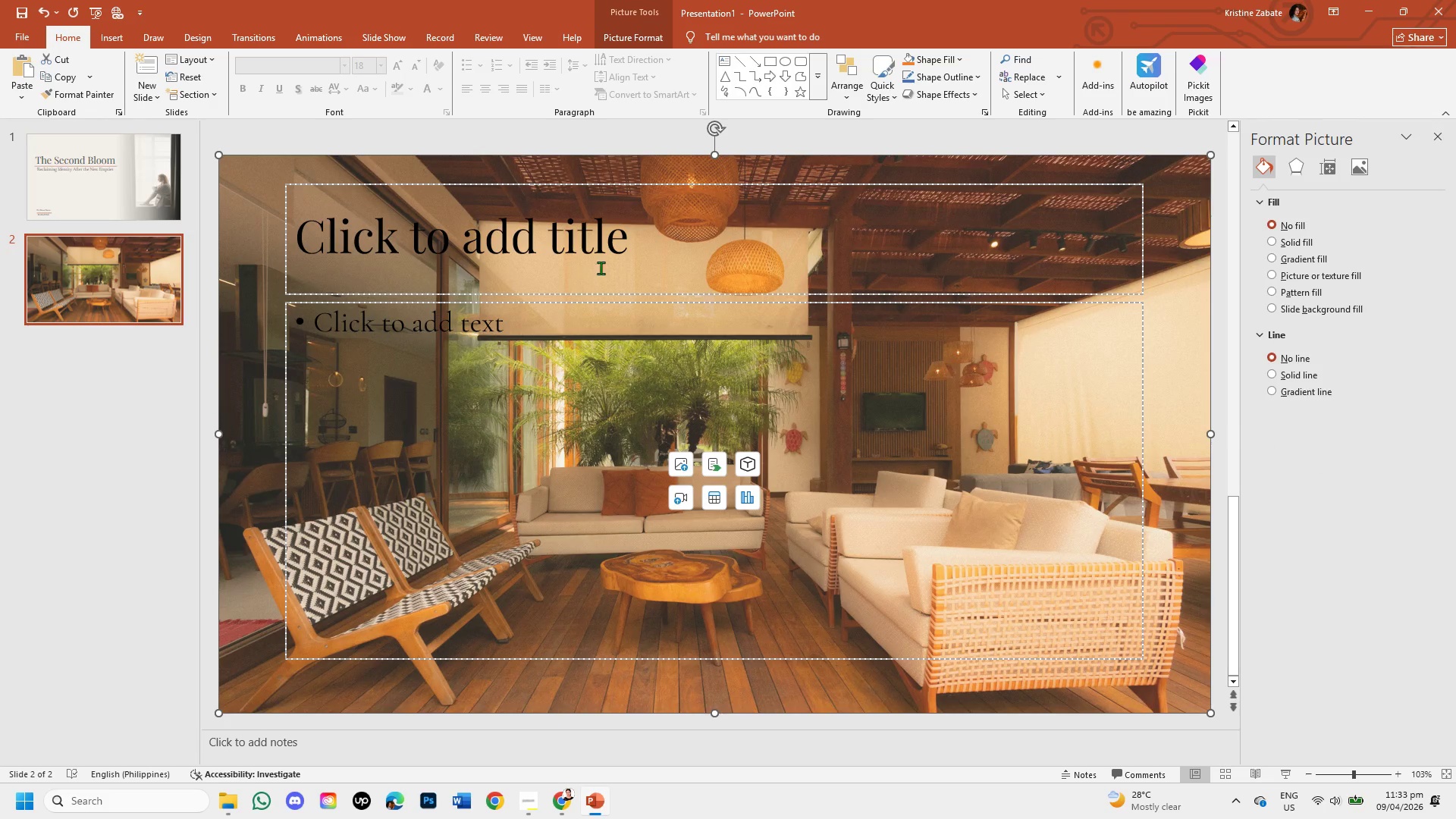 
left_click([617, 249])
 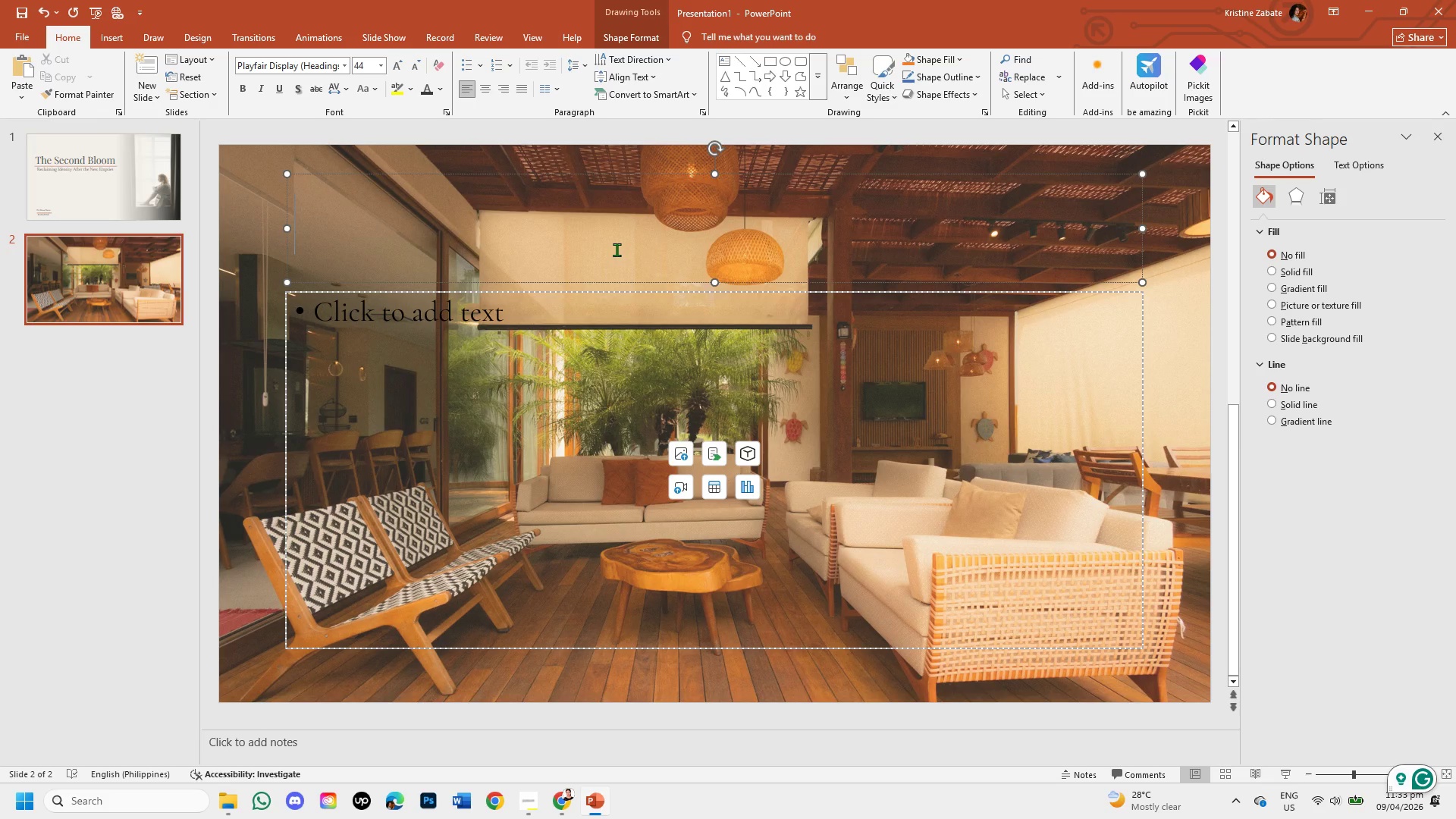 
wait(18.05)
 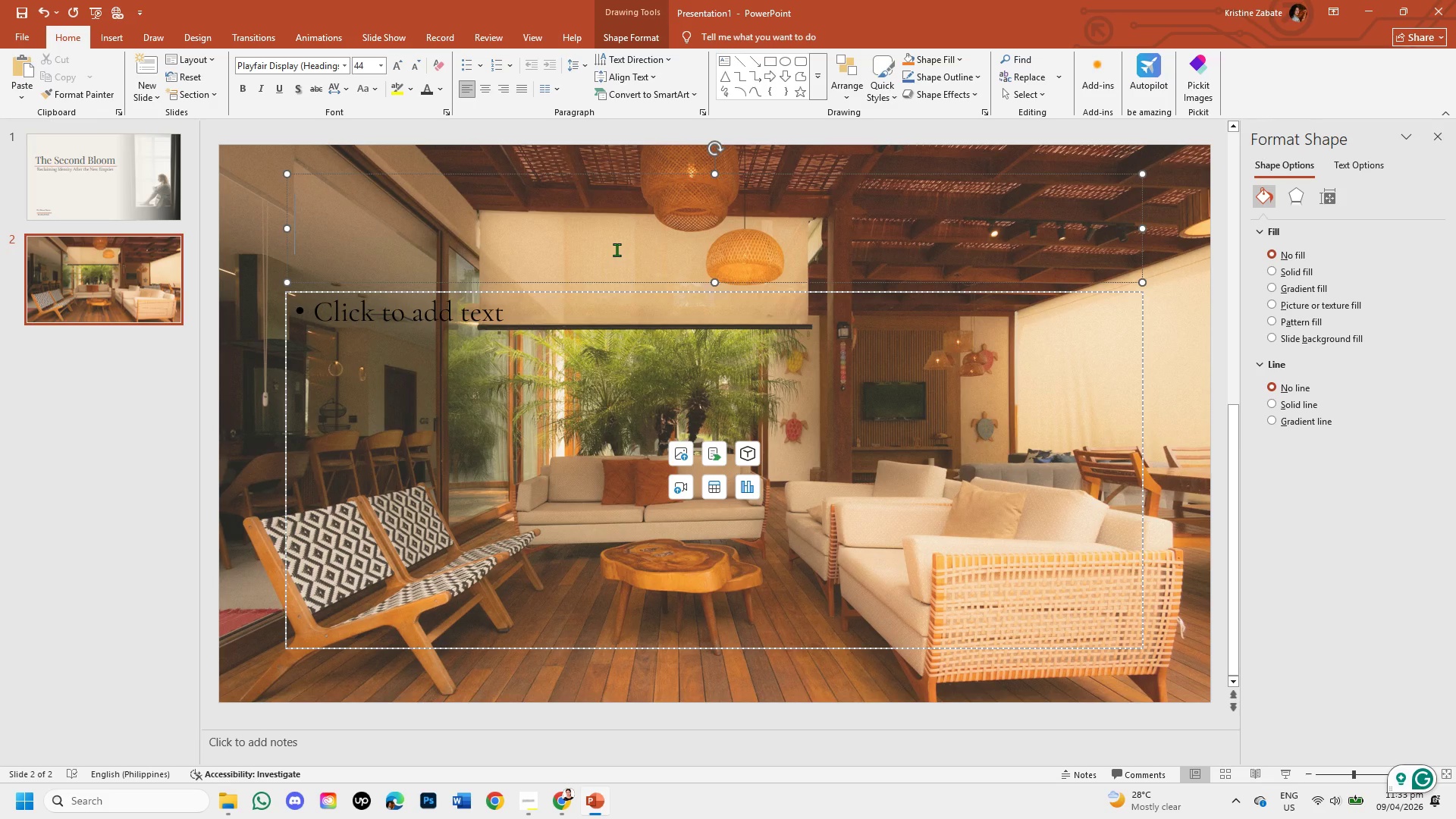 
left_click([558, 802])
 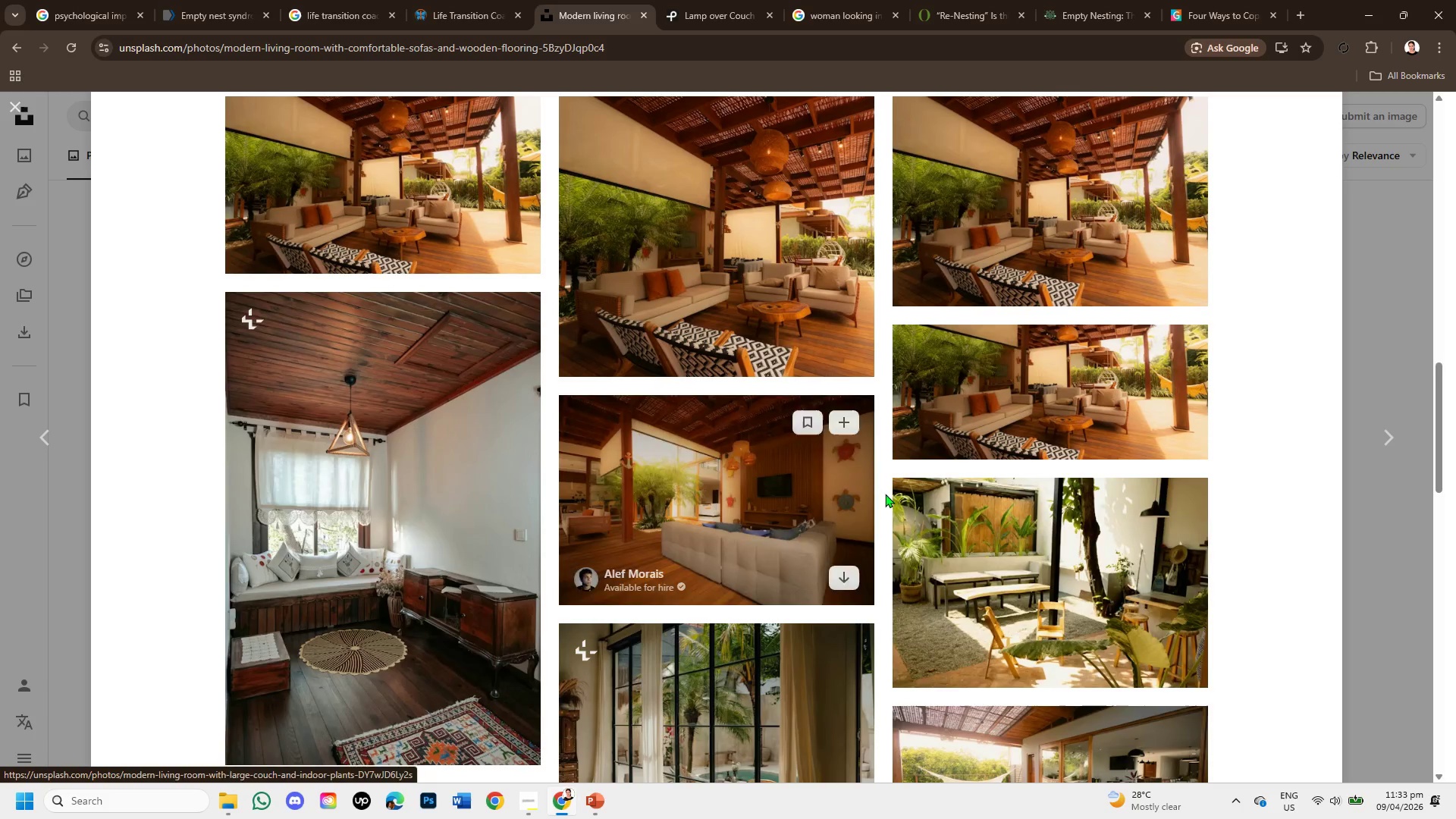 
scroll: coordinate [722, 607], scroll_direction: down, amount: 2.0
 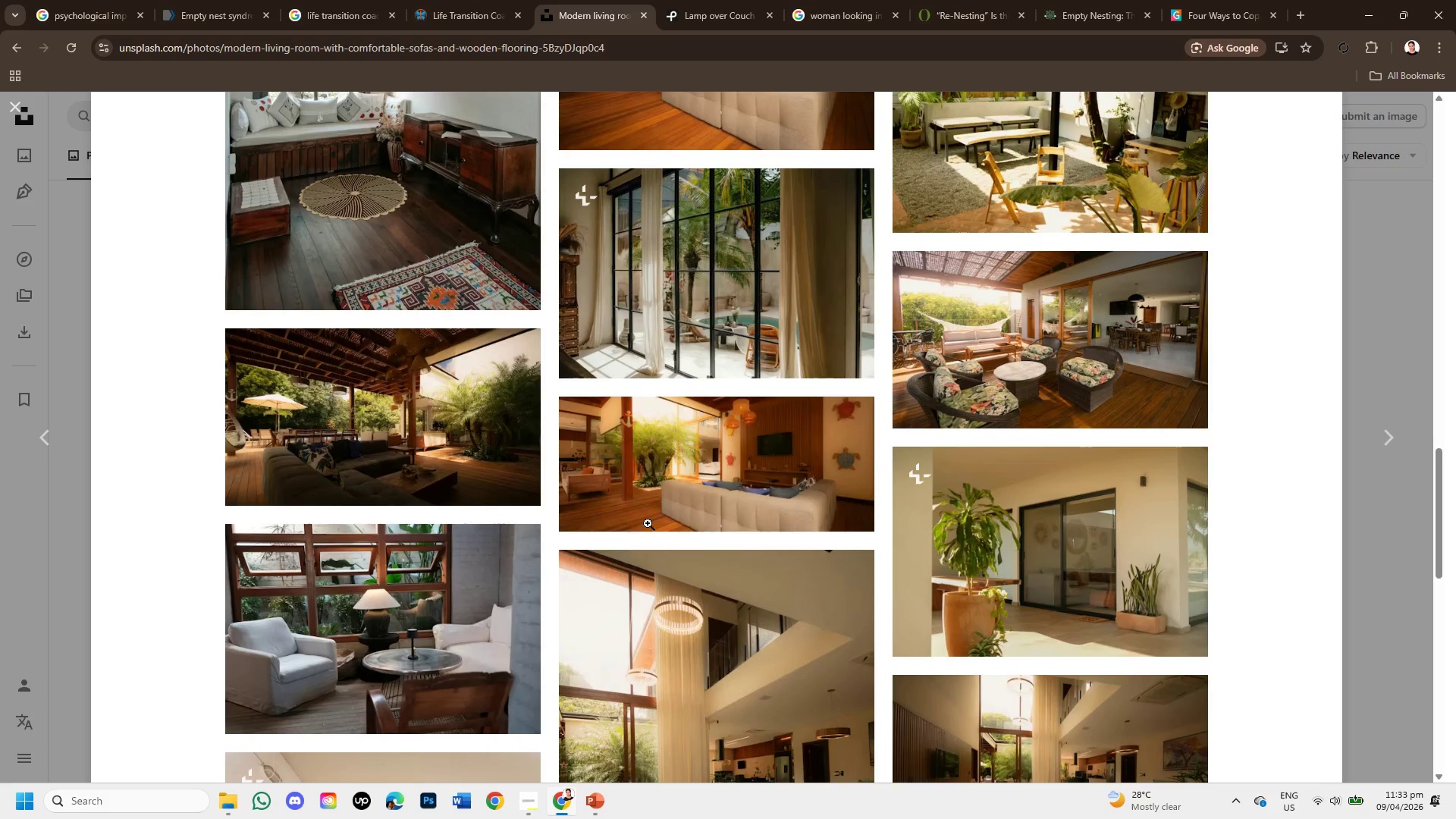 
left_click([752, 460])
 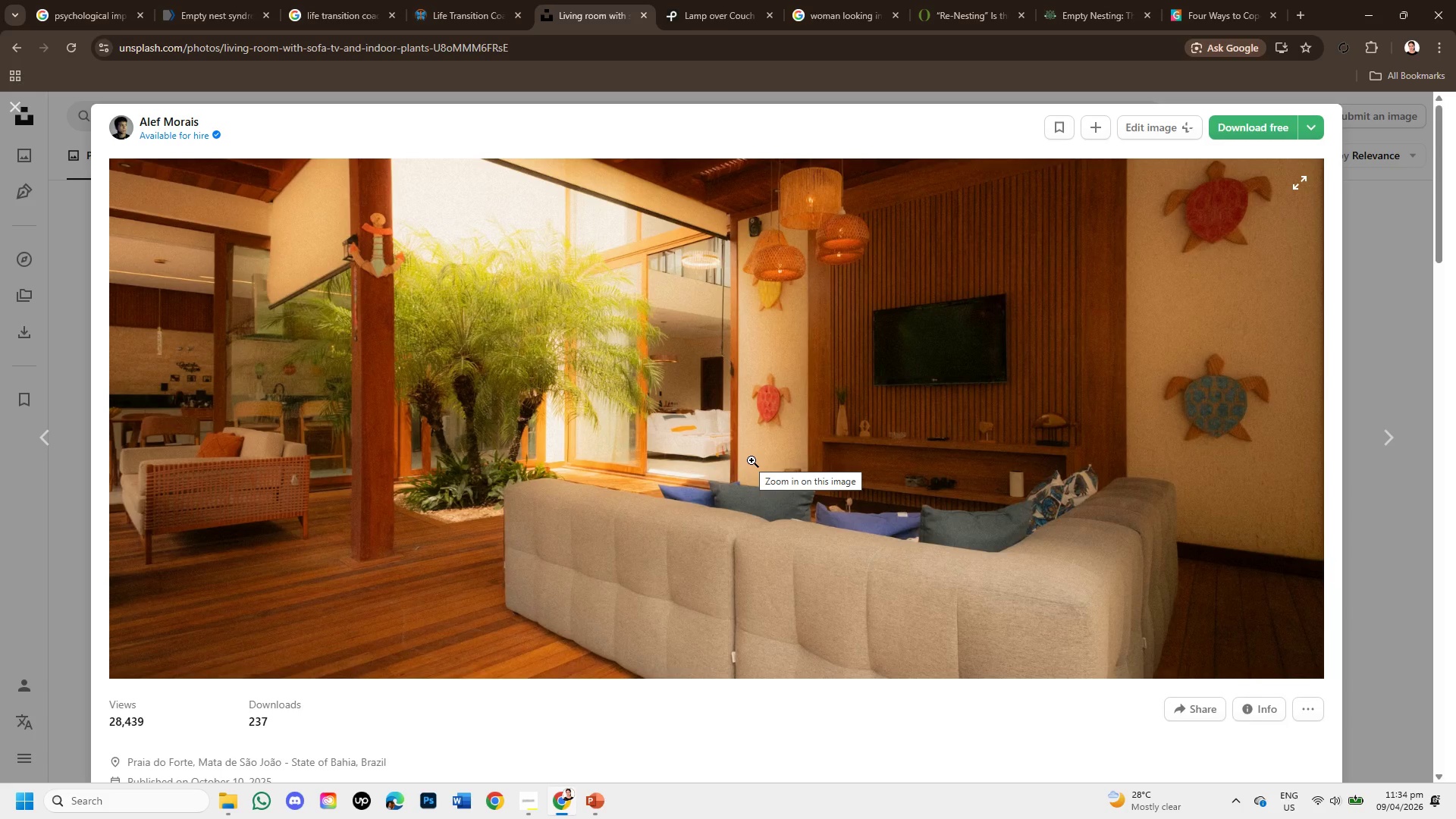 
wait(5.45)
 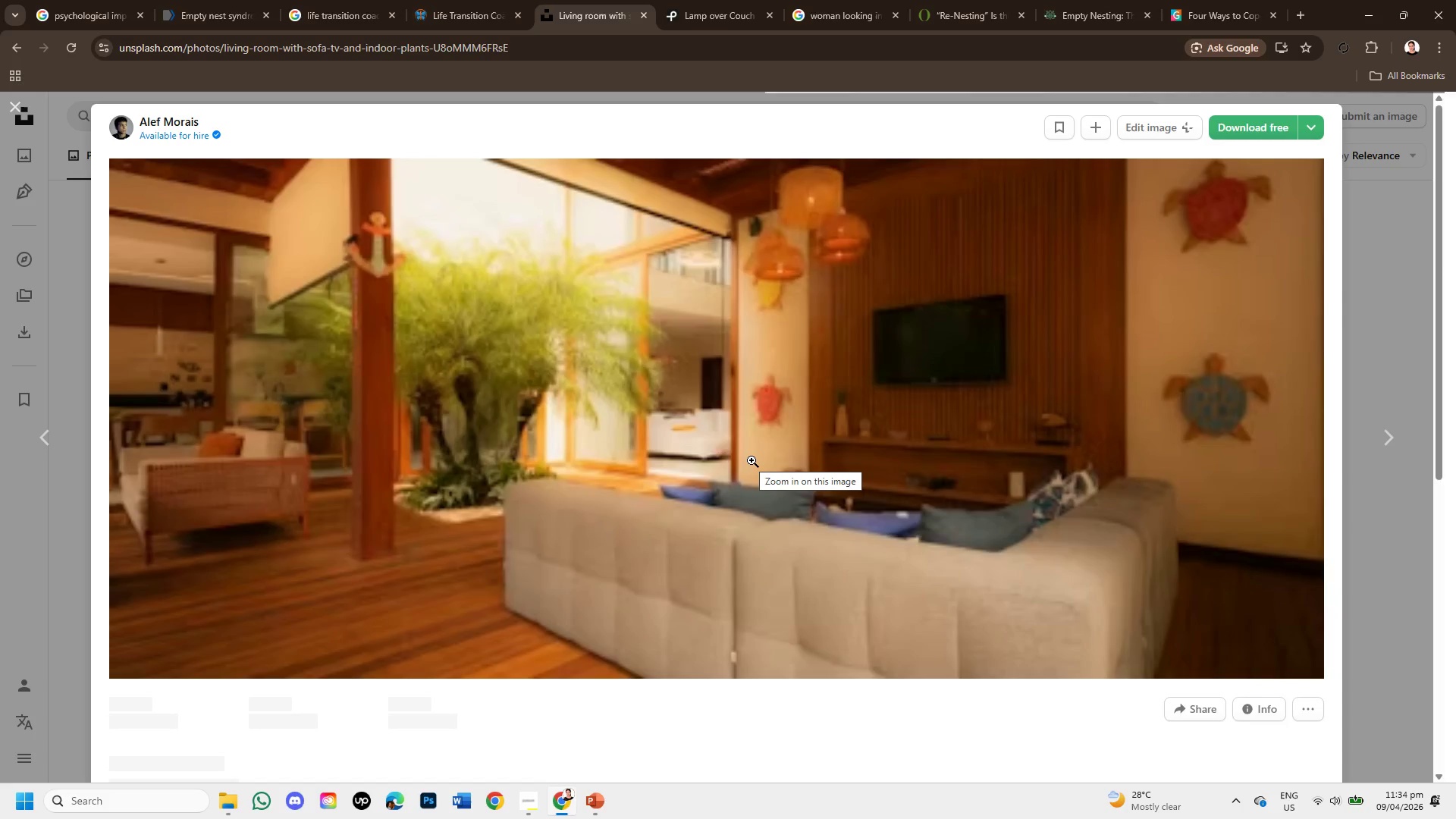 
scroll: coordinate [788, 487], scroll_direction: down, amount: 2.0
 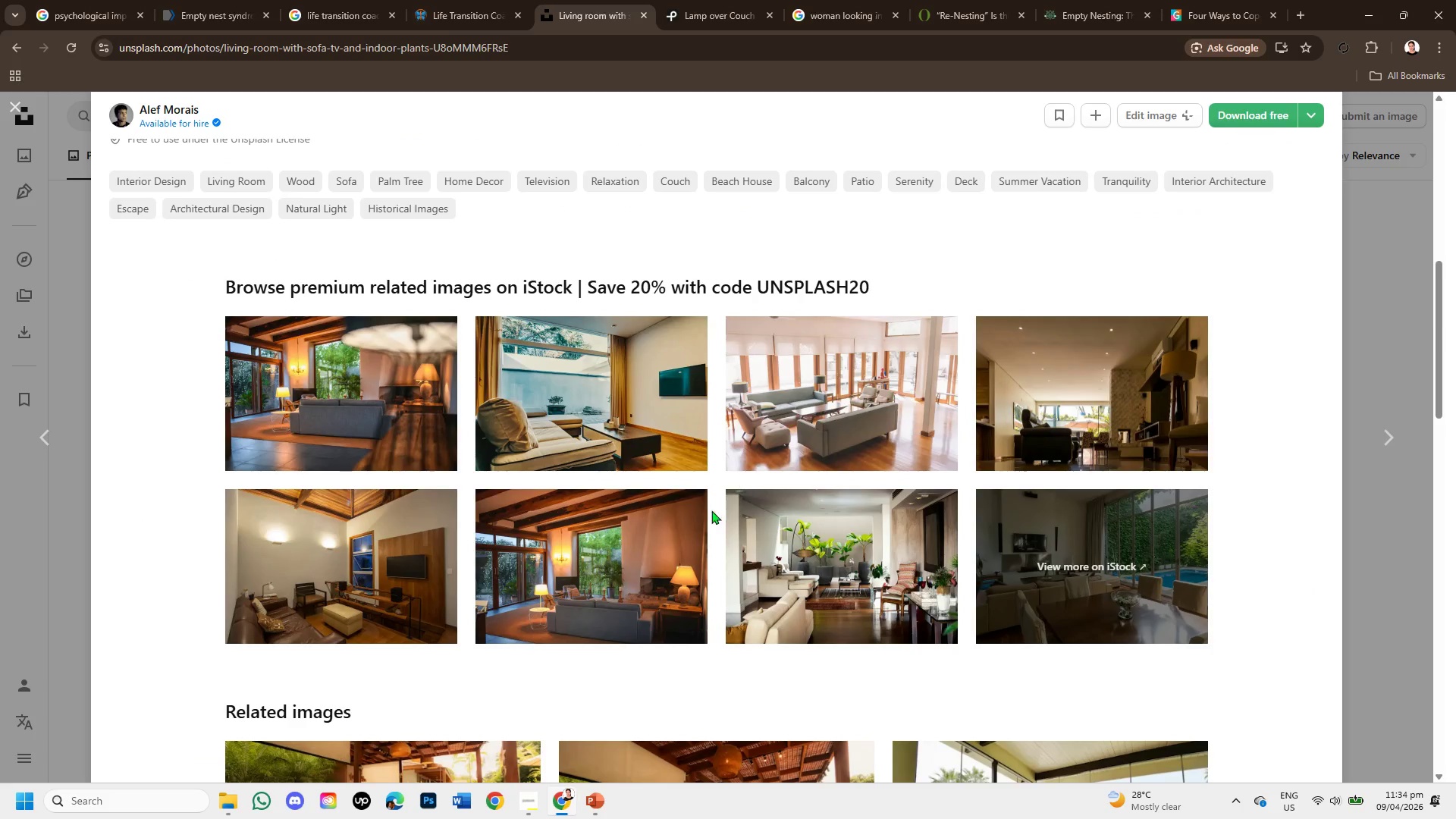 
wait(5.69)
 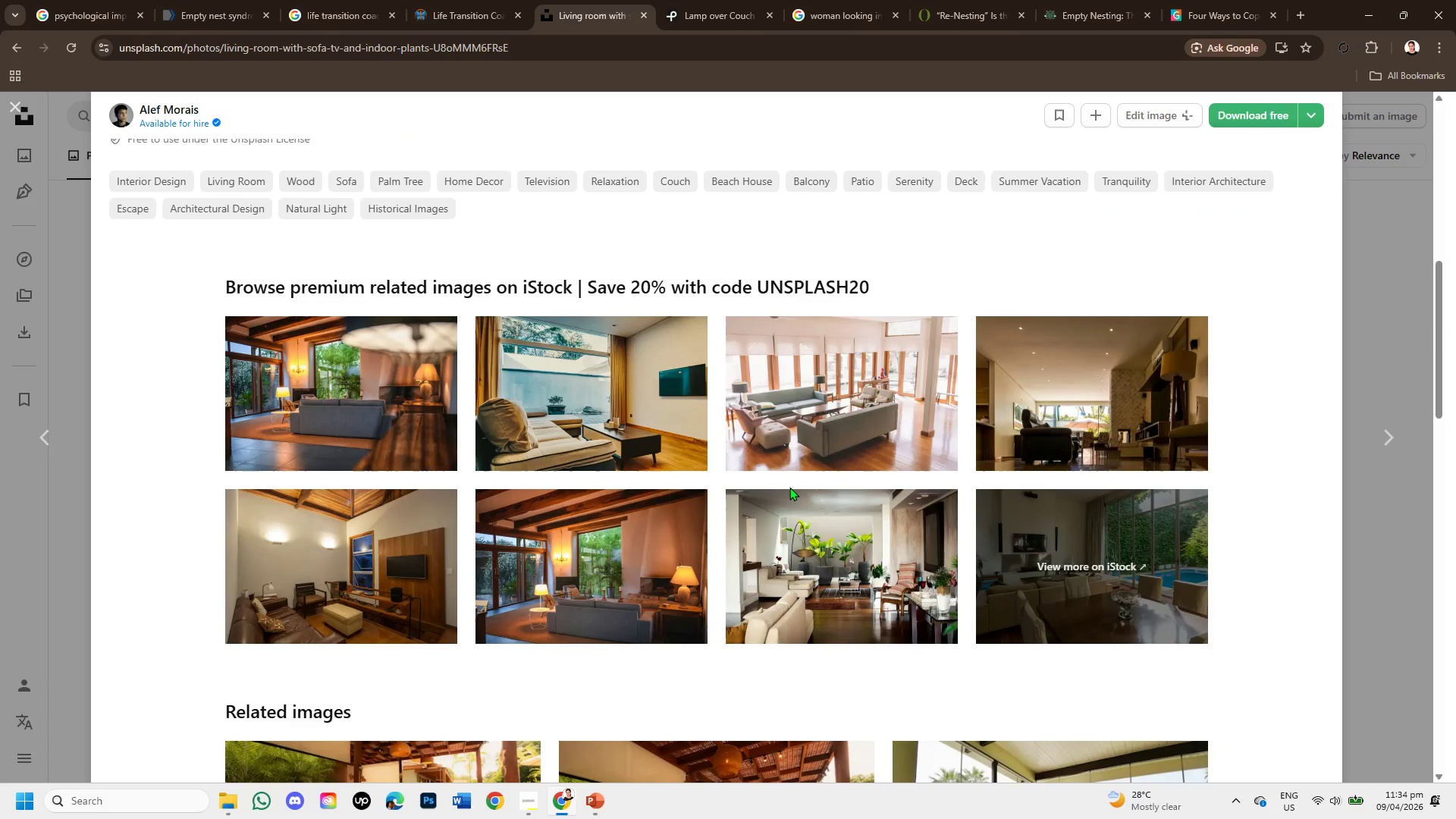 
left_click([619, 564])
 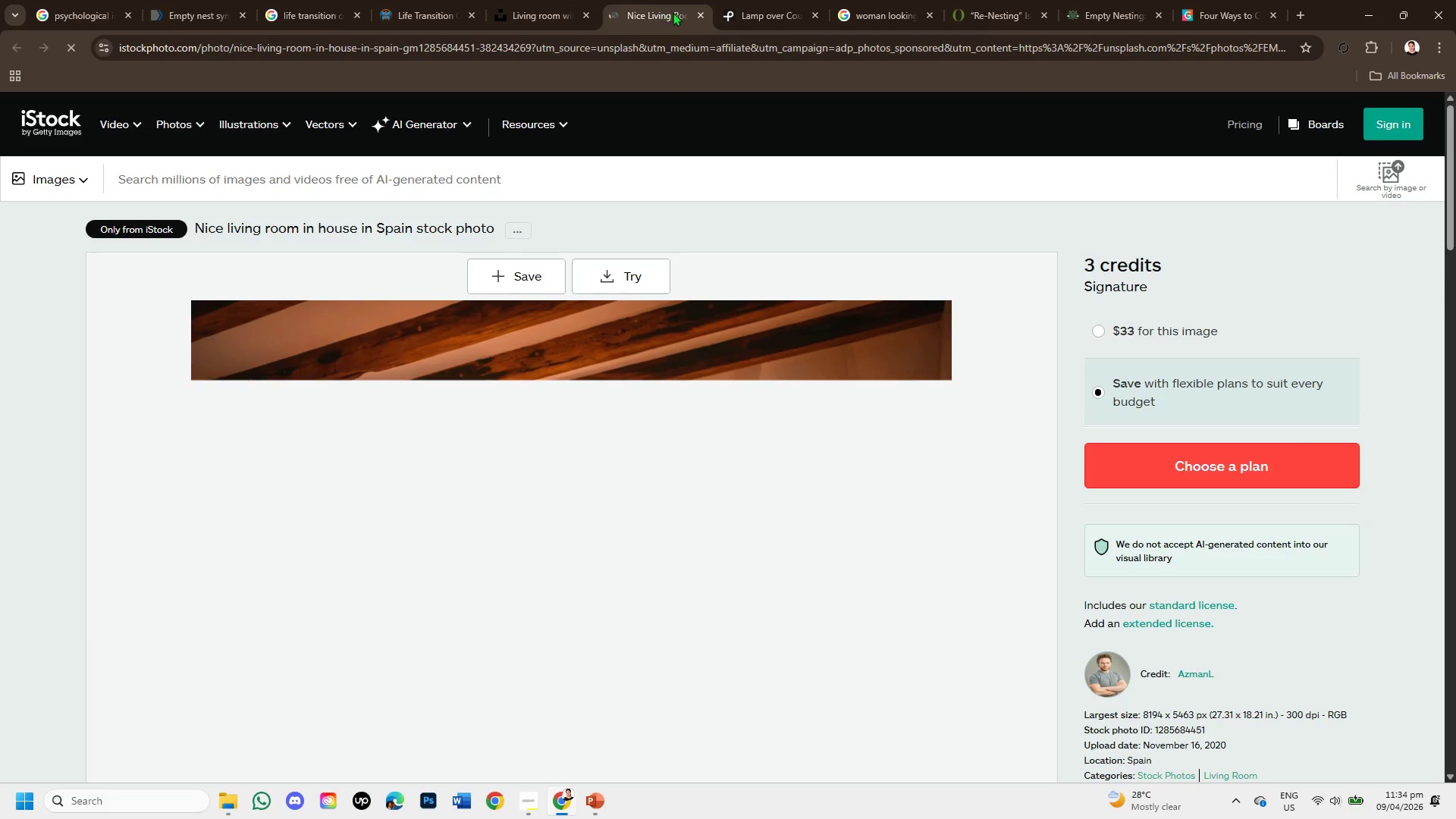 
left_click([697, 15])
 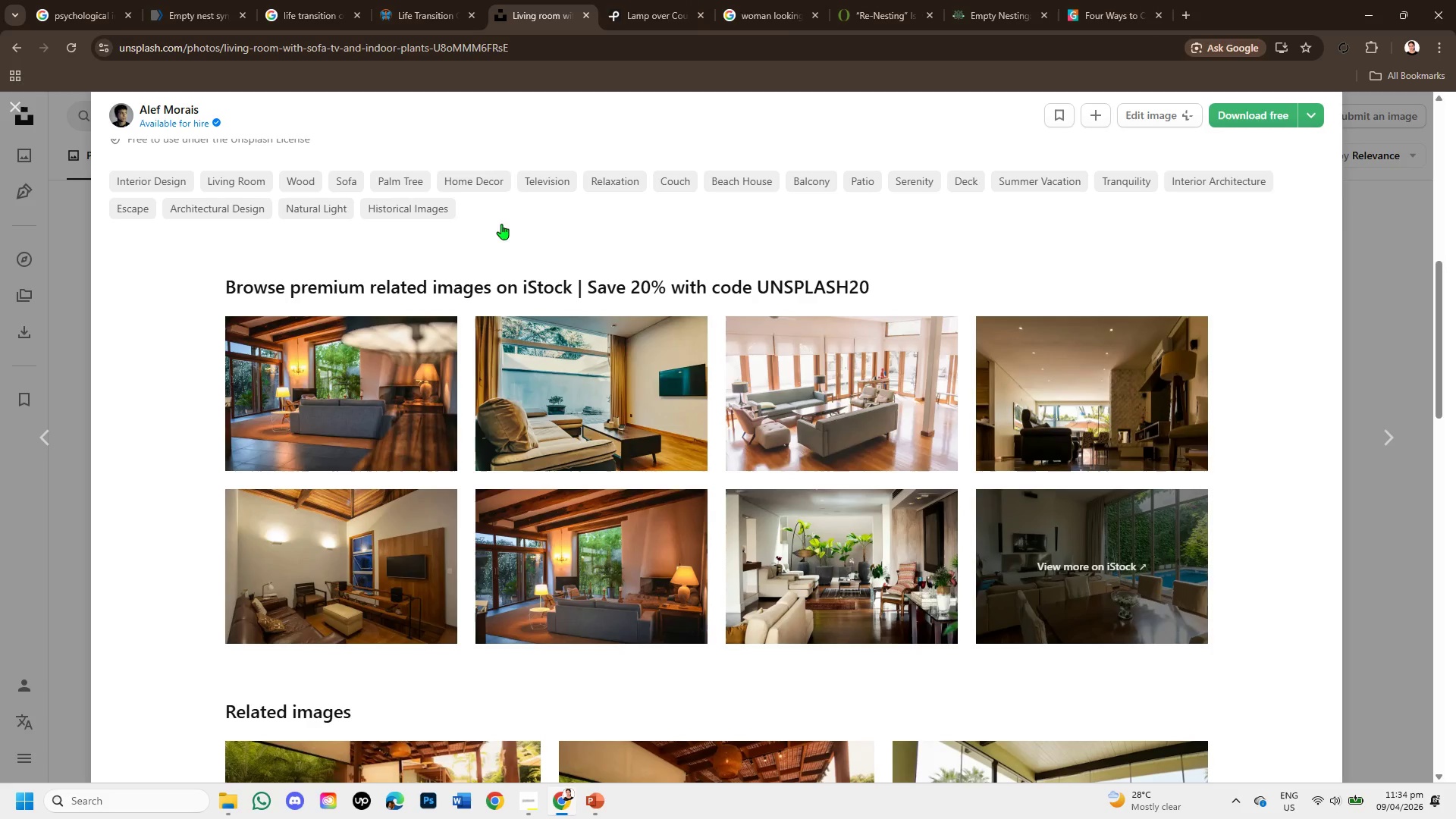 
scroll: coordinate [532, 443], scroll_direction: down, amount: 4.0
 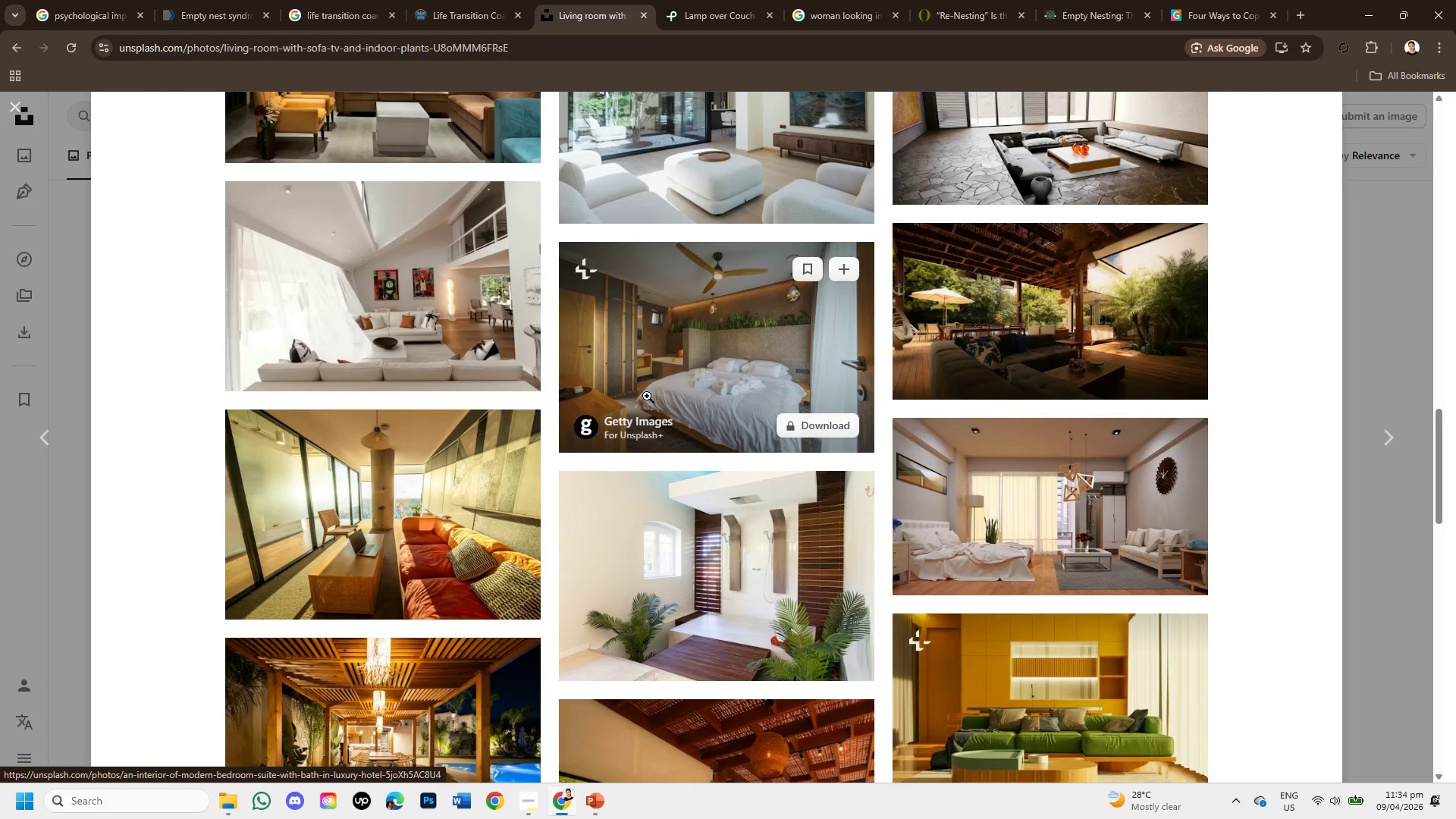 
left_click([1007, 318])
 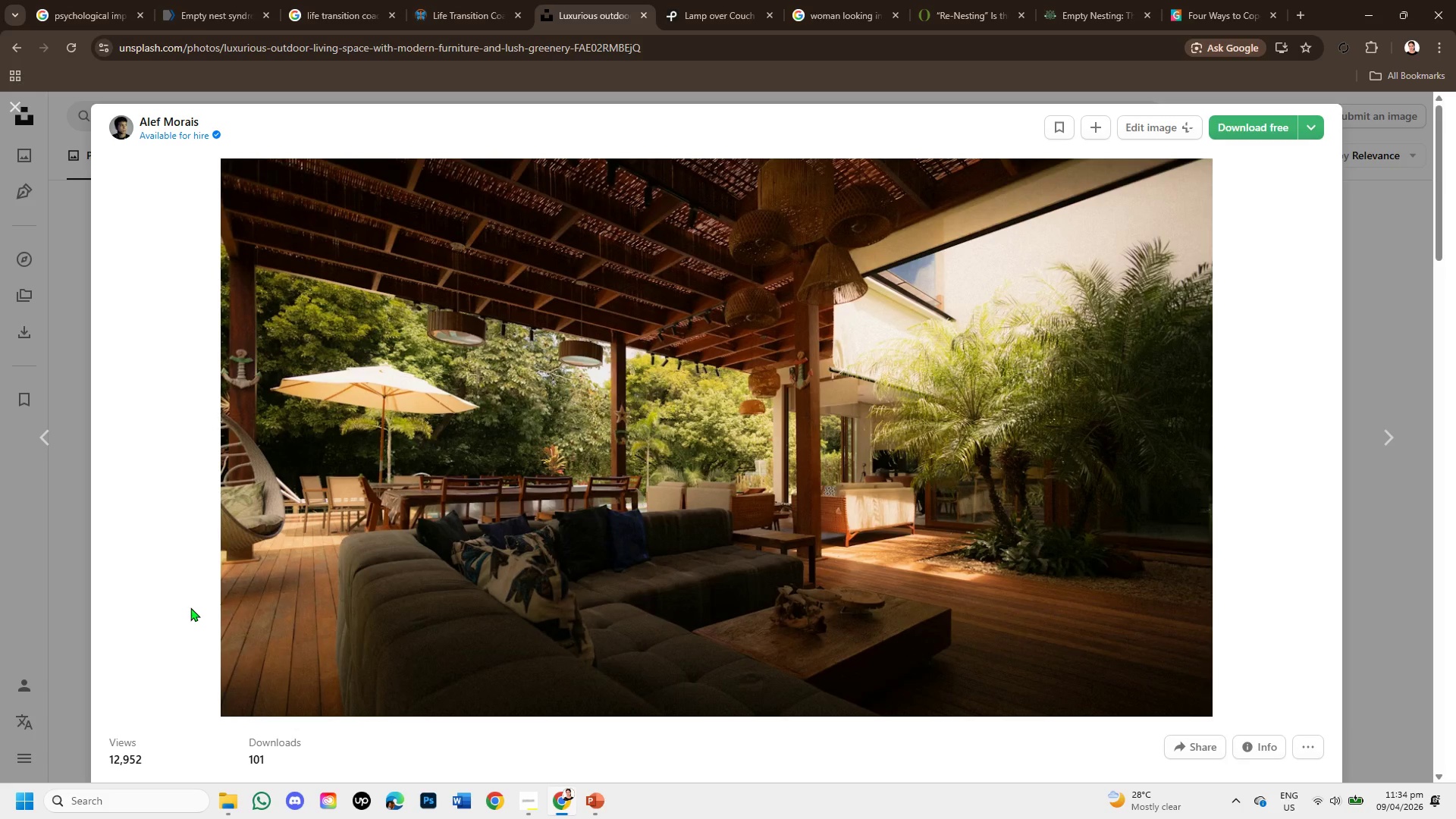 
wait(6.75)
 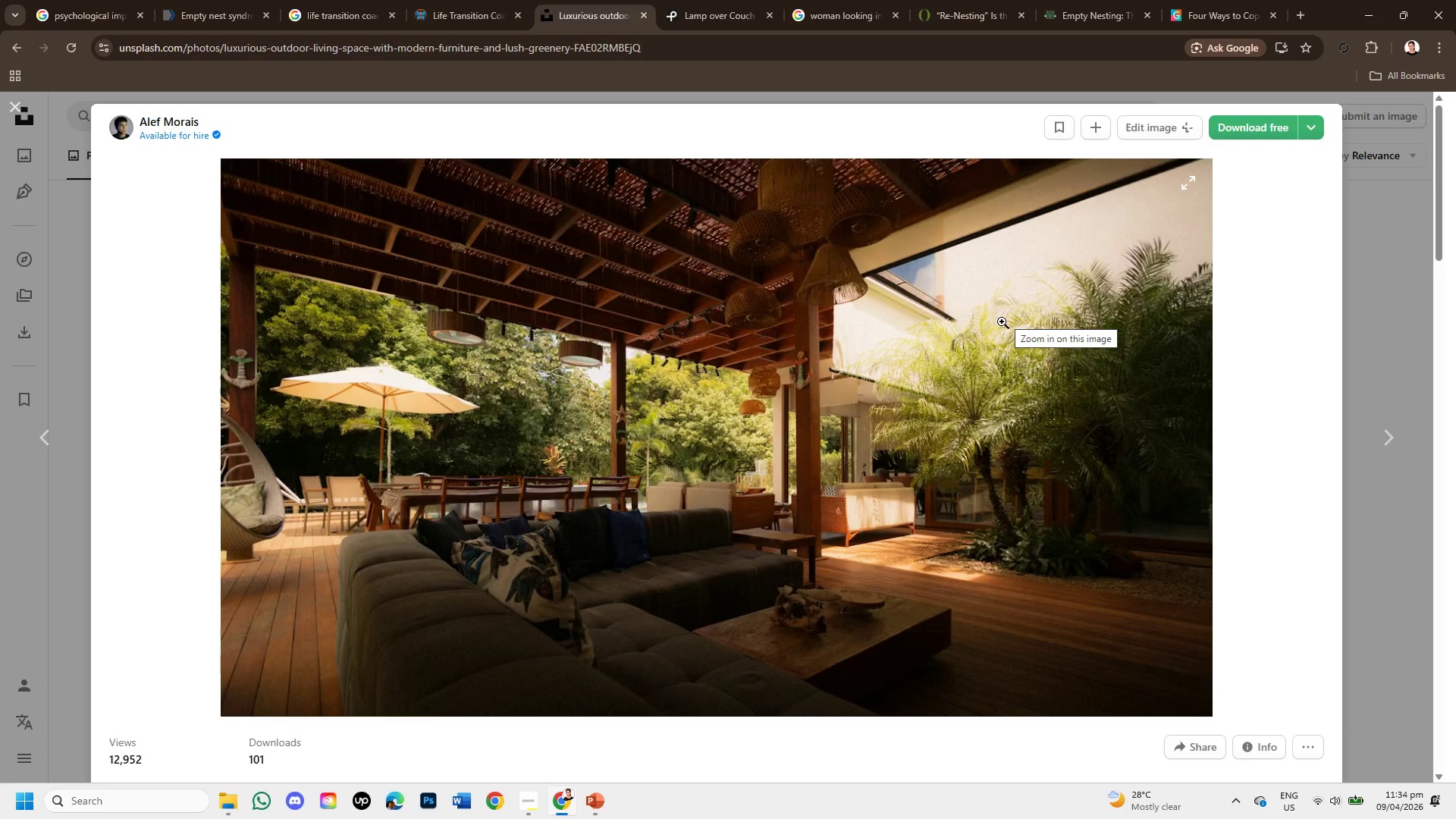 
left_click([17, 111])
 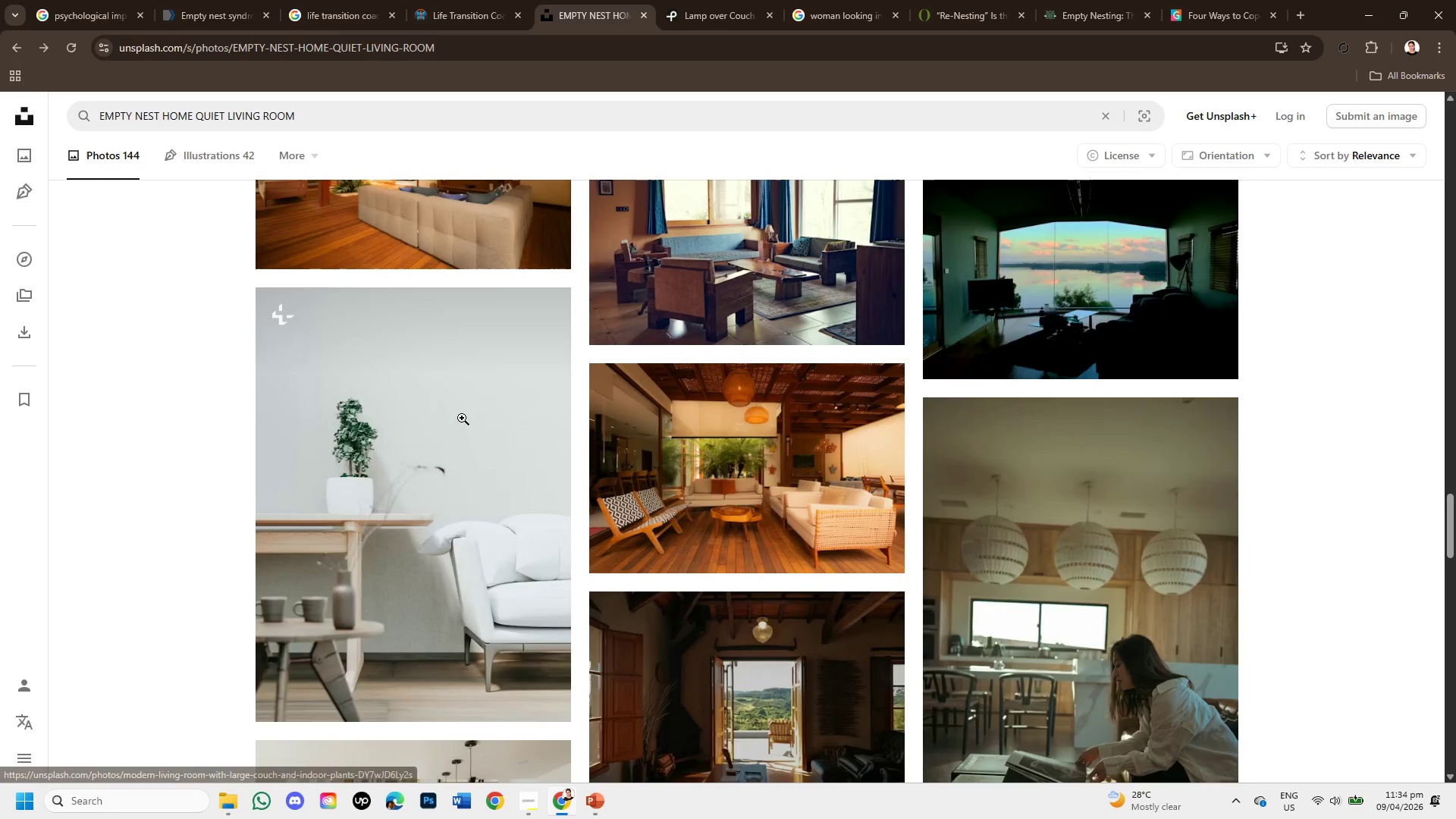 
scroll: coordinate [855, 532], scroll_direction: down, amount: 6.0
 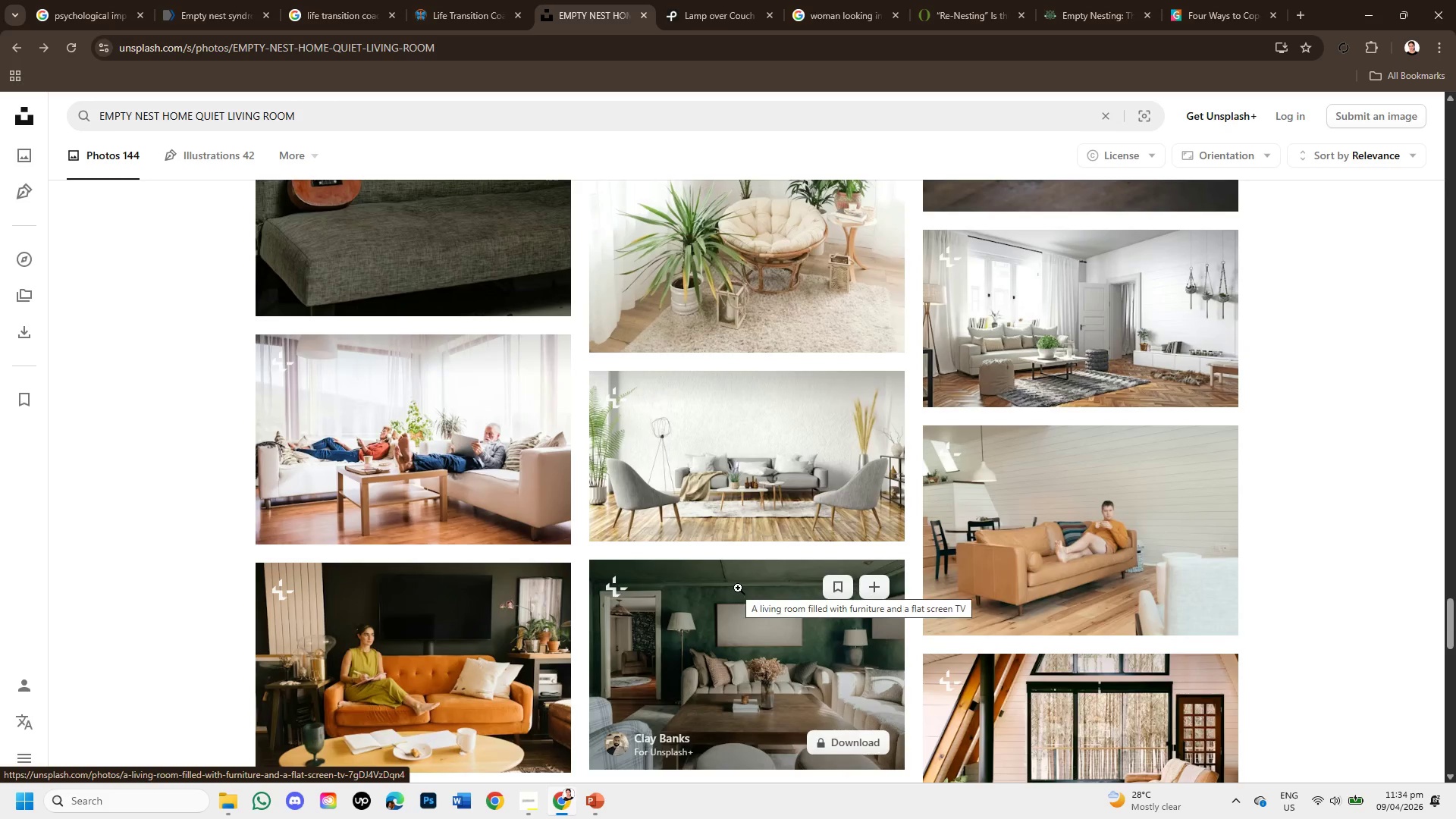 
scroll: coordinate [623, 482], scroll_direction: down, amount: 7.0
 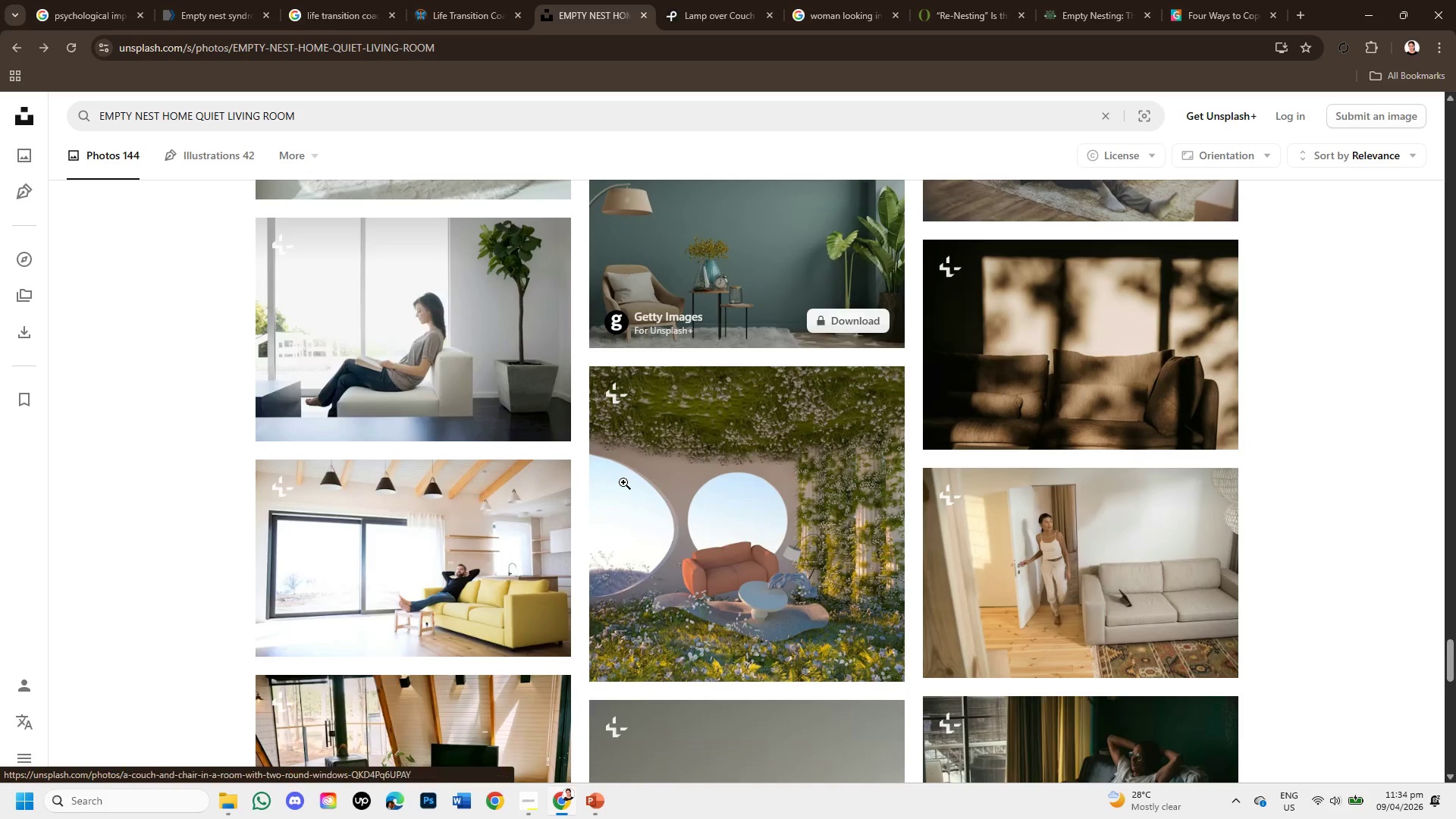 
scroll: coordinate [245, 379], scroll_direction: up, amount: 4.0
 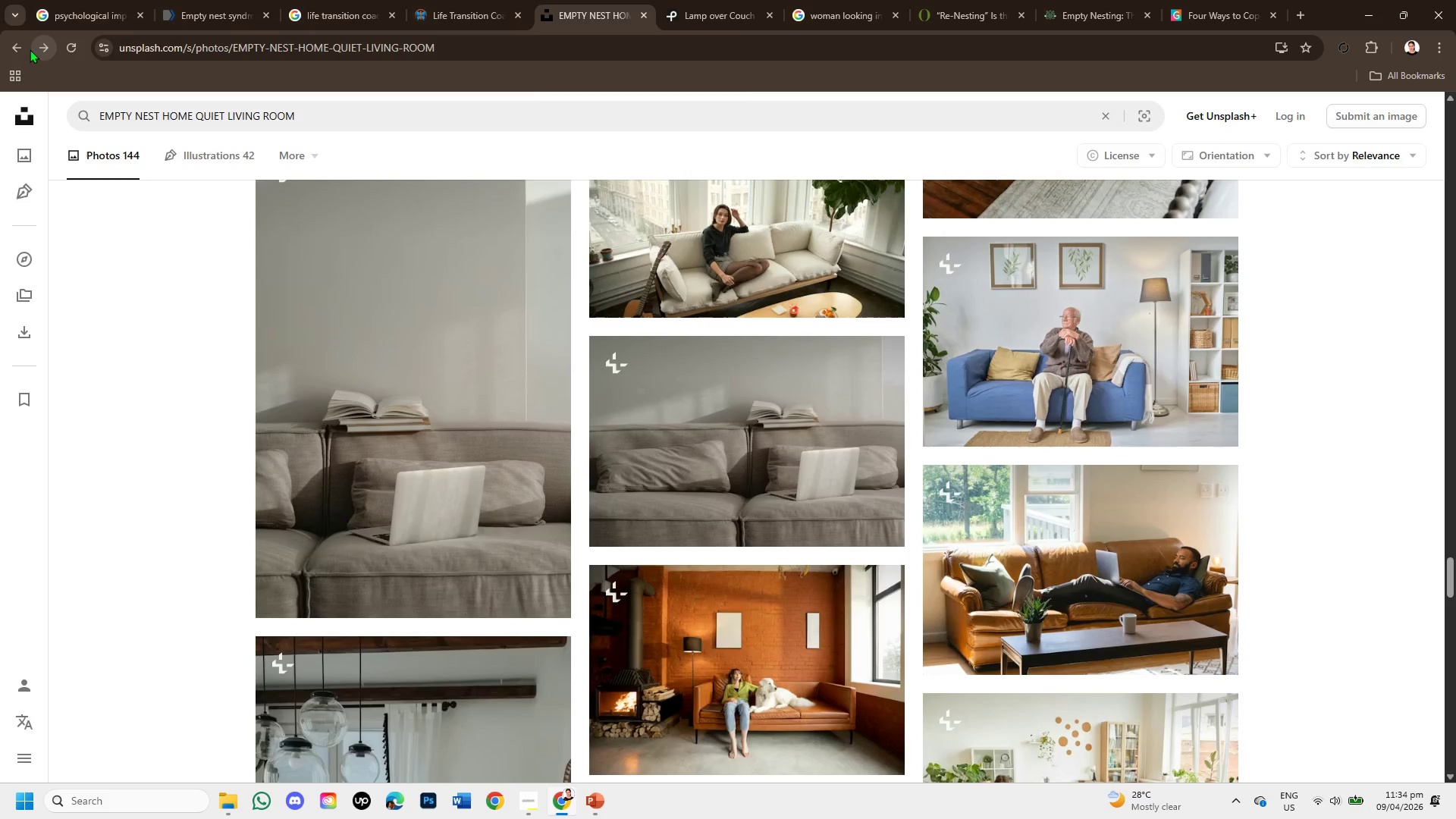 
left_click([17, 48])
 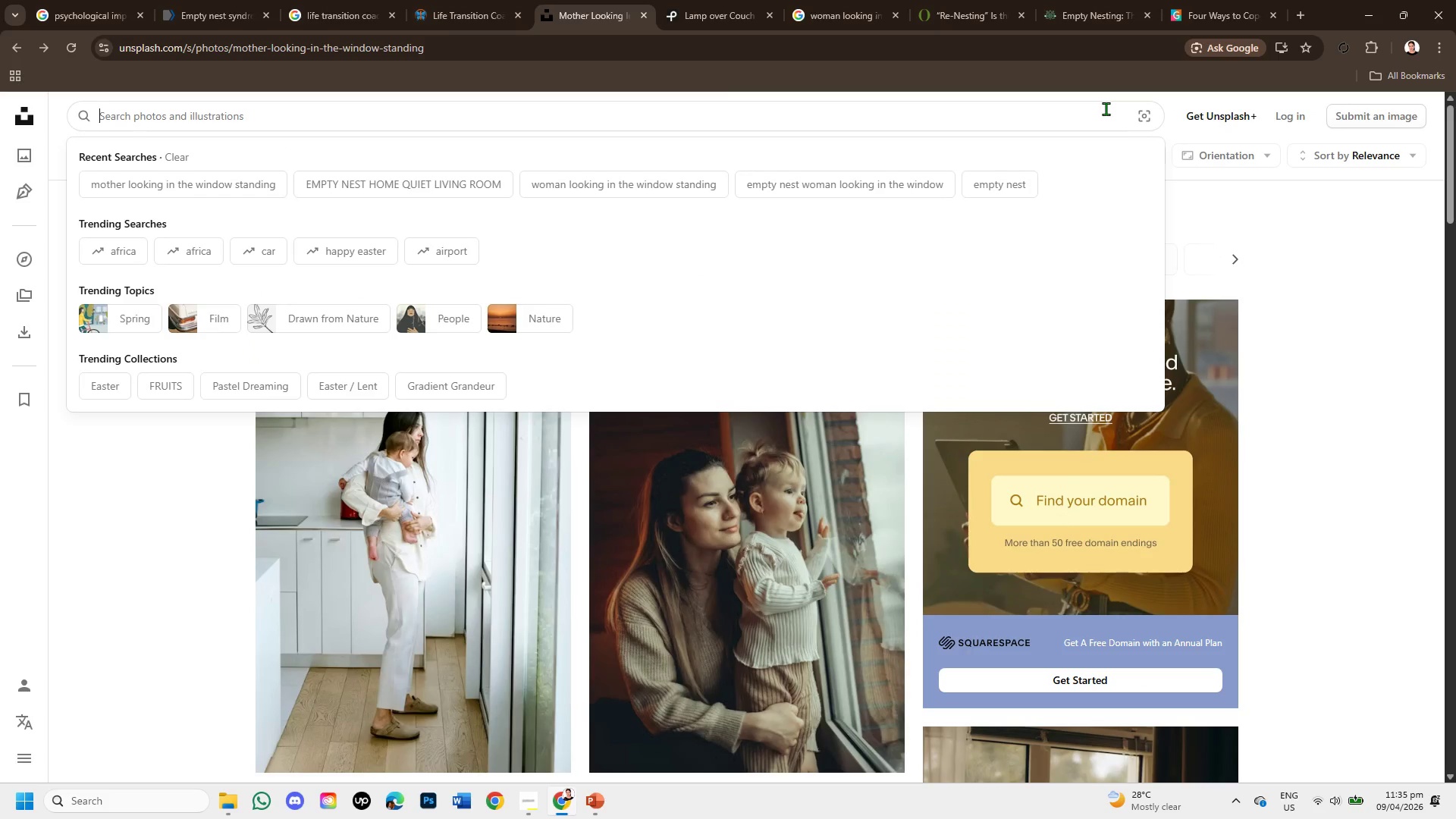 
type(EM)
 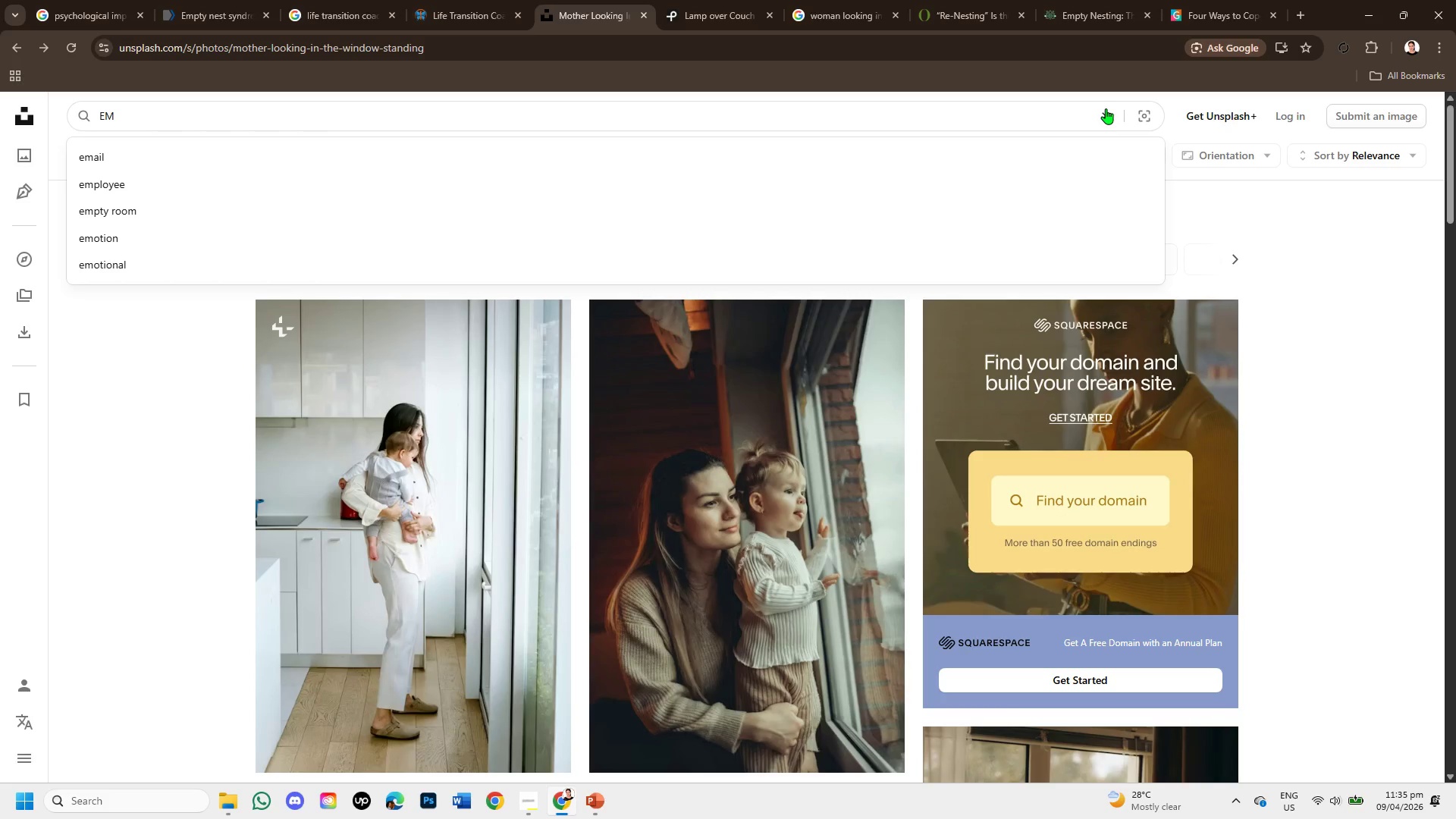 
wait(6.5)
 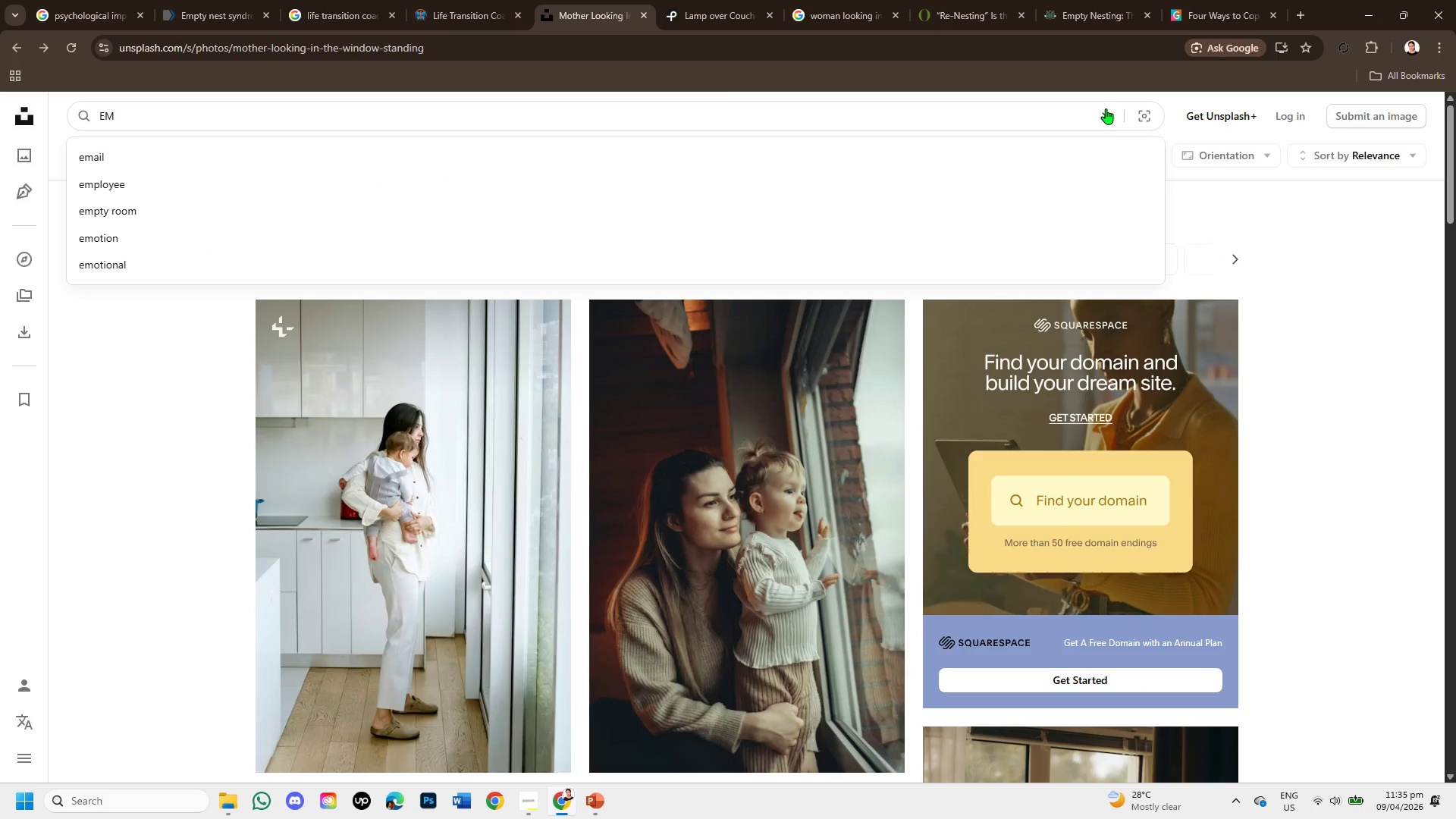 
key(Backspace)
key(Backspace)
type(WOMAN SITTING ALONE IN QUIET ROOMS )
key(Backspace)
key(Backspace)
 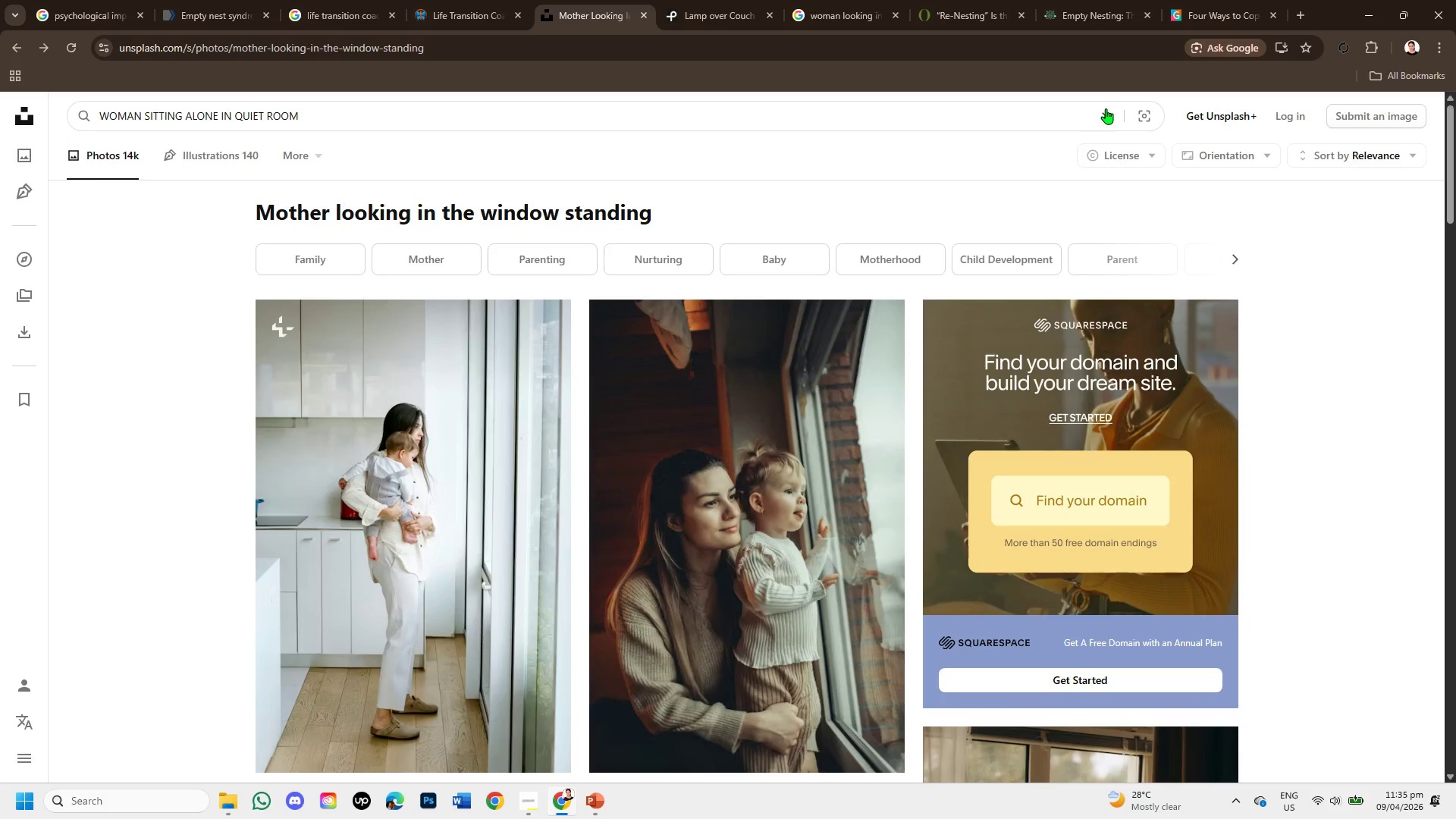 
key(Enter)
 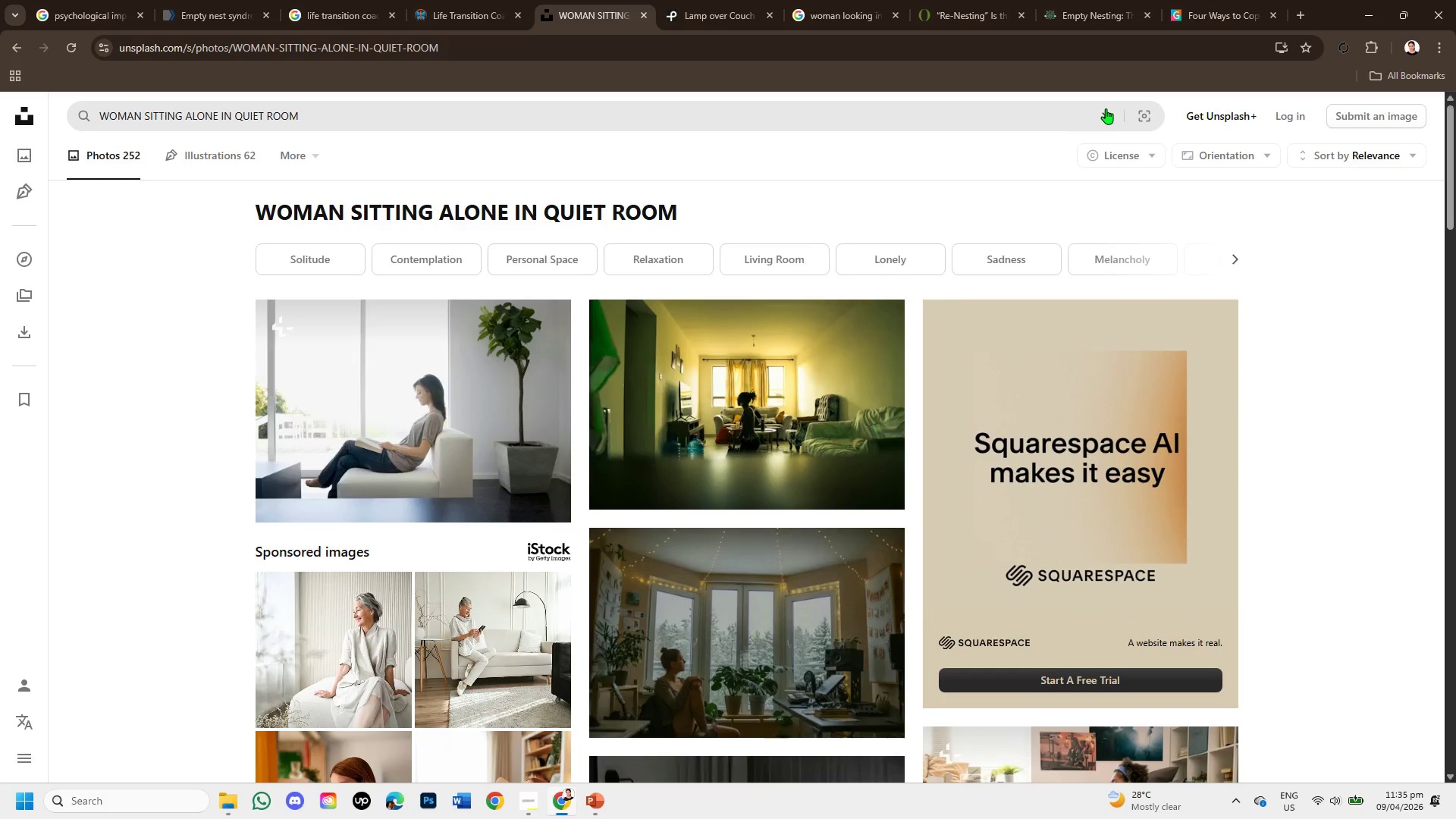 
wait(10.62)
 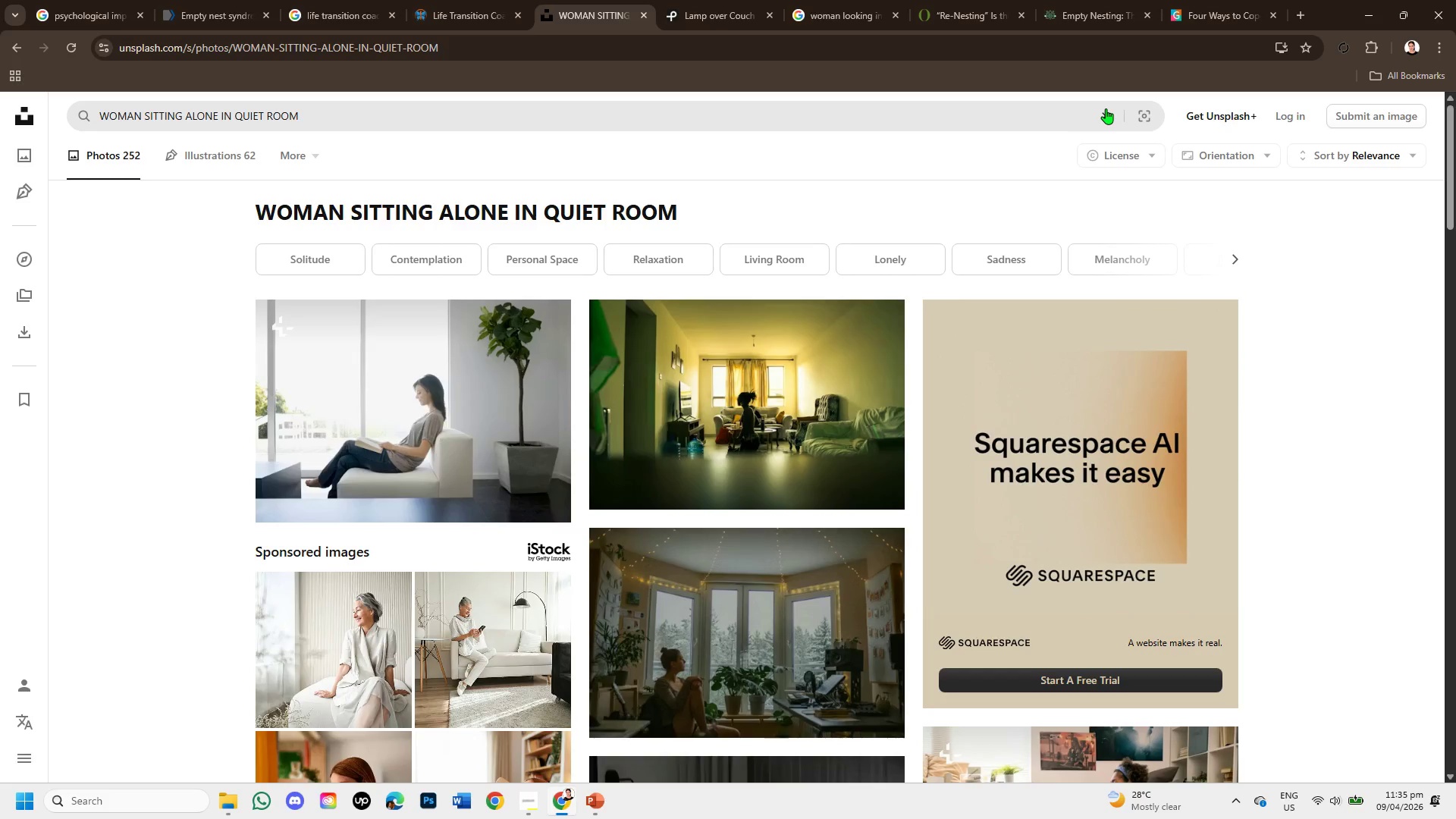 
left_click([603, 796])
 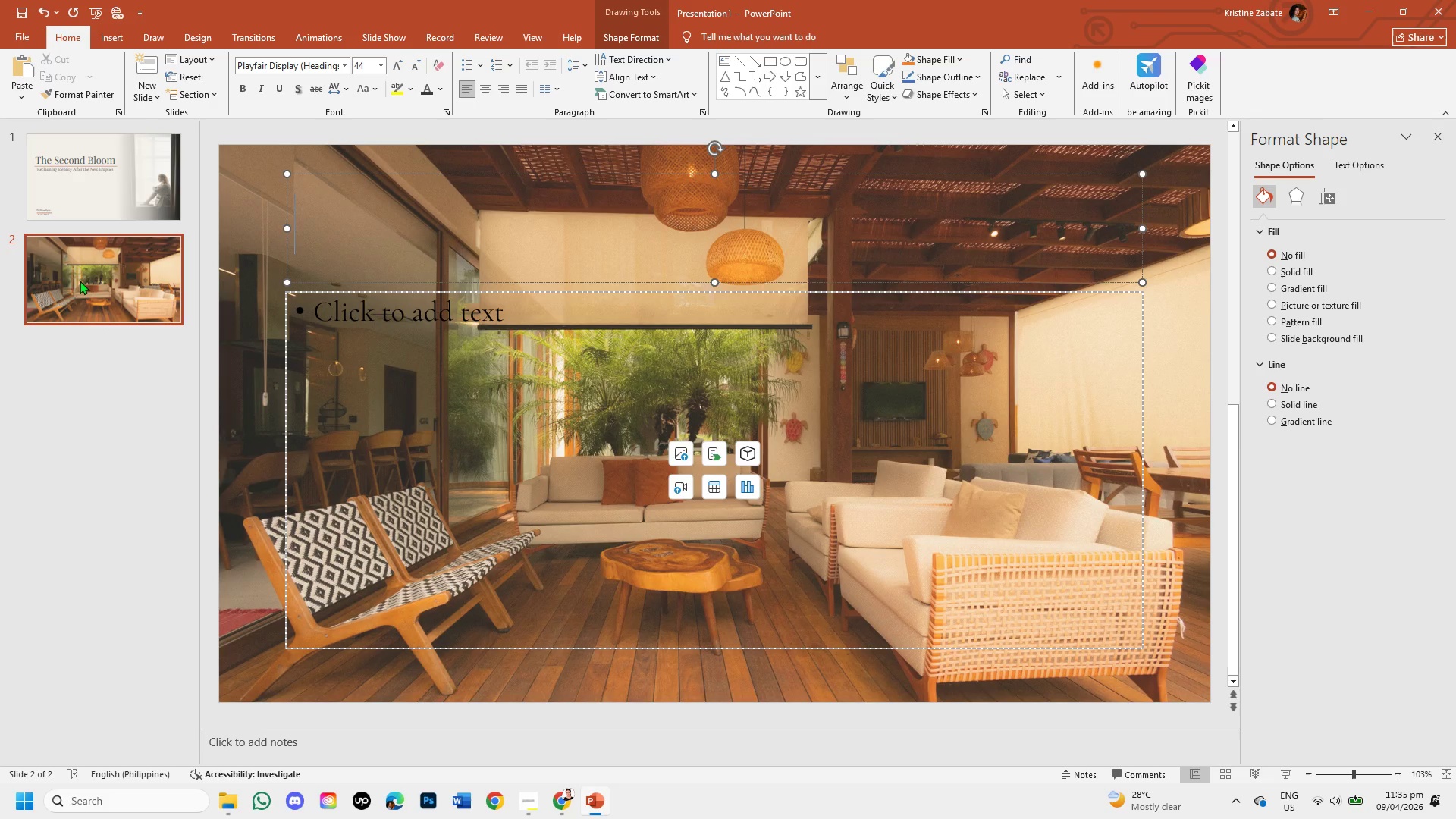 
left_click([71, 177])
 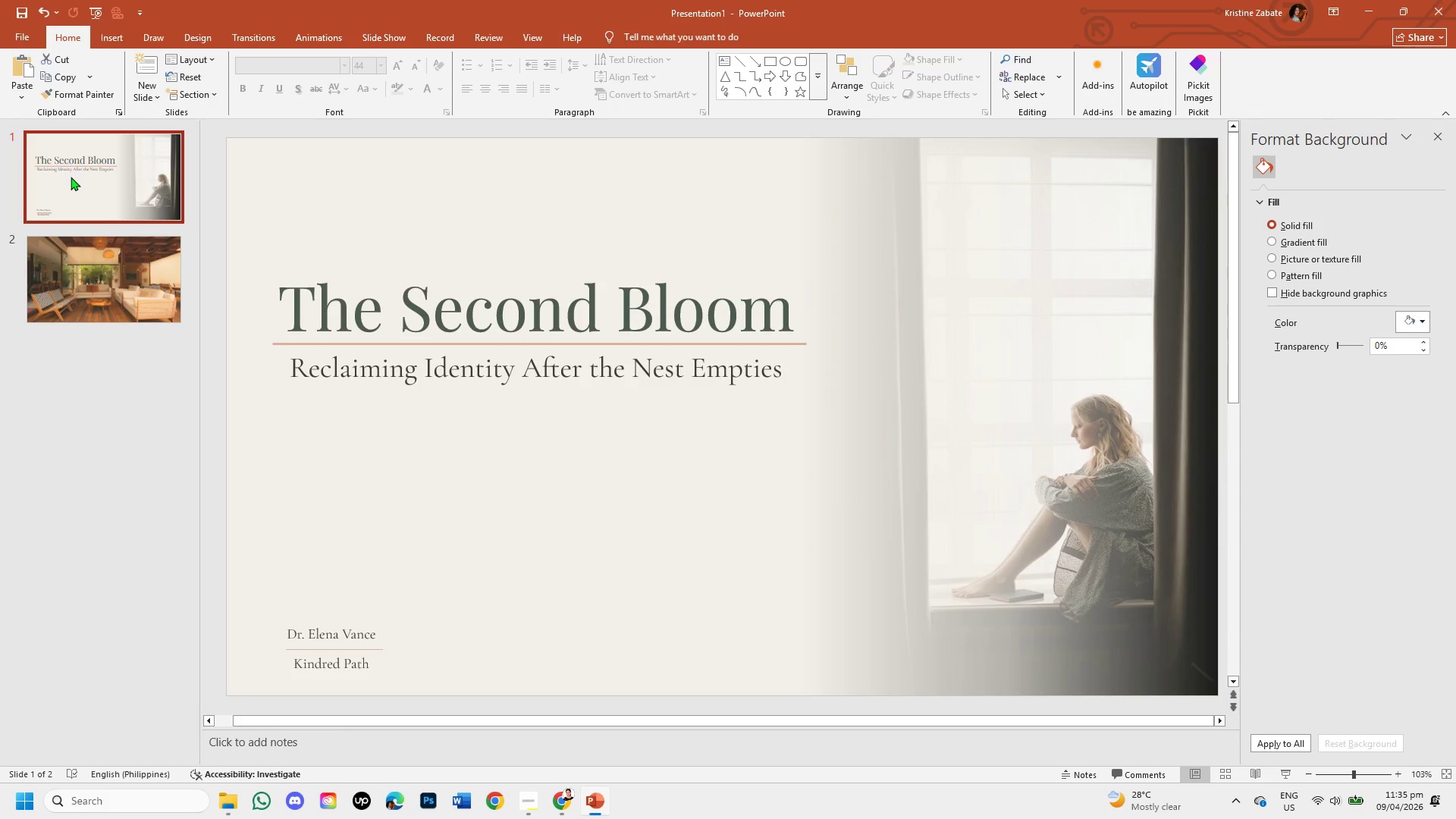 
wait(11.84)
 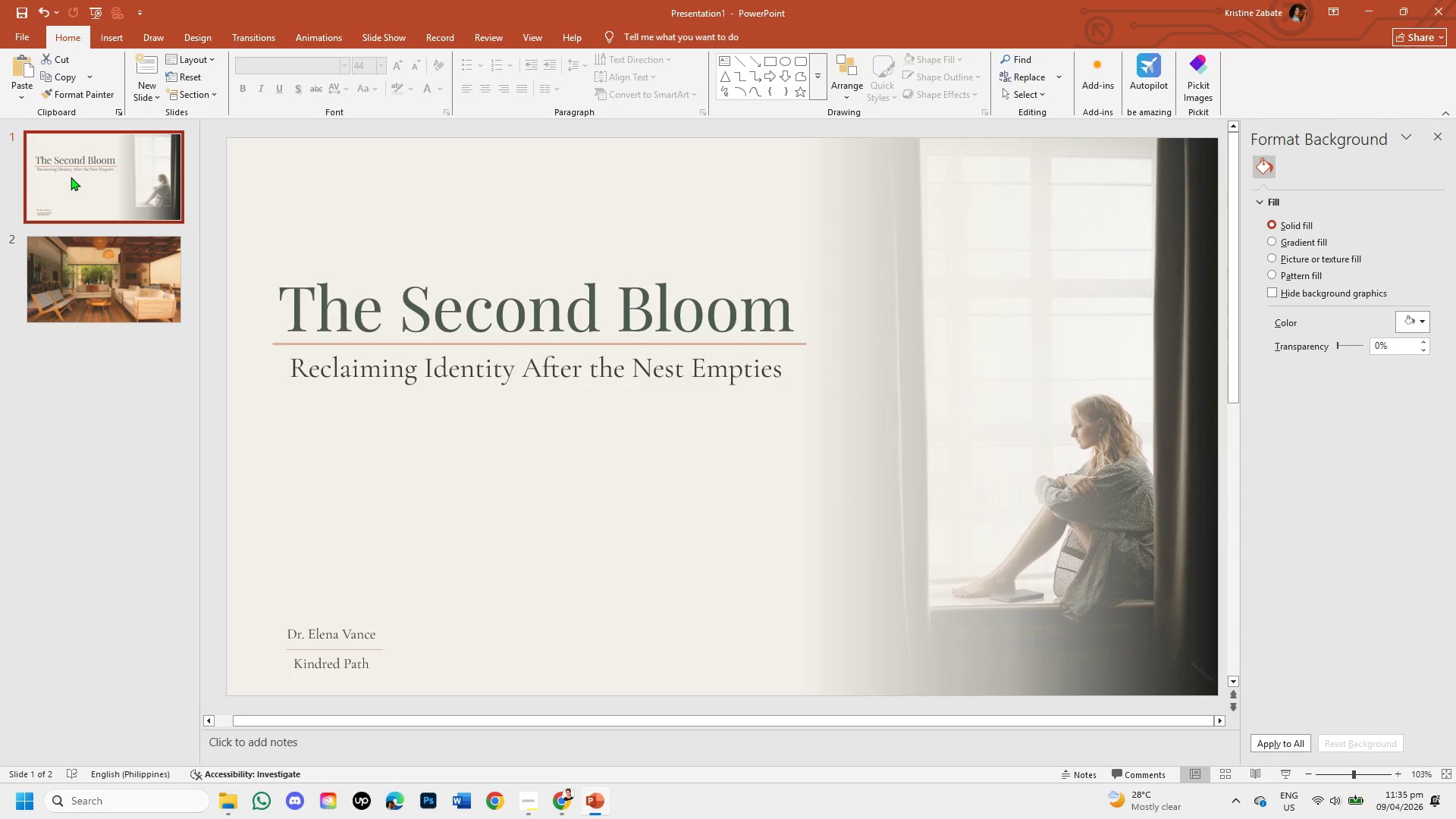 
left_click([565, 799])
 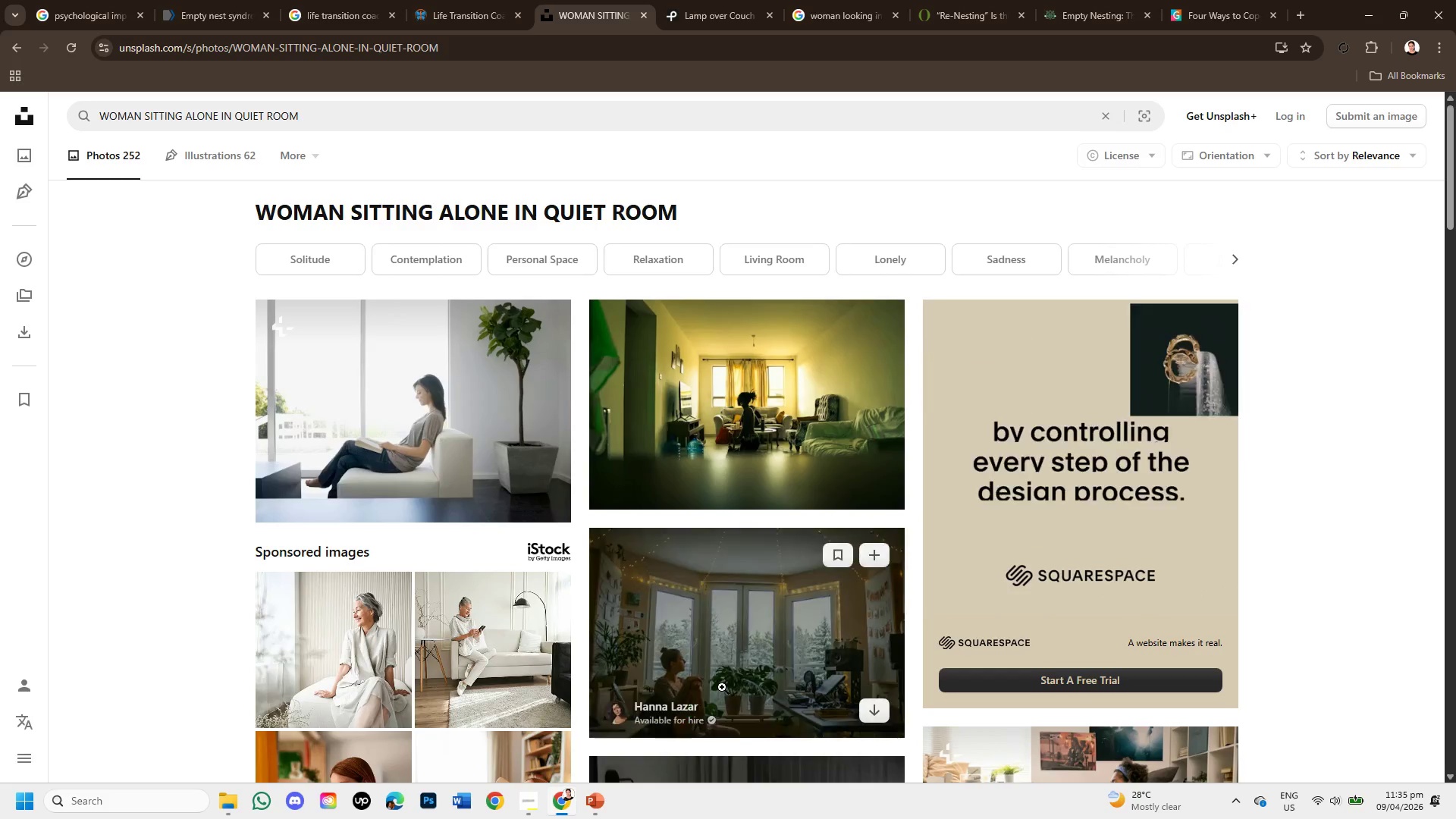 
wait(6.11)
 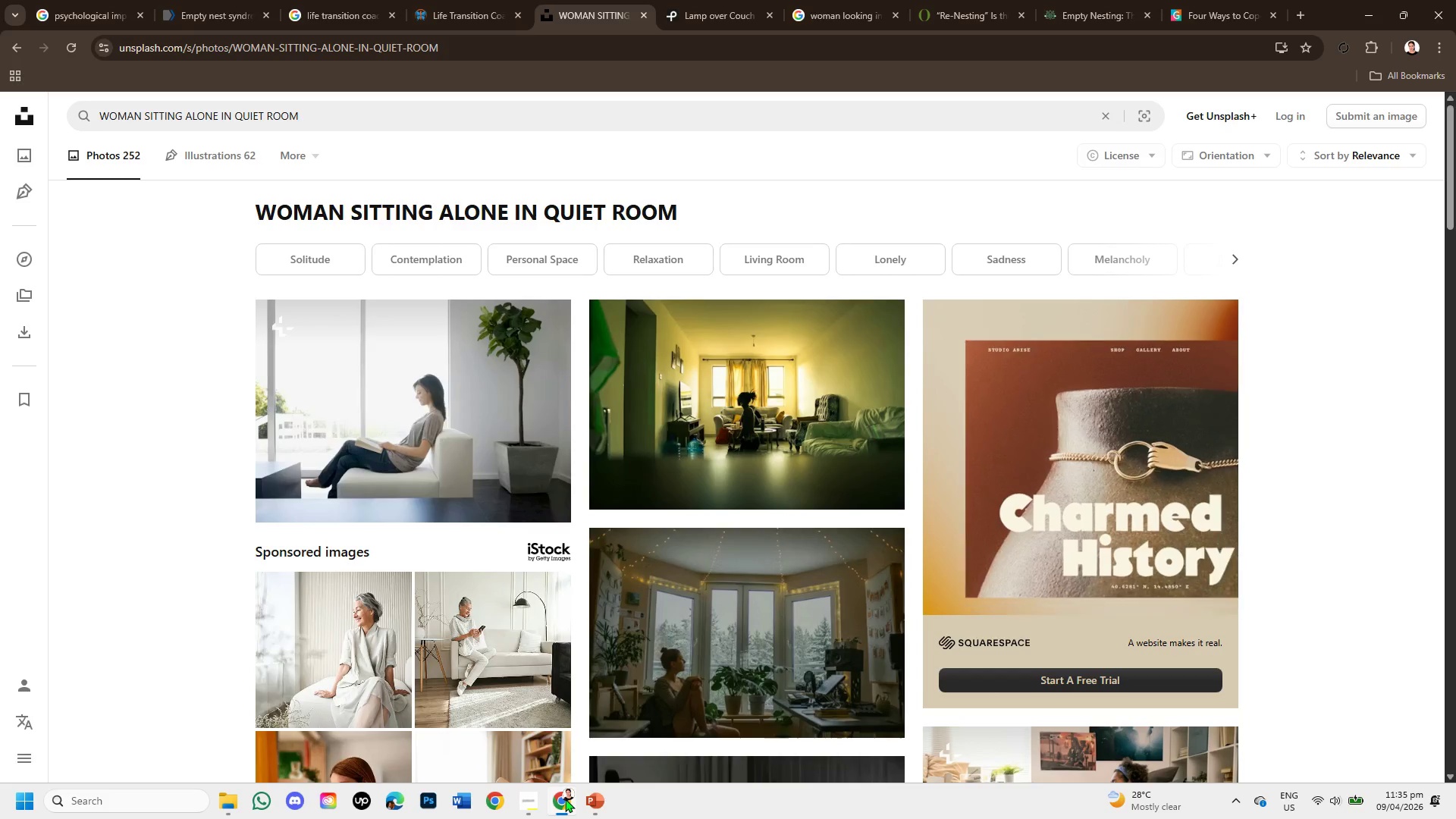 
left_click([718, 0])
 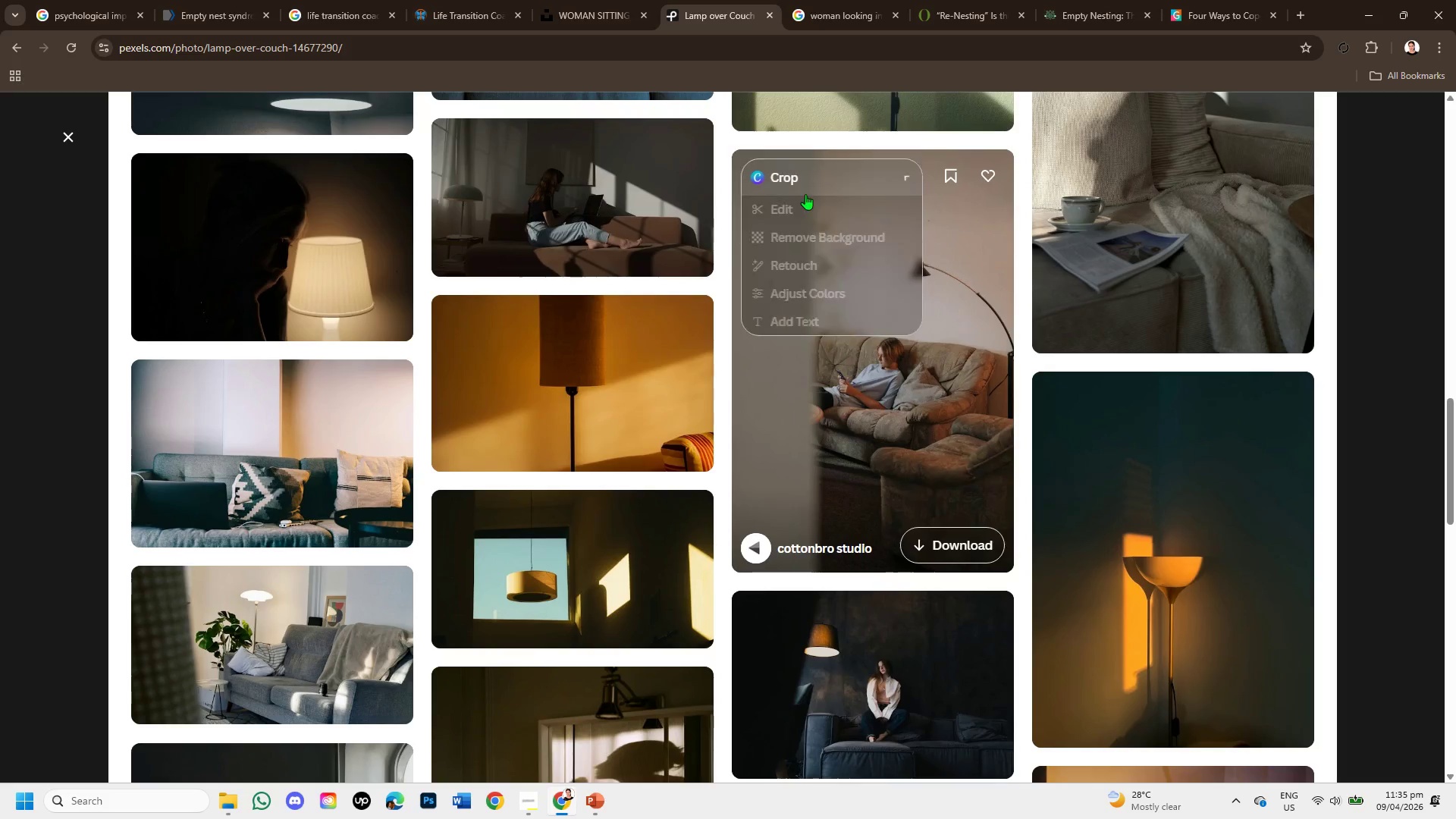 
scroll: coordinate [724, 280], scroll_direction: up, amount: 12.0
 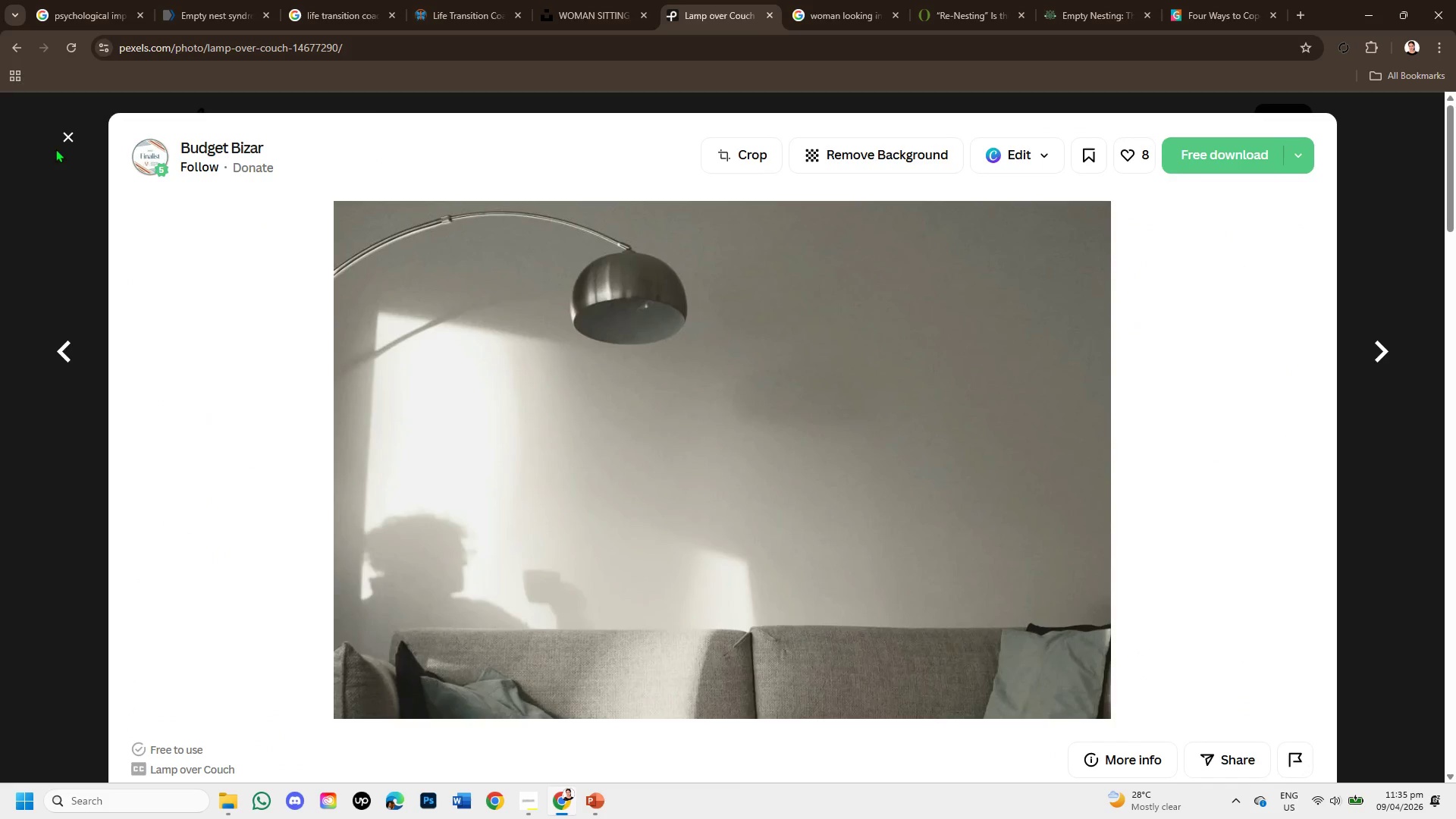 
left_click([57, 131])
 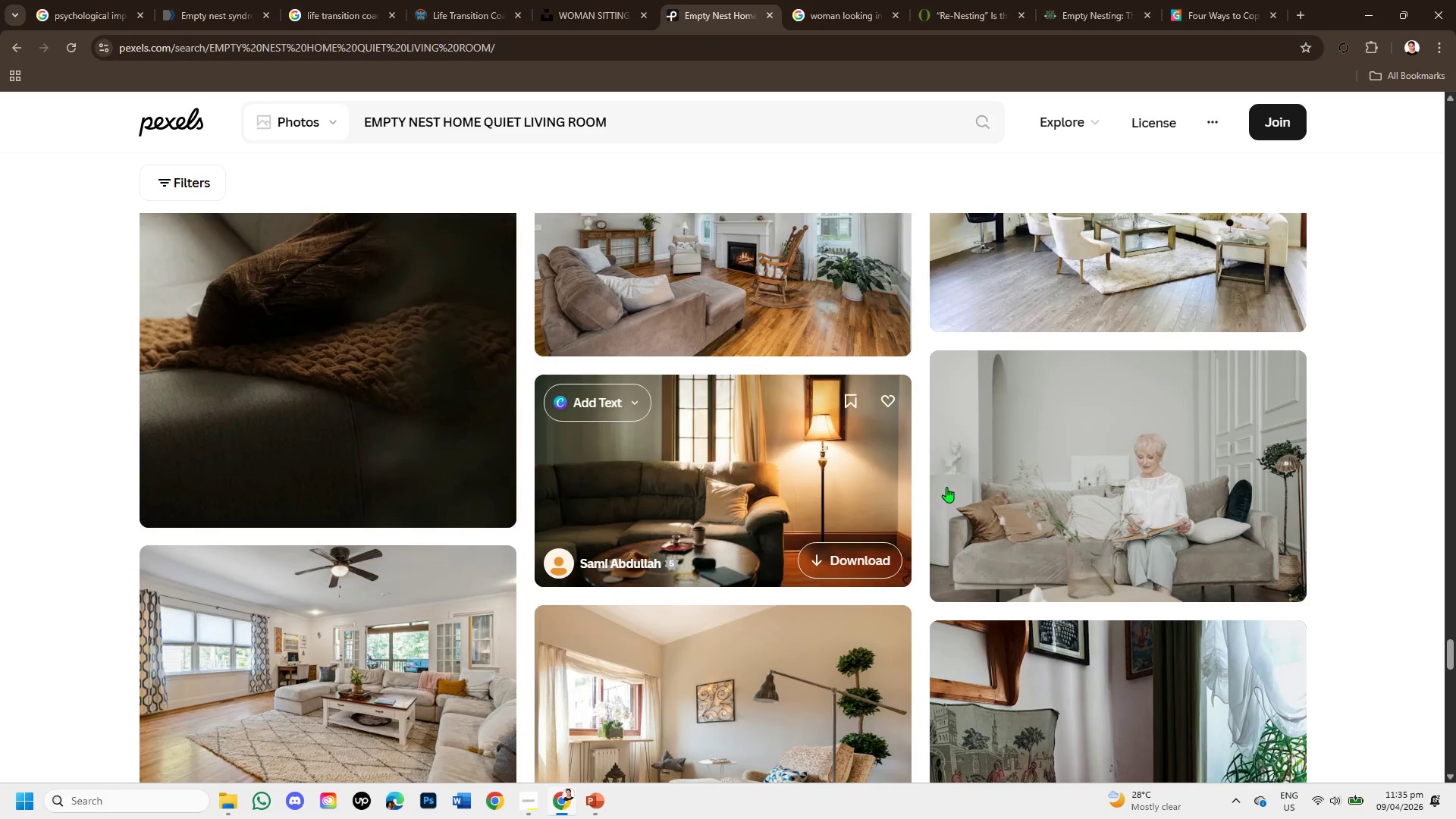 
scroll: coordinate [934, 421], scroll_direction: up, amount: 9.0
 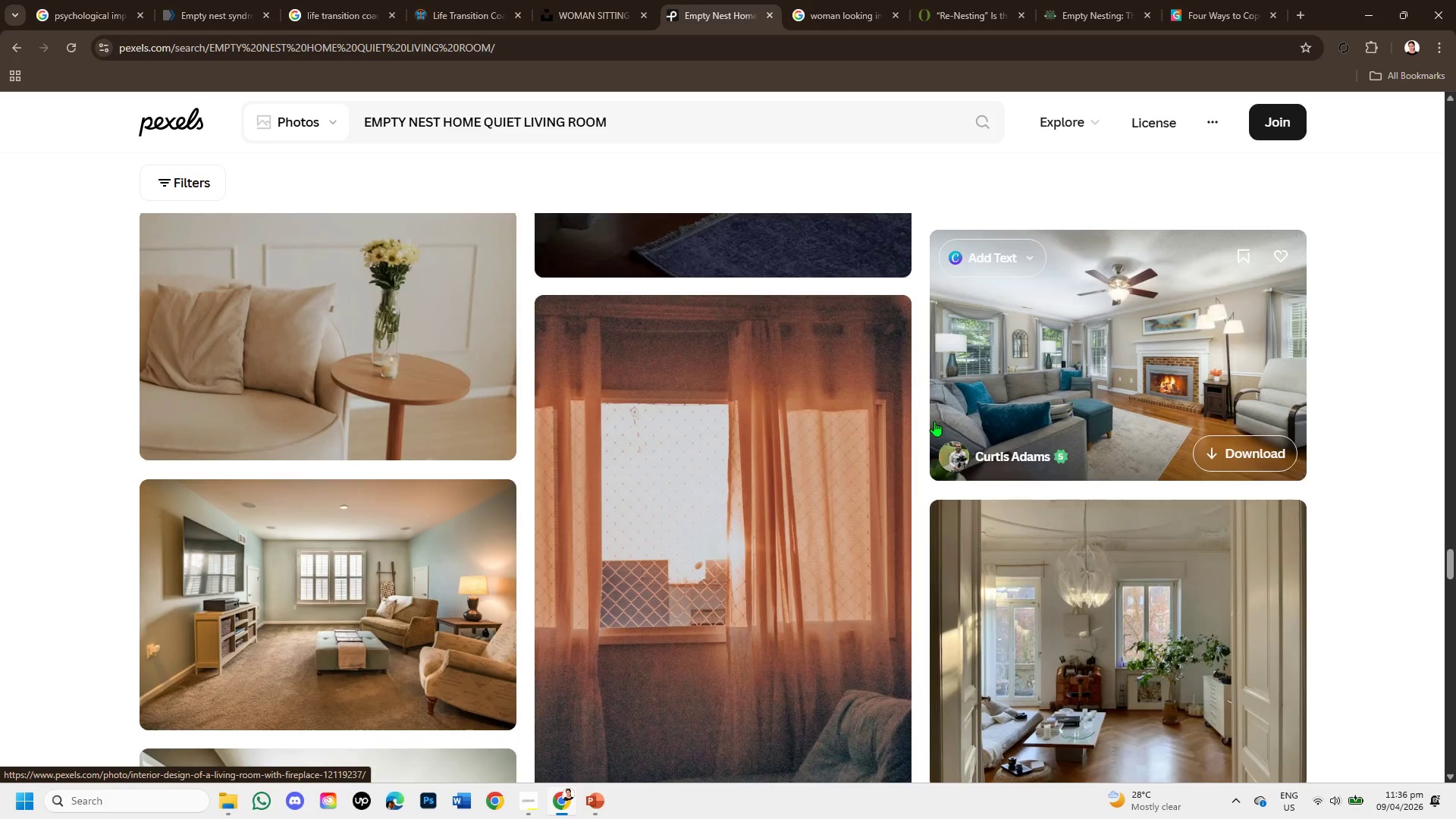 
scroll: coordinate [936, 412], scroll_direction: up, amount: 10.0
 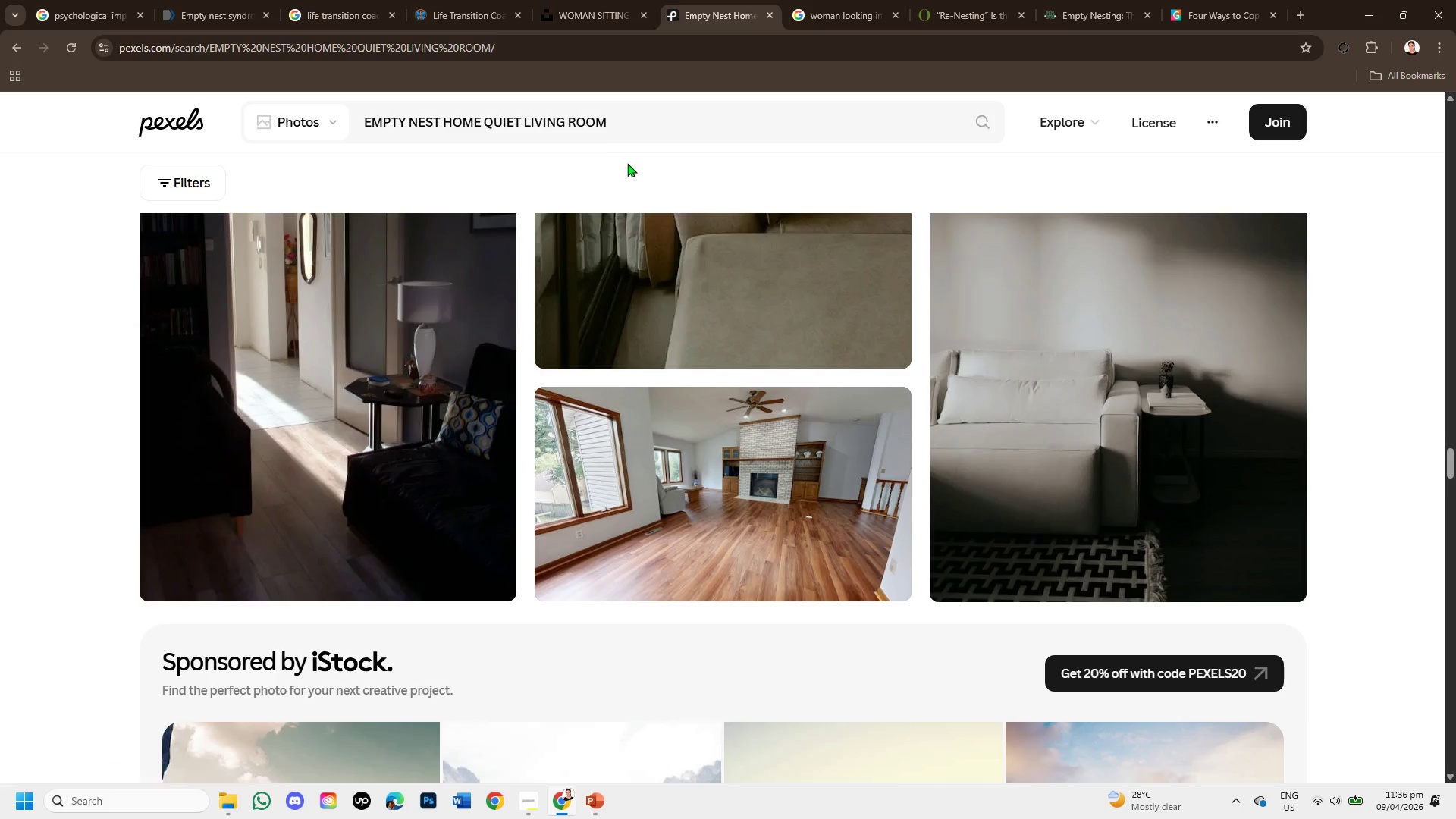 
left_click([635, 113])
 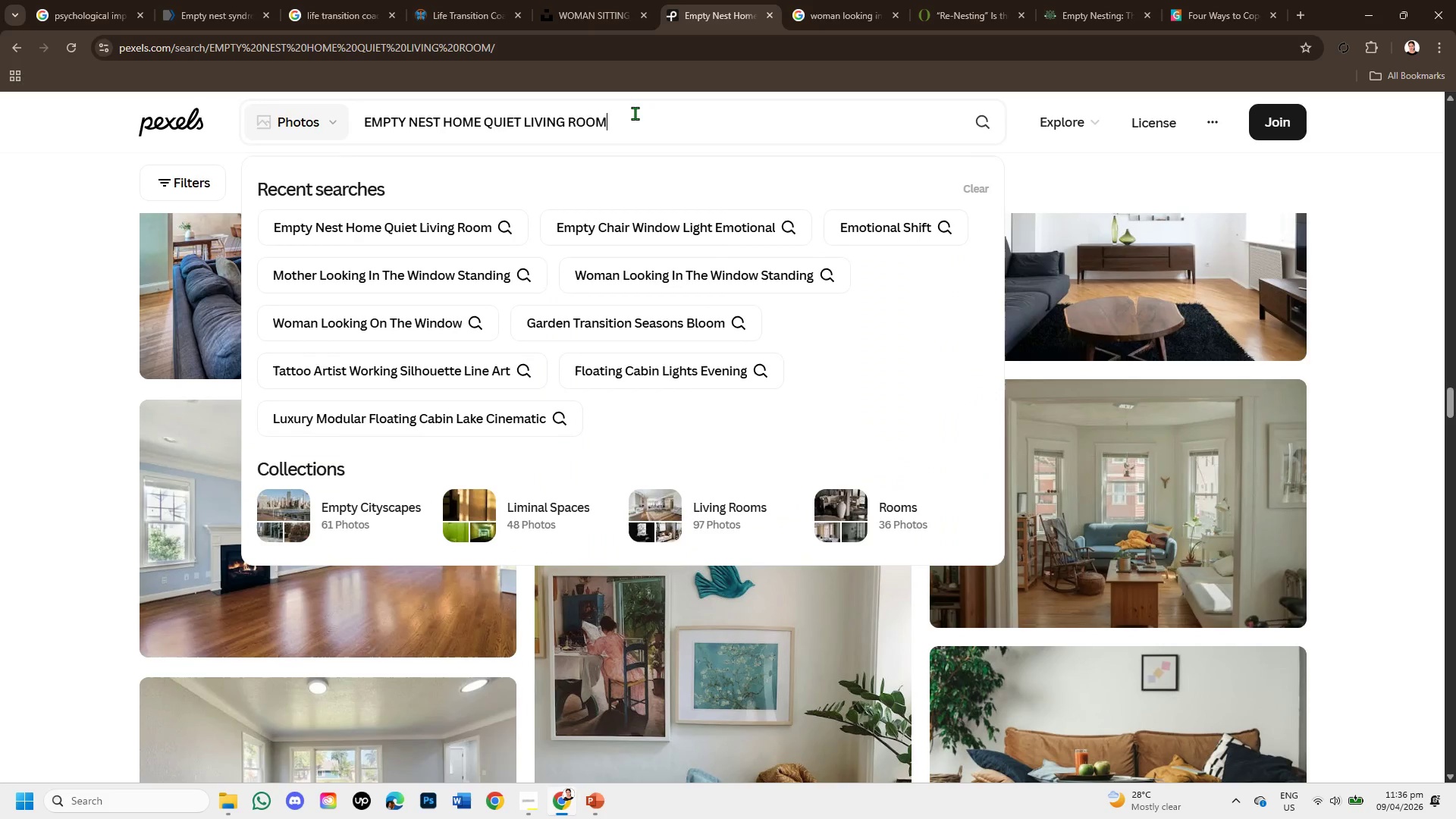 
scroll: coordinate [676, 305], scroll_direction: up, amount: 6.0
 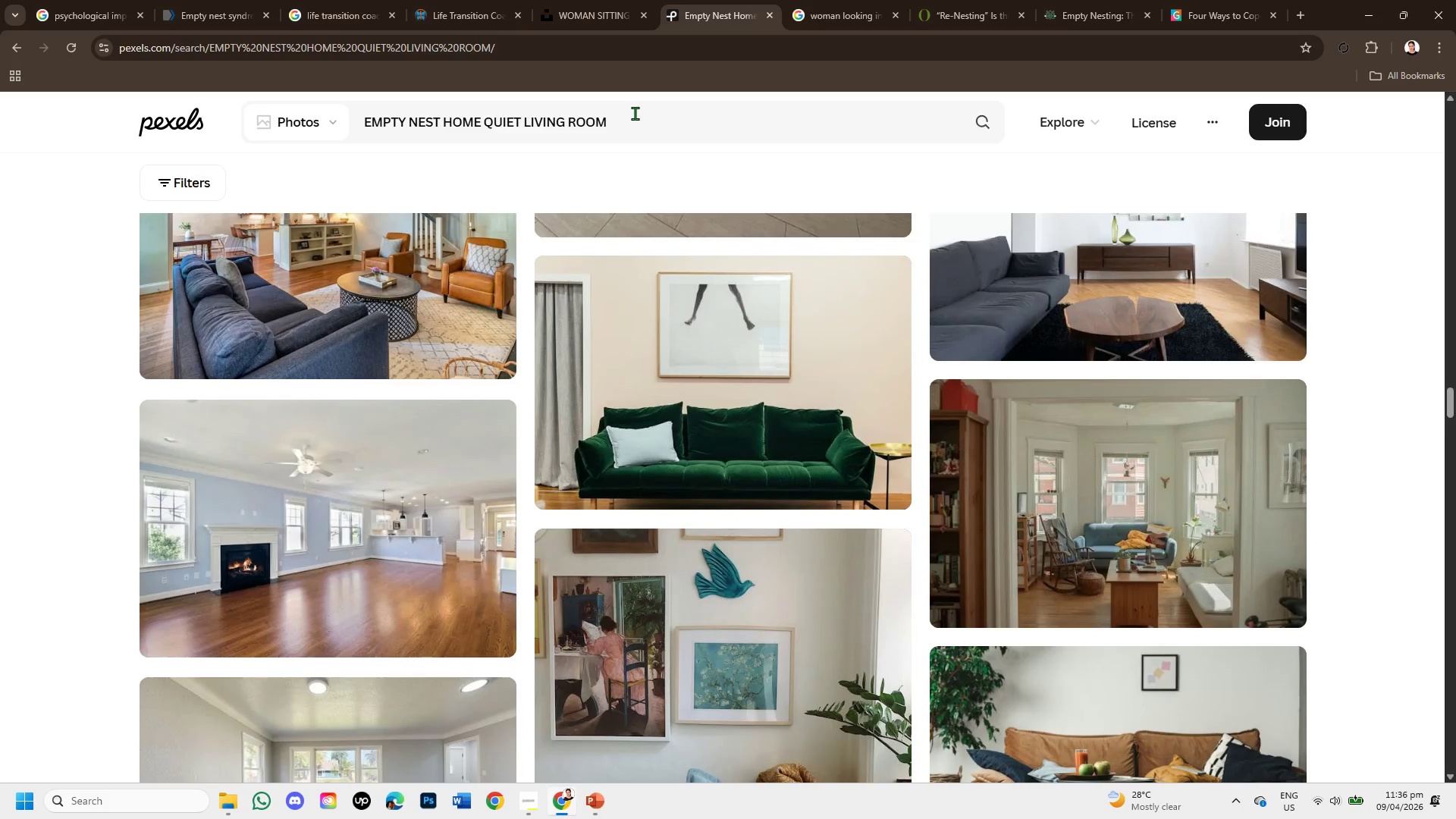 
hold_key(key=Backspace, duration=1.5)
 